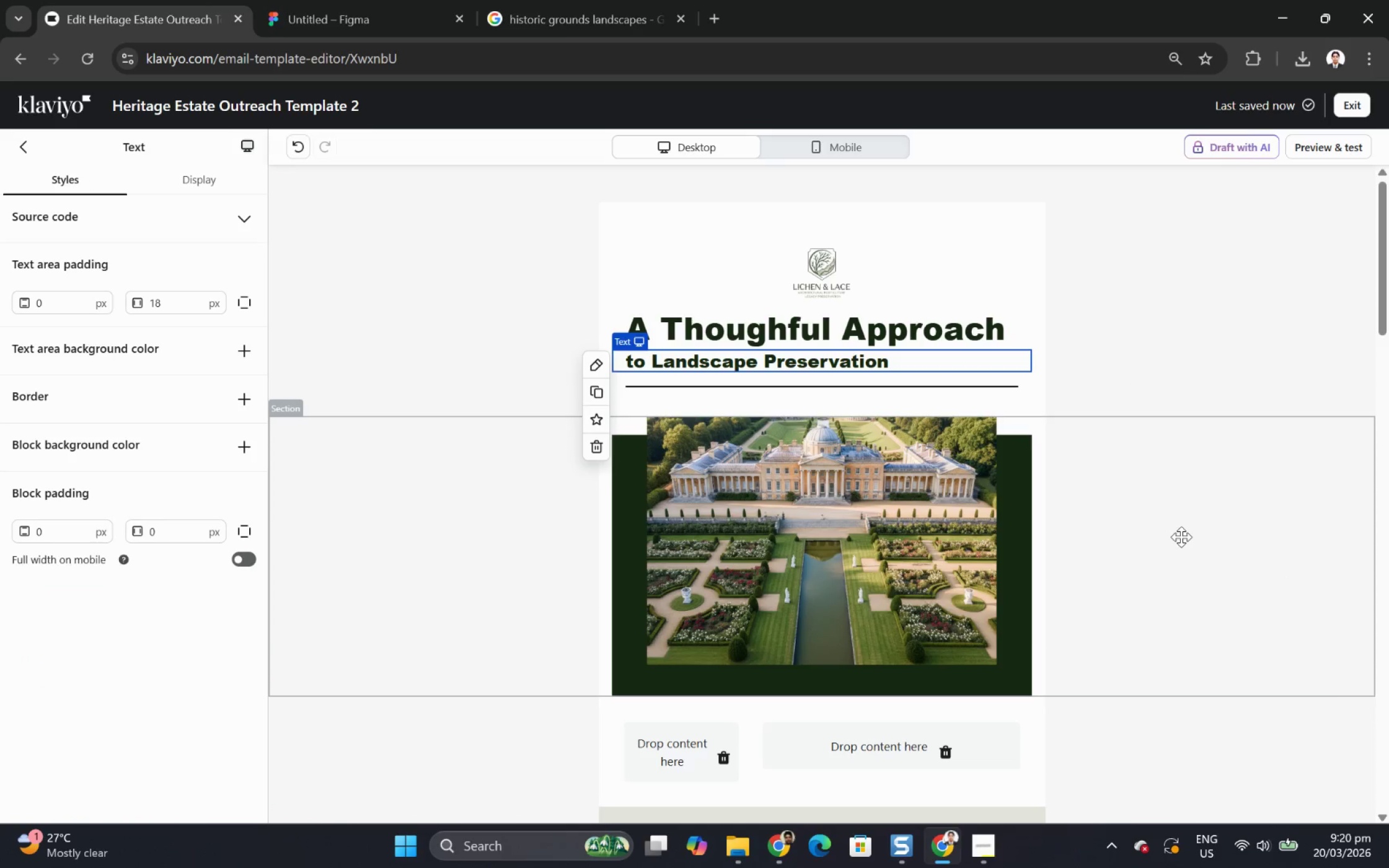 
left_click([1181, 538])
 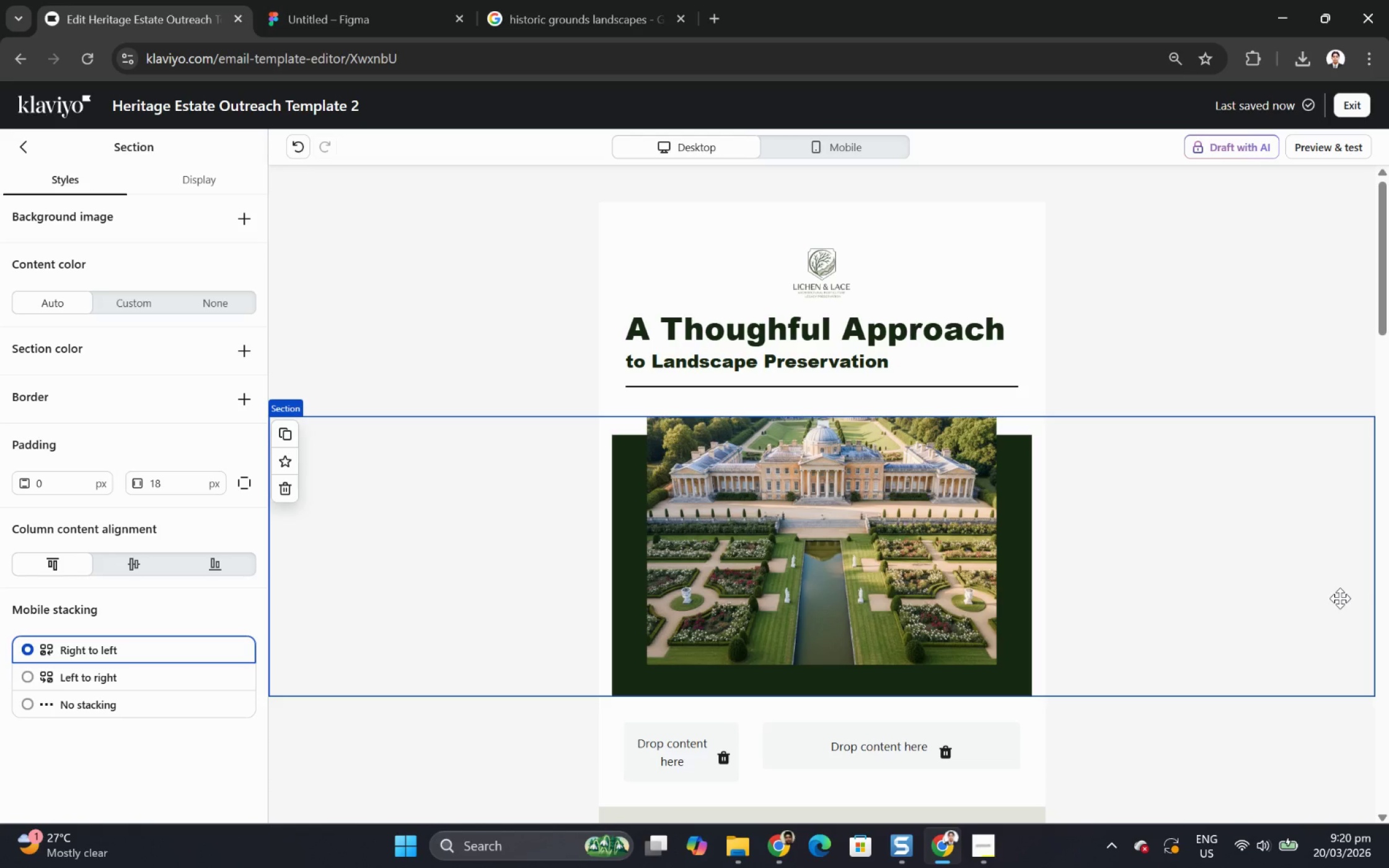 
scroll: coordinate [1155, 431], scroll_direction: down, amount: 11.0
 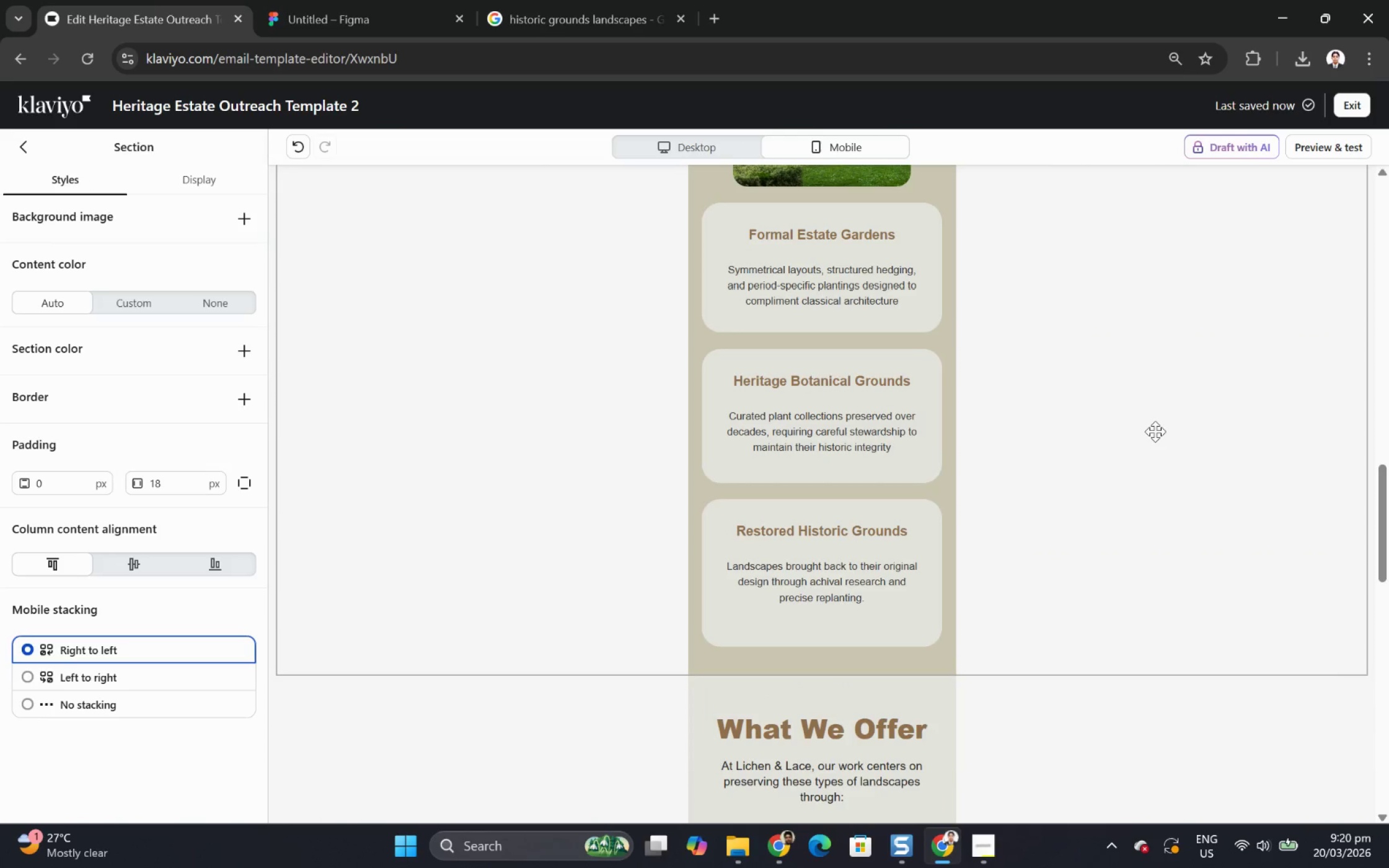 
scroll: coordinate [1165, 437], scroll_direction: up, amount: 23.0
 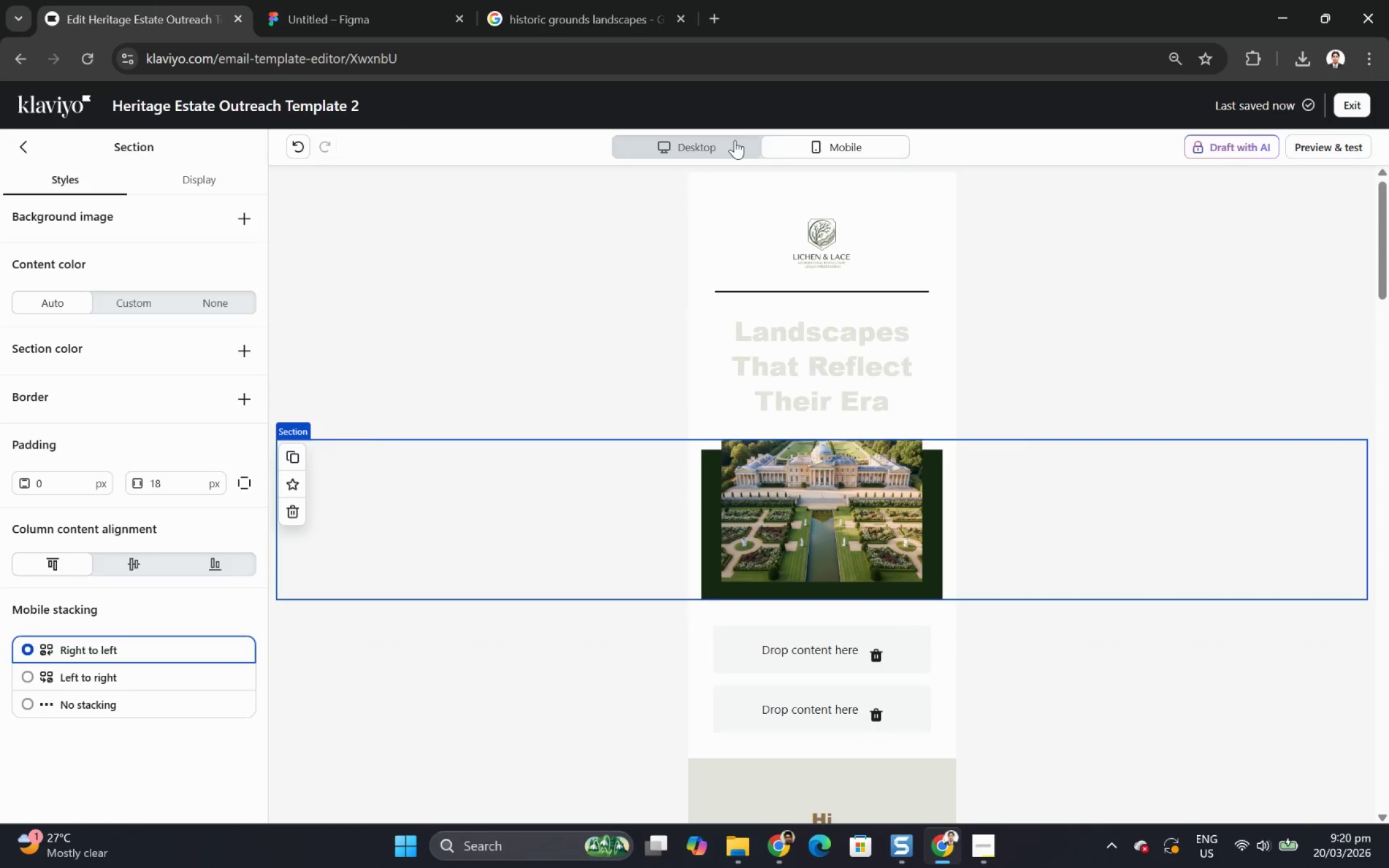 
left_click([734, 140])
 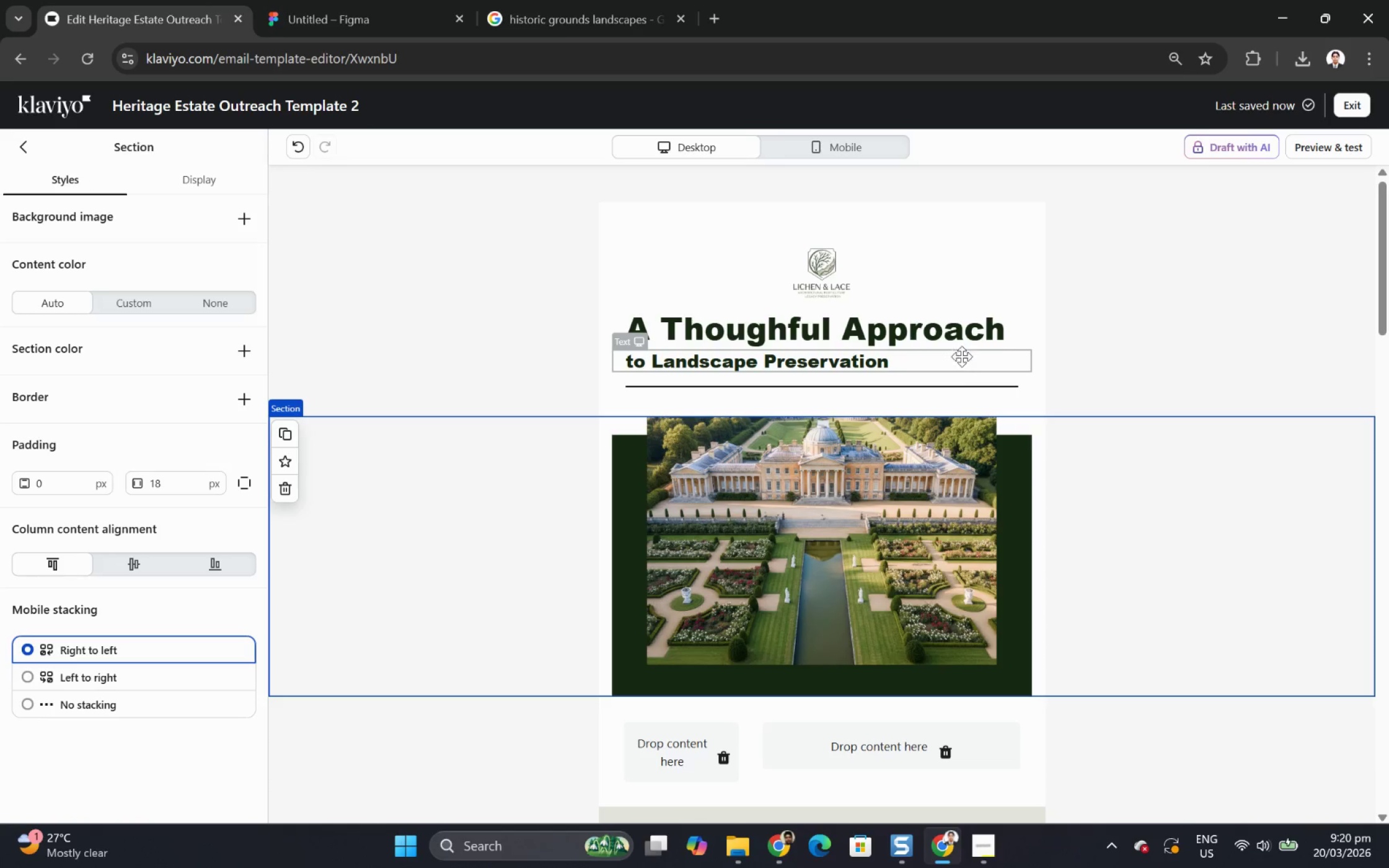 
wait(7.49)
 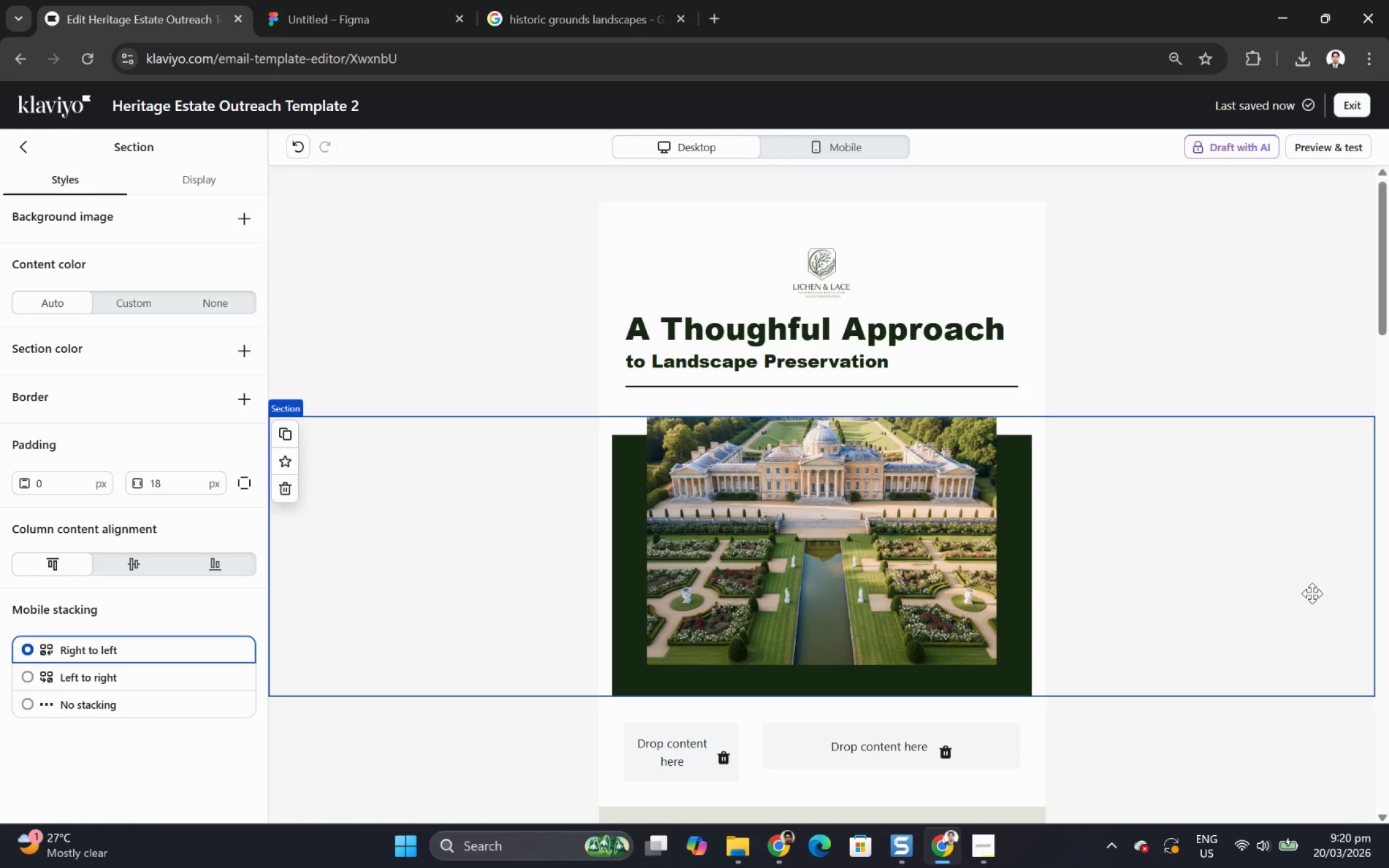 
double_click([962, 346])
 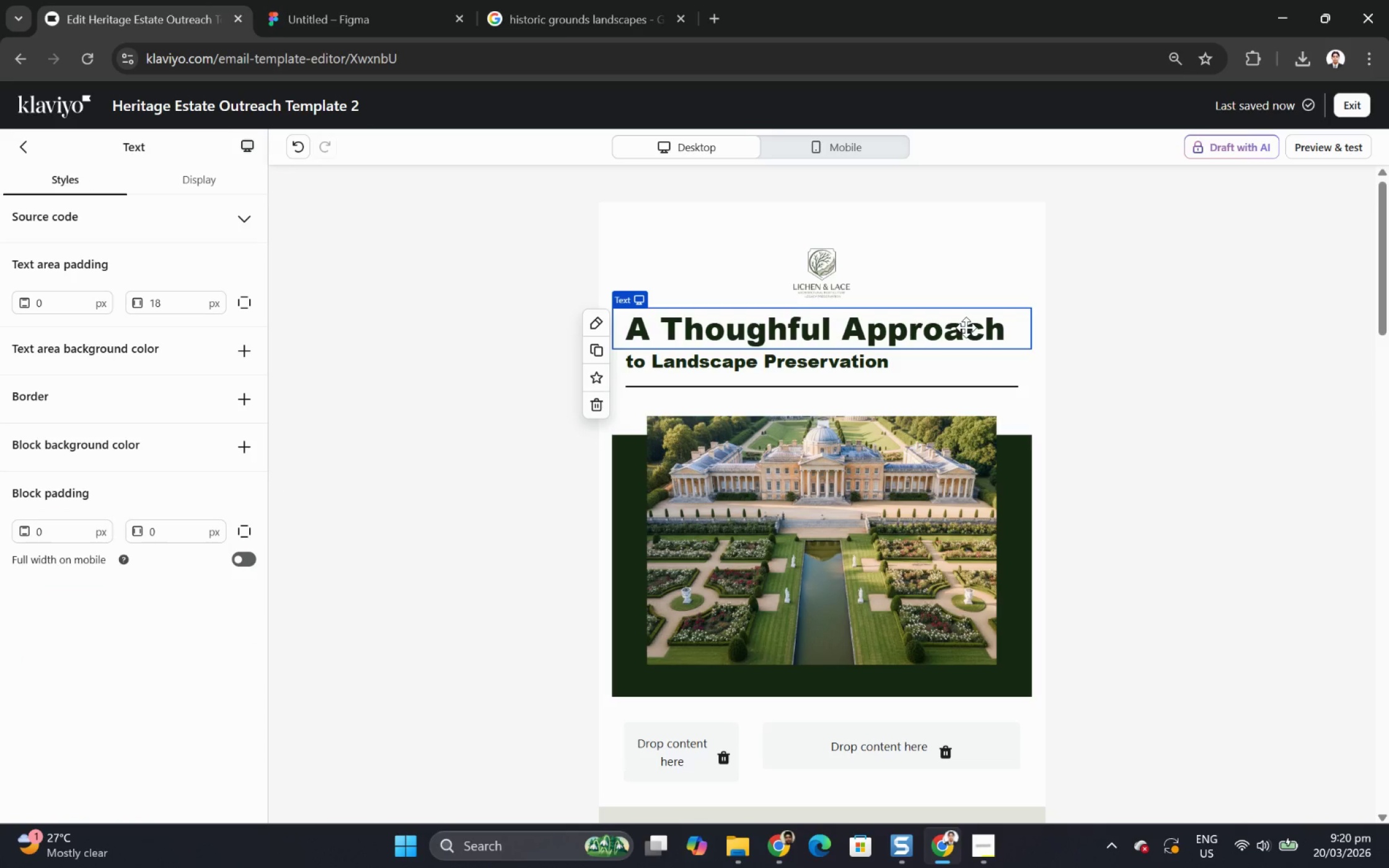 
double_click([966, 327])
 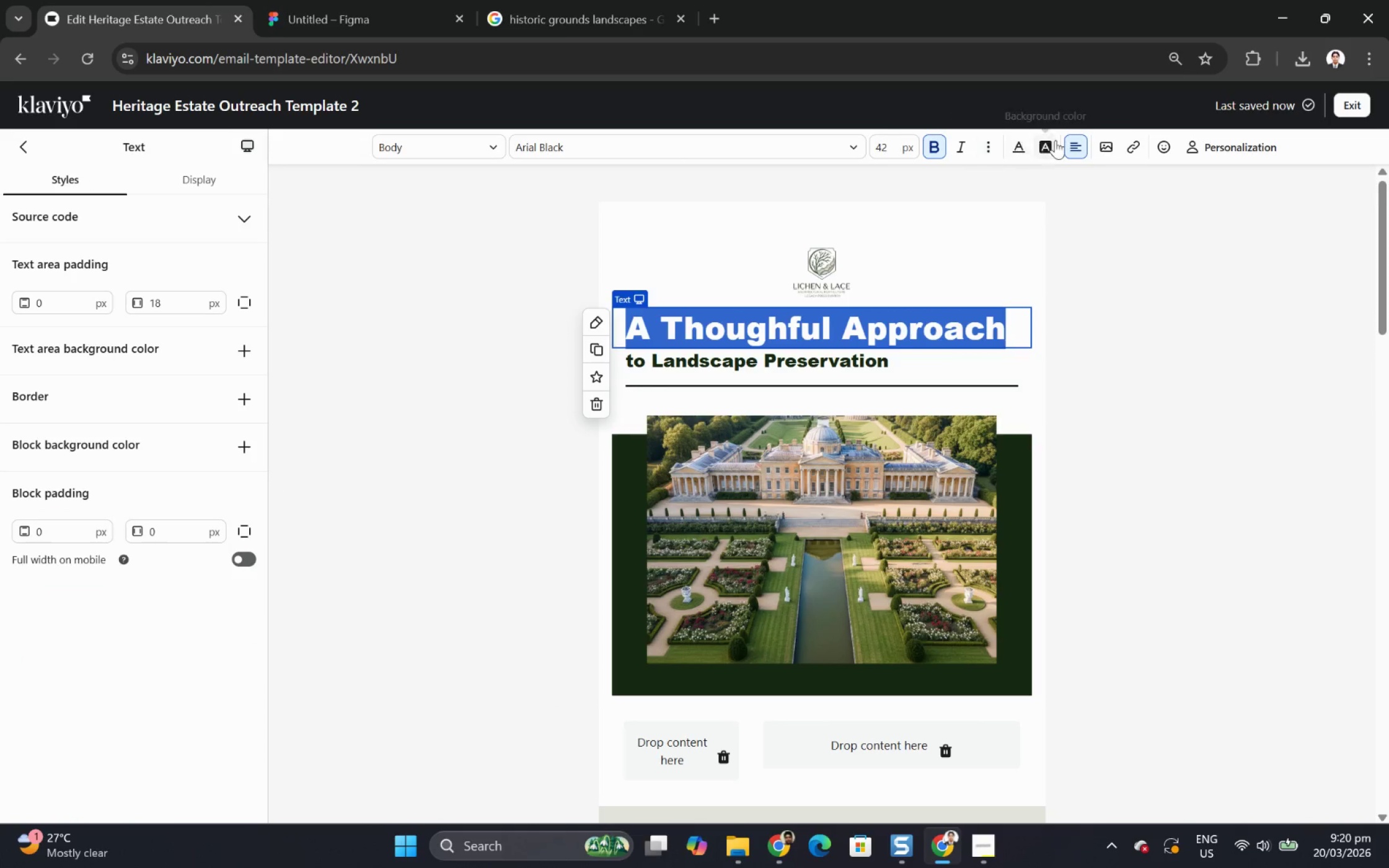 
left_click([1077, 145])
 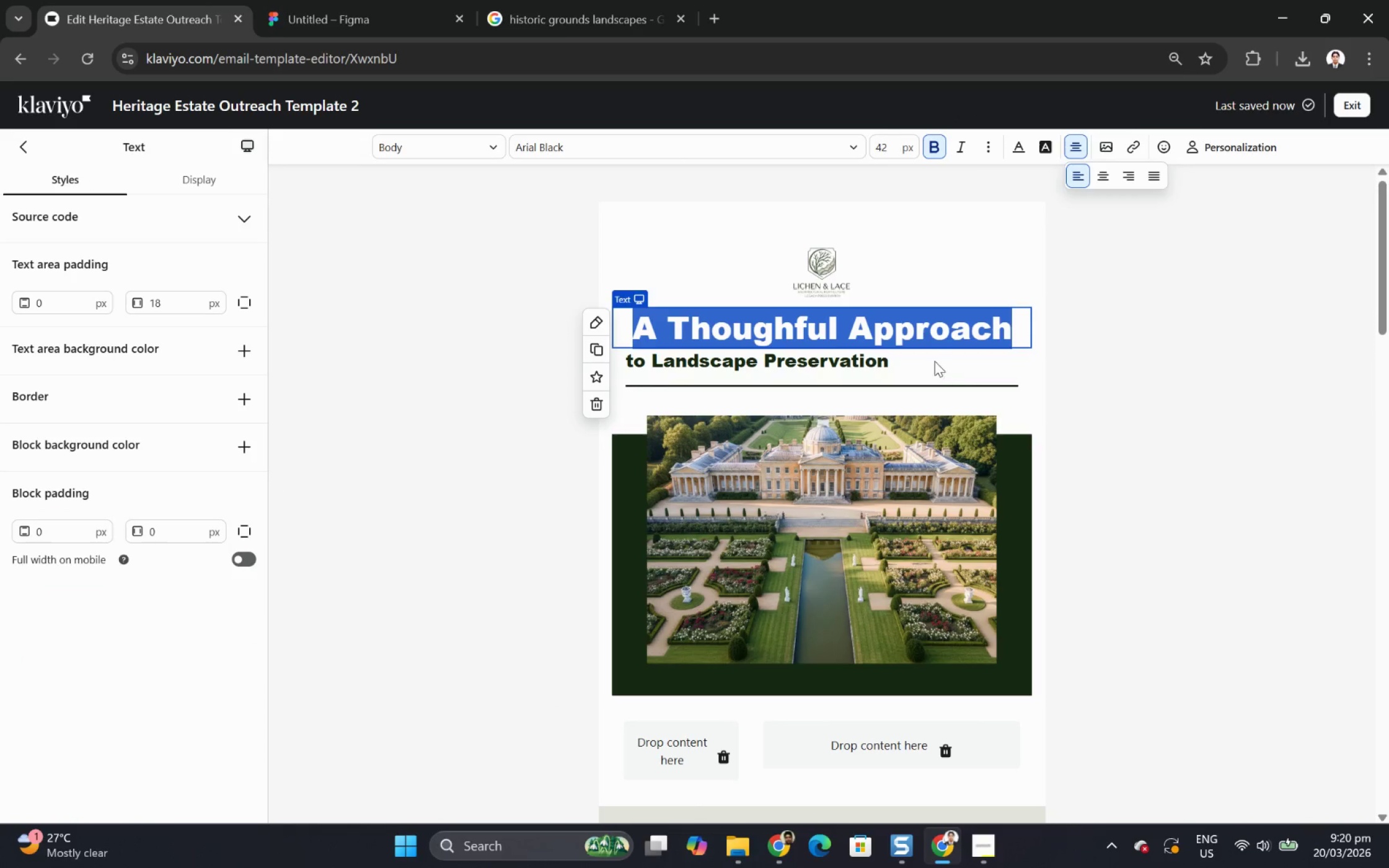 
left_click([875, 359])
 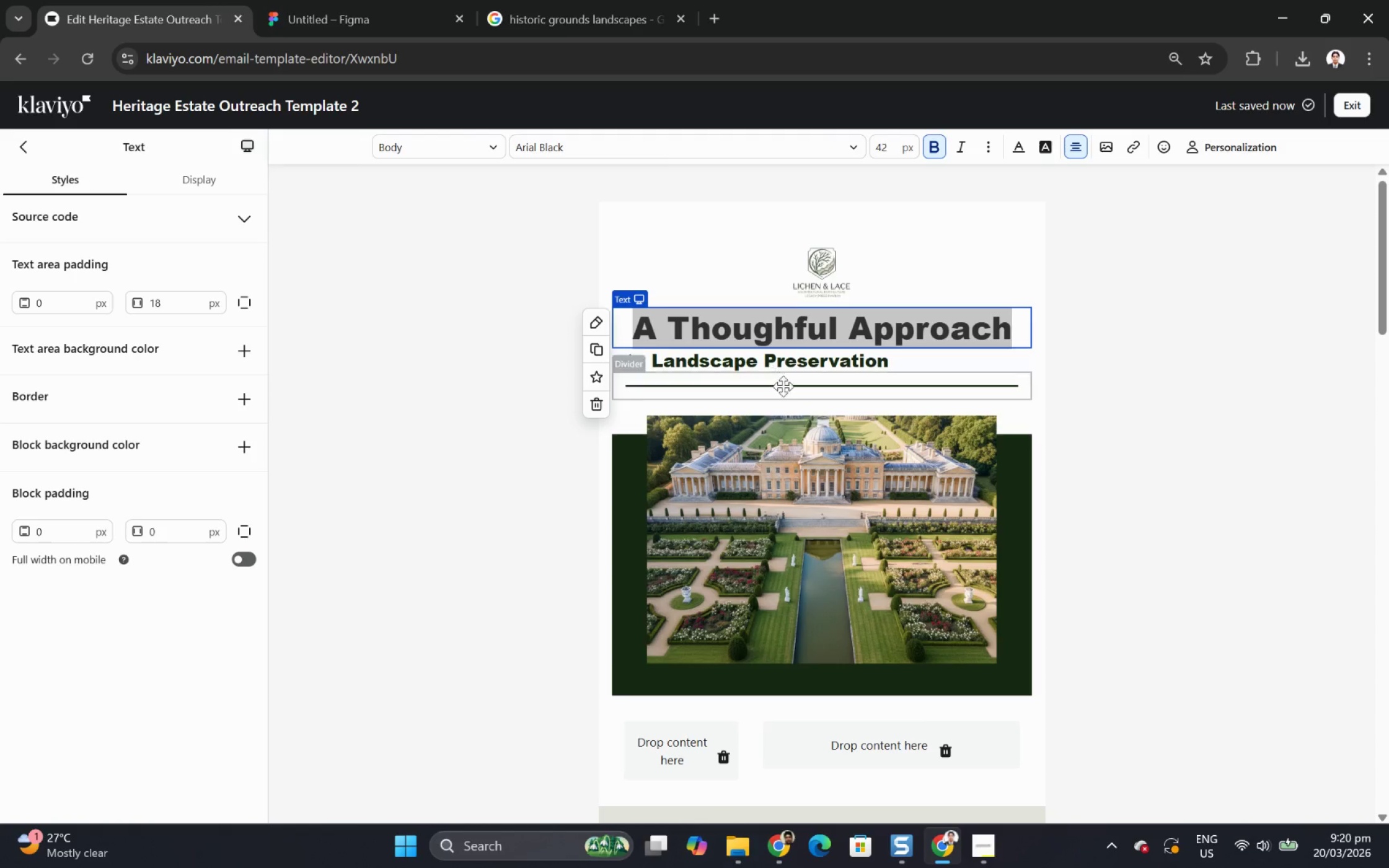 
left_click([787, 408])
 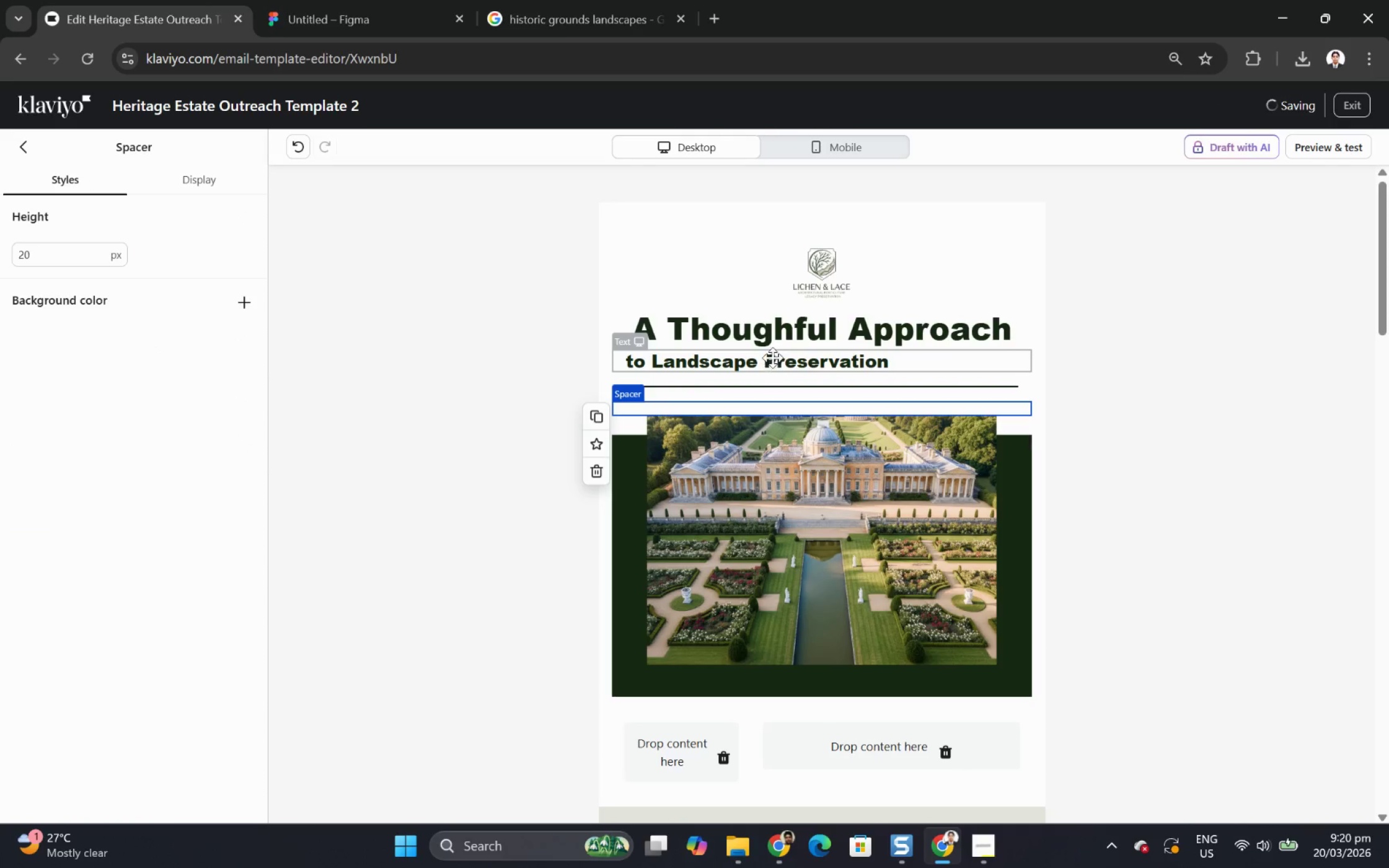 
double_click([772, 357])
 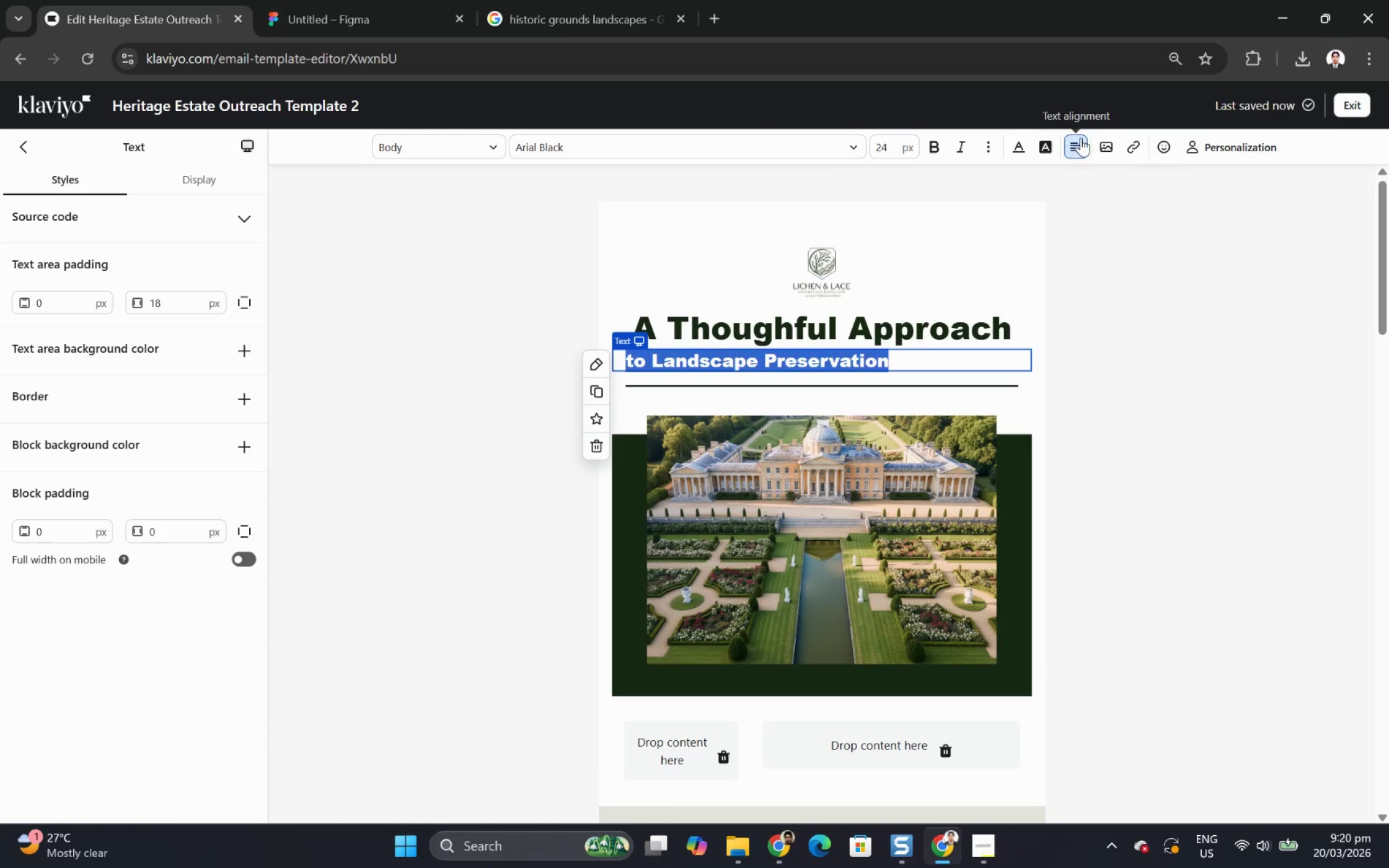 
left_click([1096, 175])
 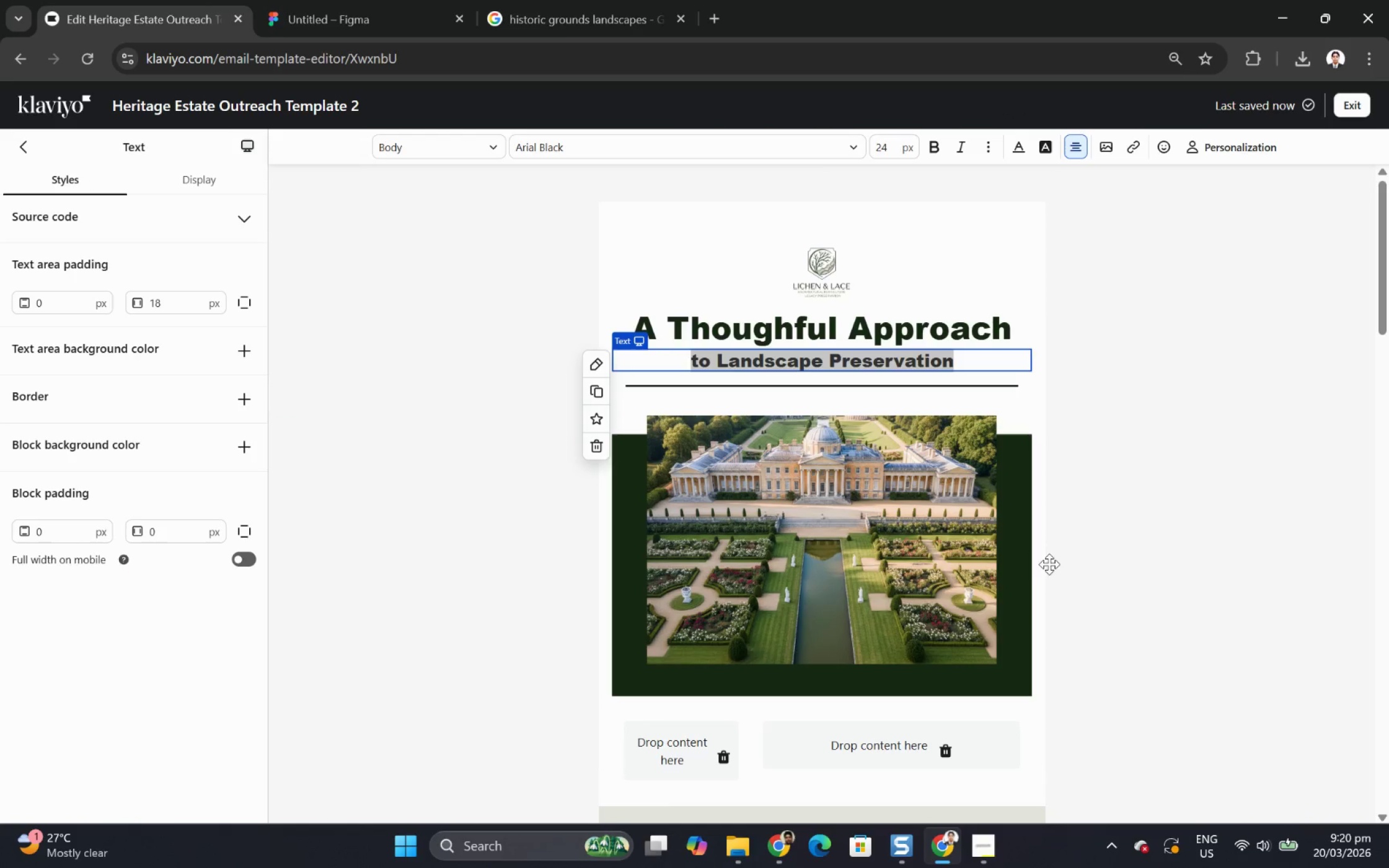 
left_click([1009, 537])
 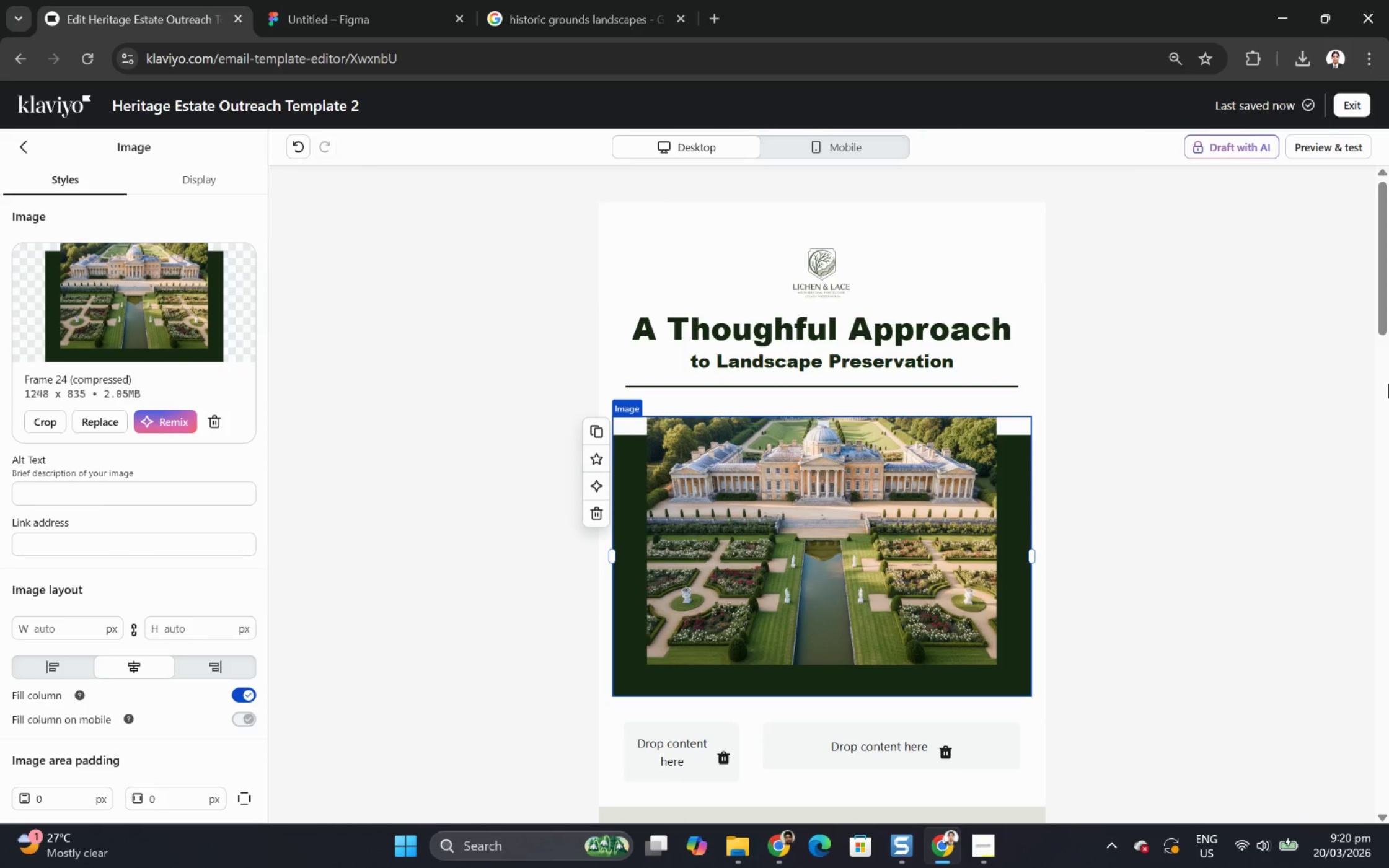 
wait(9.78)
 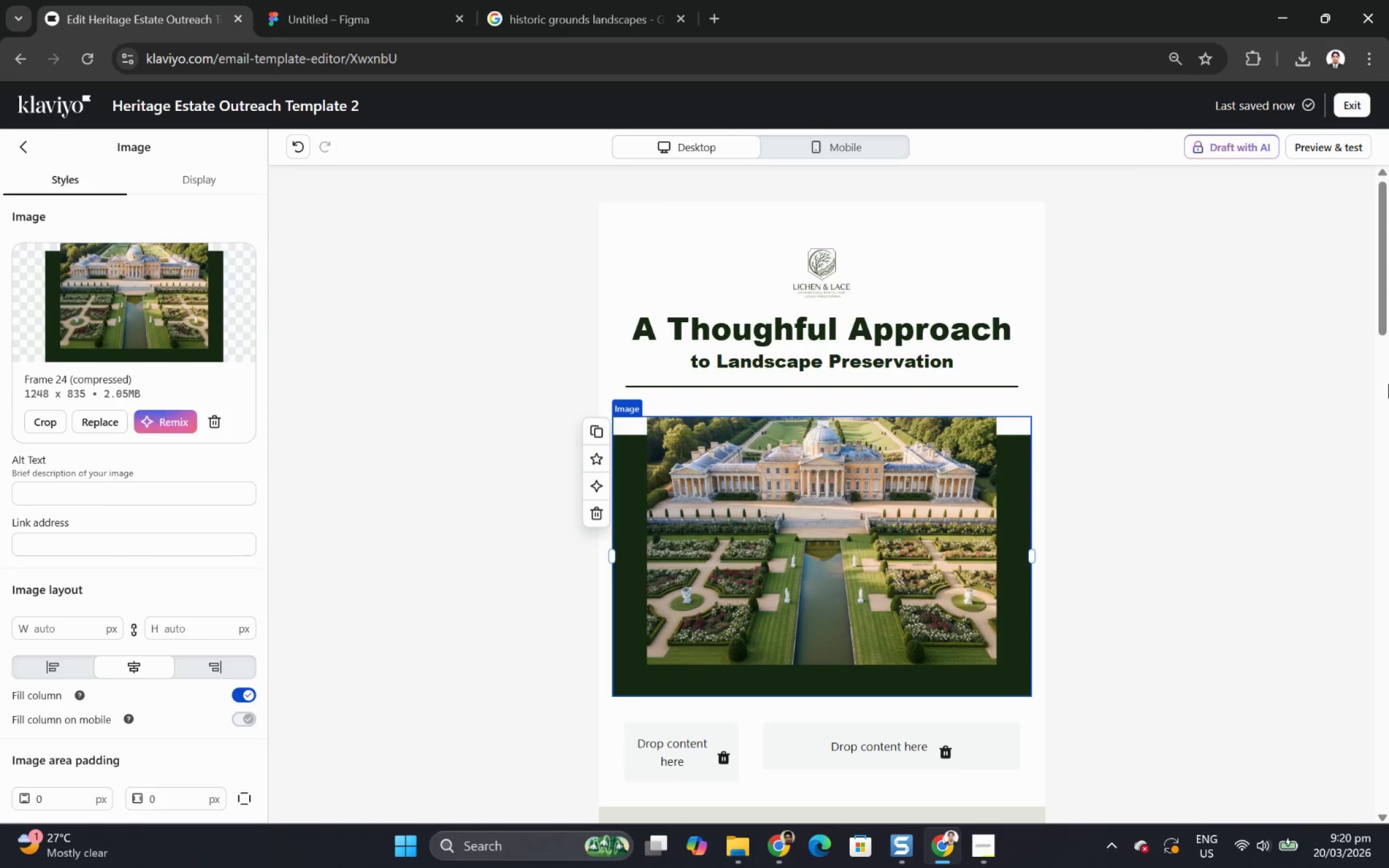 
double_click([1010, 330])
 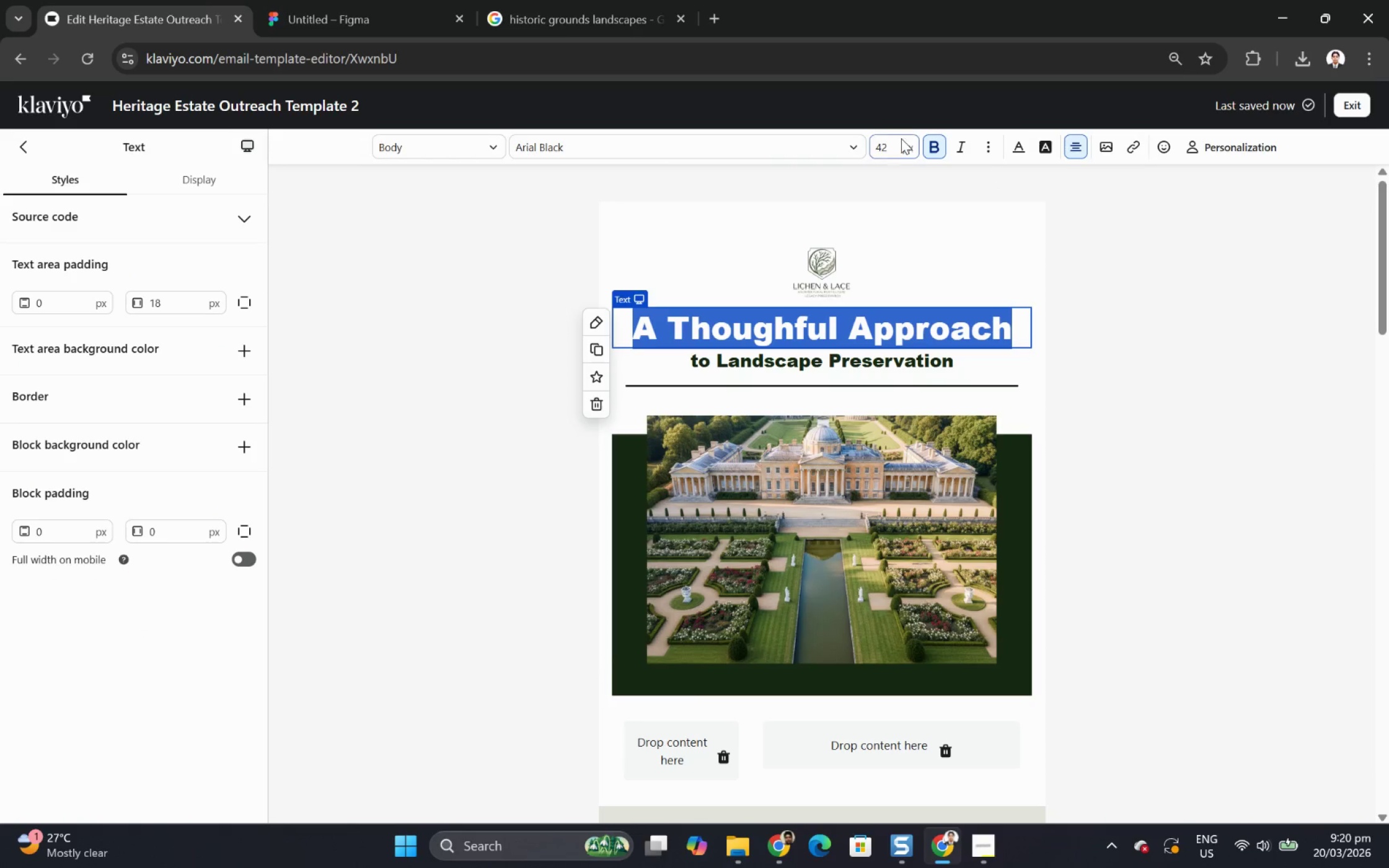 
double_click([888, 147])
 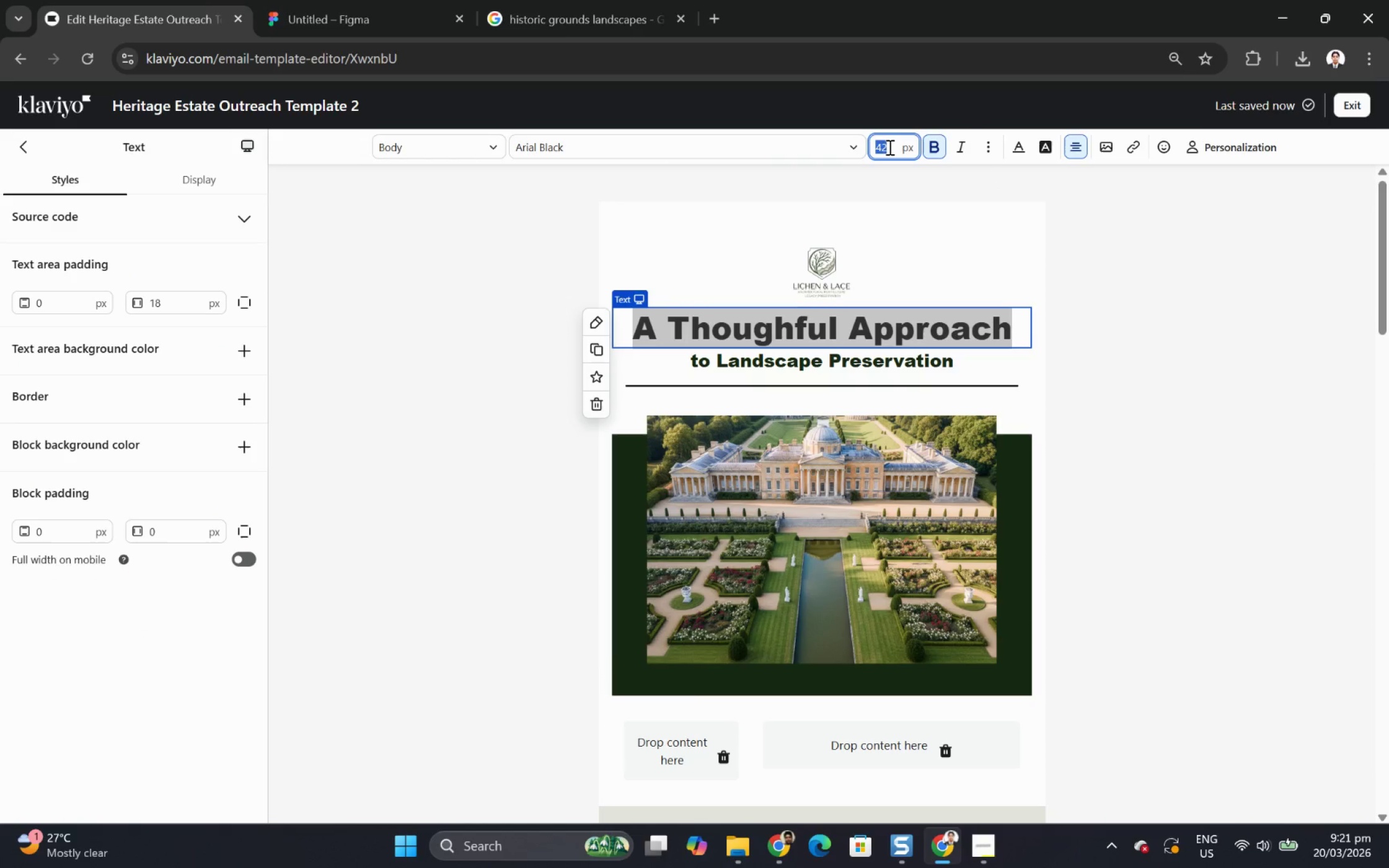 
key(Numpad4)
 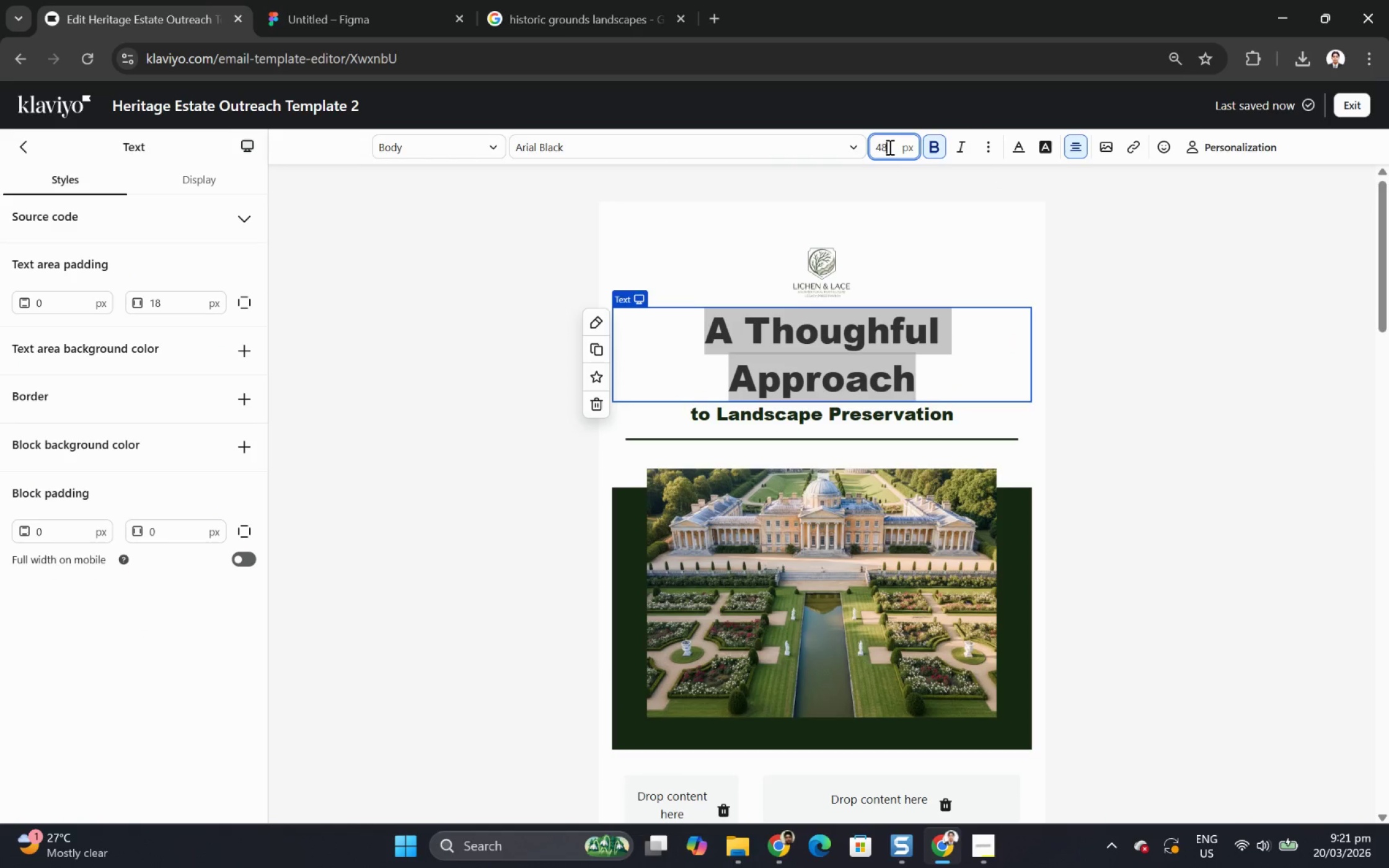 
key(Numpad8)
 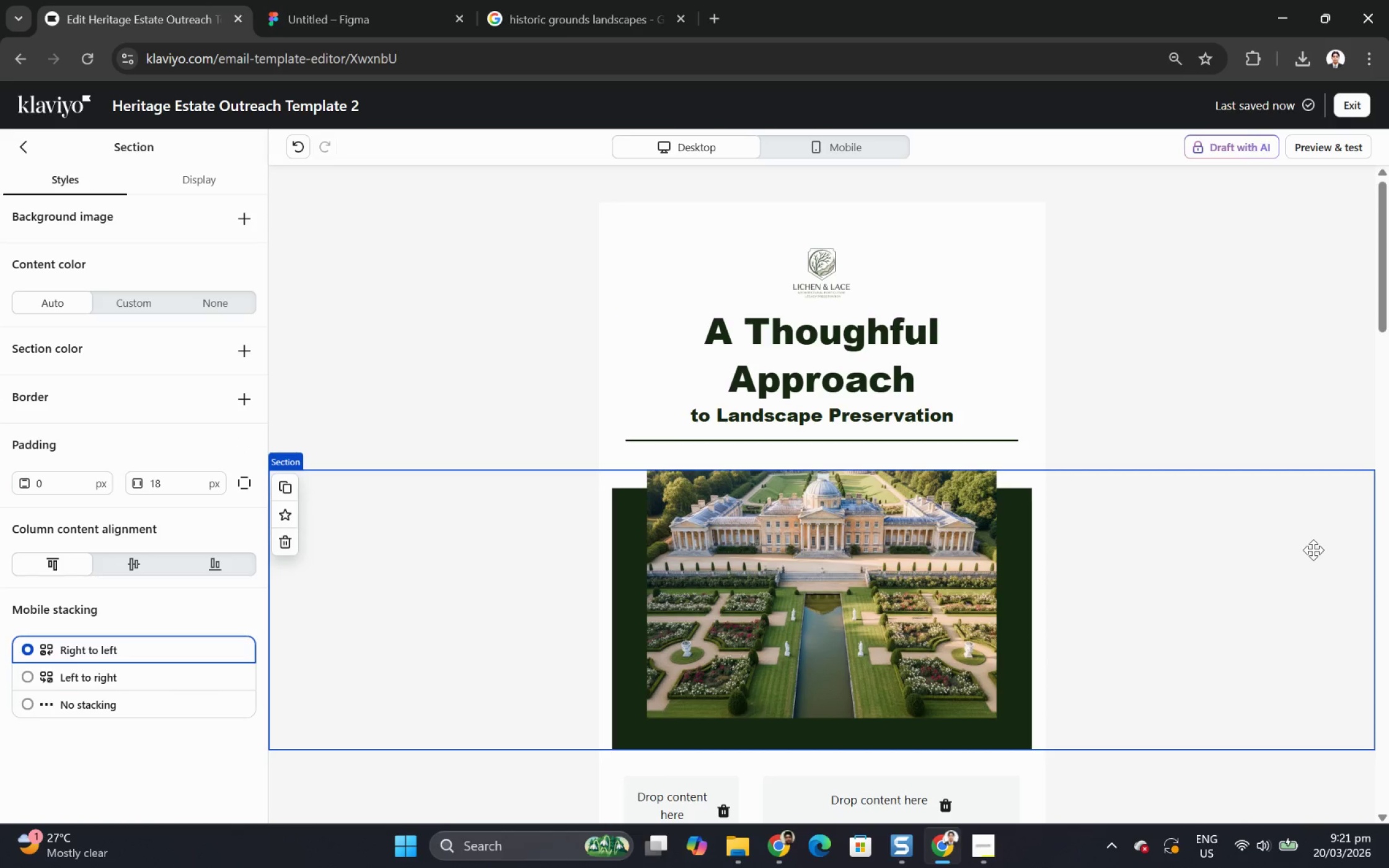 
wait(14.58)
 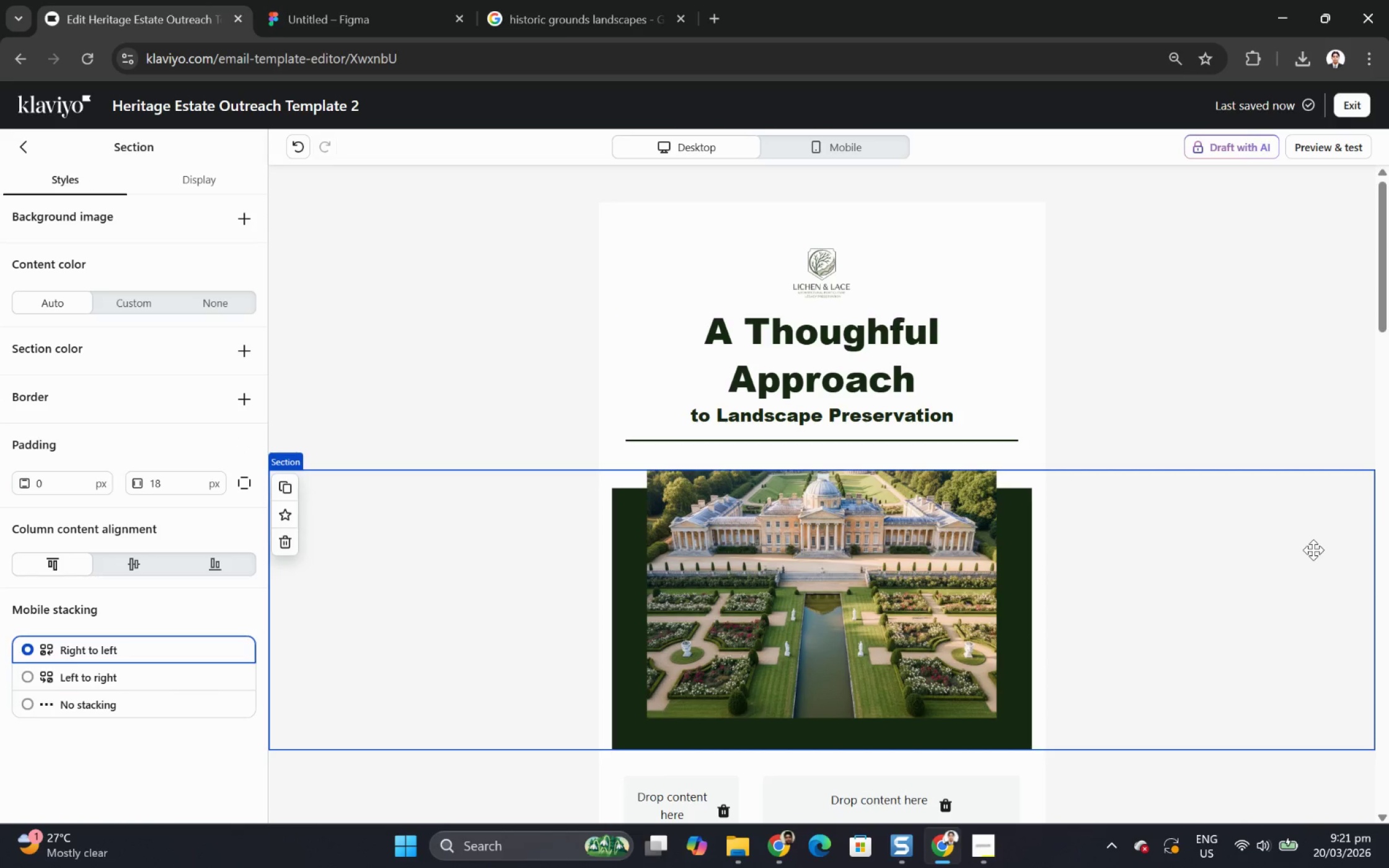 
double_click([913, 357])
 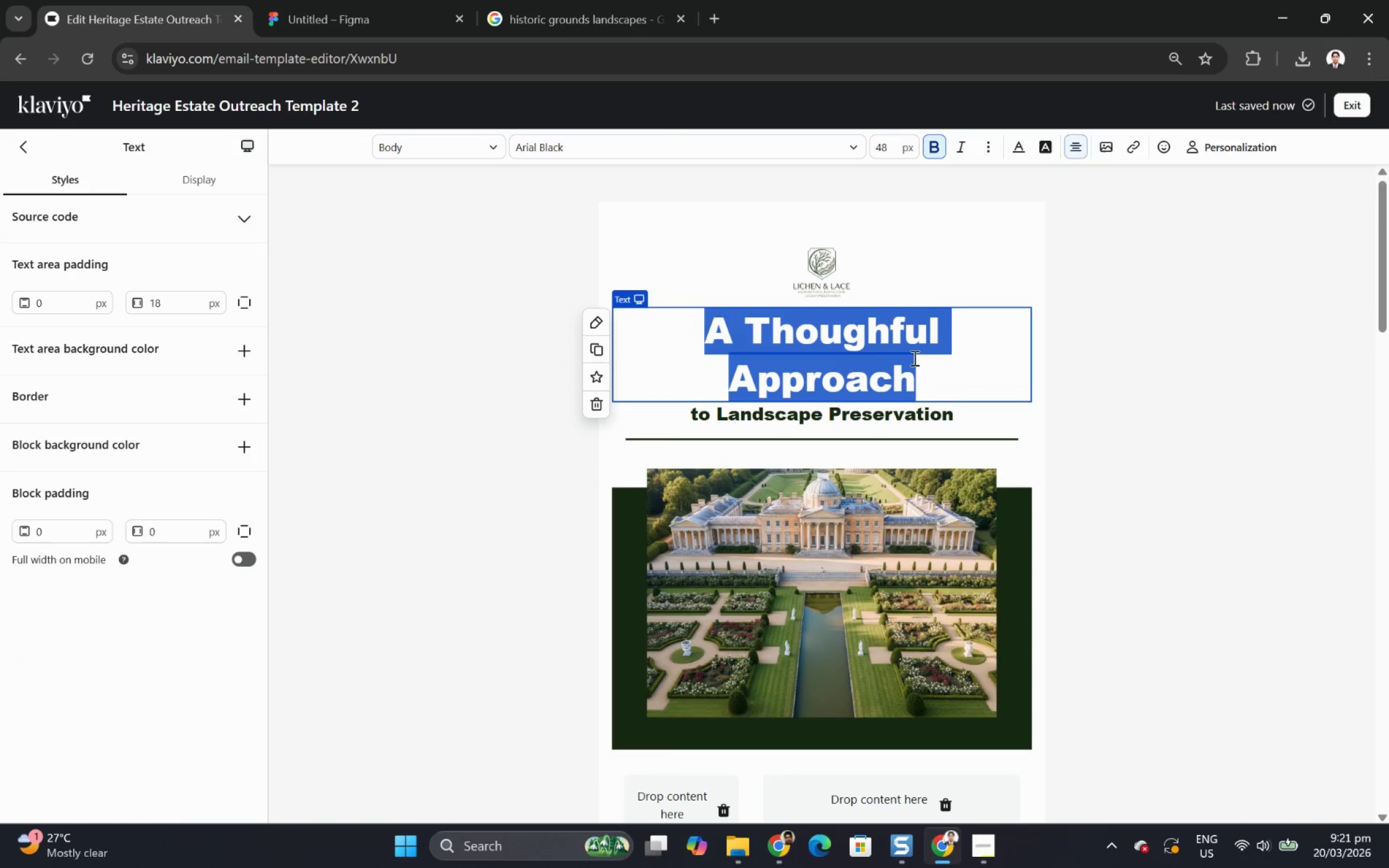 
type(Why Historic Lansd)
key(Backspace)
key(Backspace)
type(dscapes)
 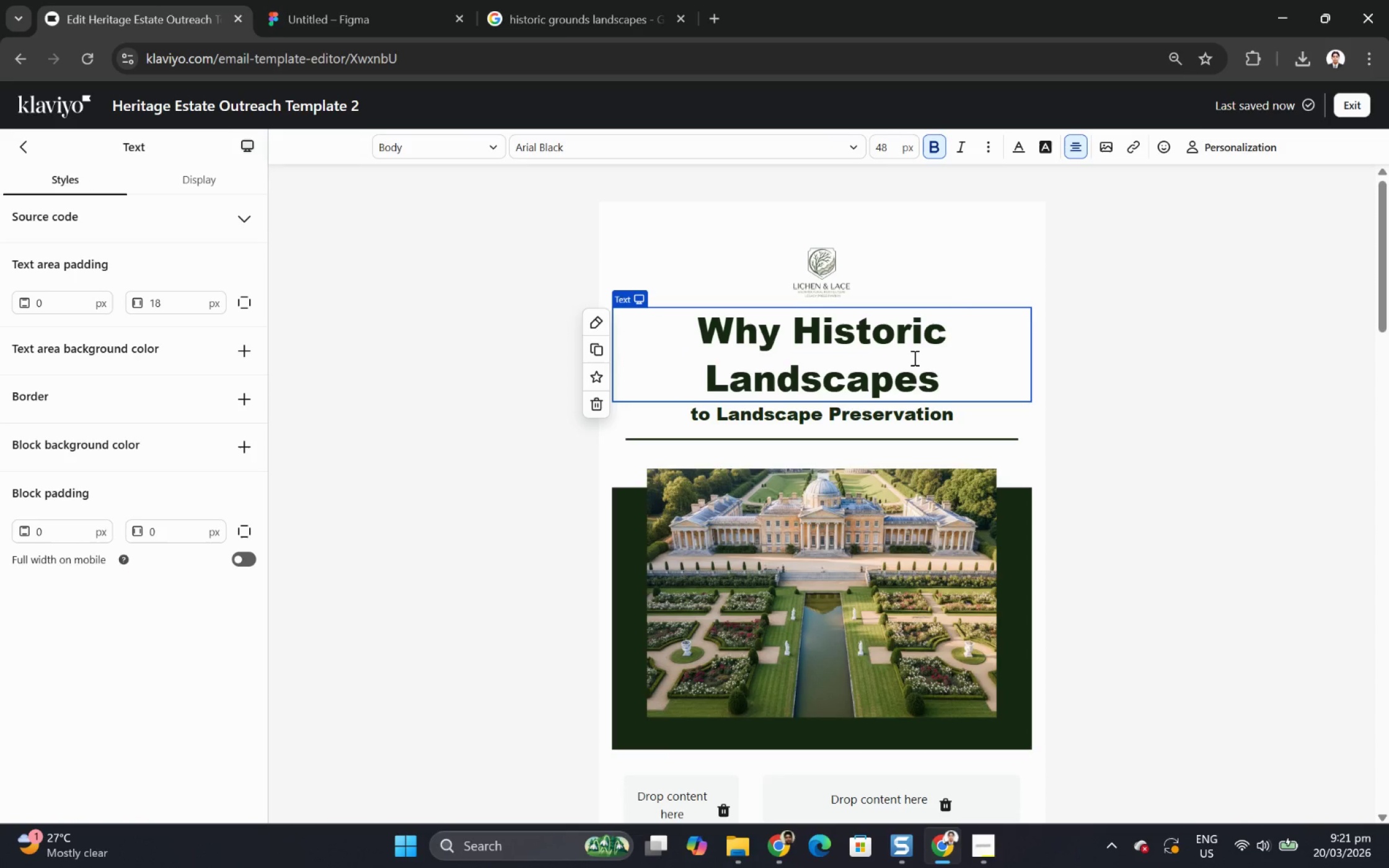 
double_click([913, 419])
 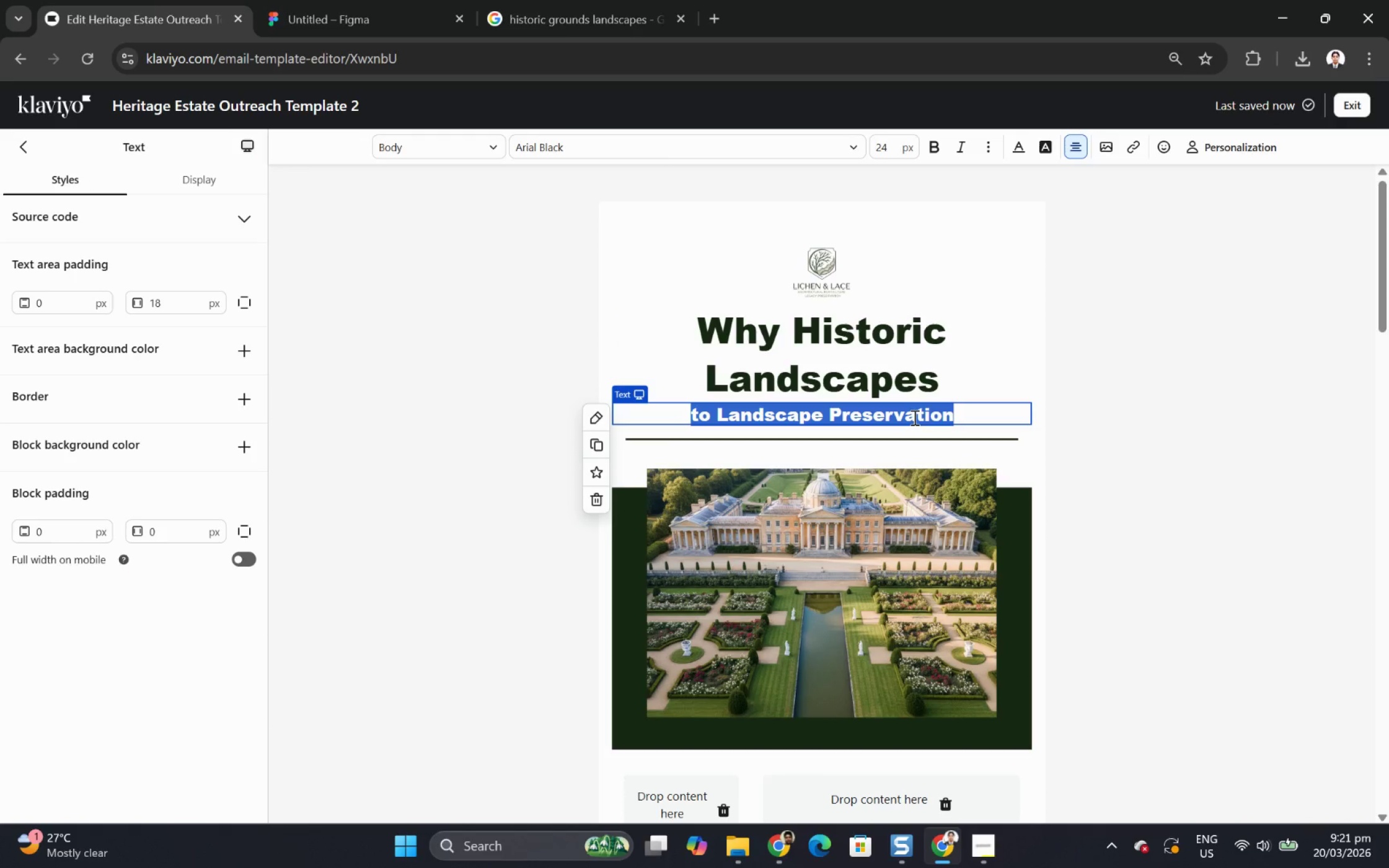 
type(Slowly Lose t)
key(Backspace)
type(Their Identiy)
key(Backspace)
type(ty)
 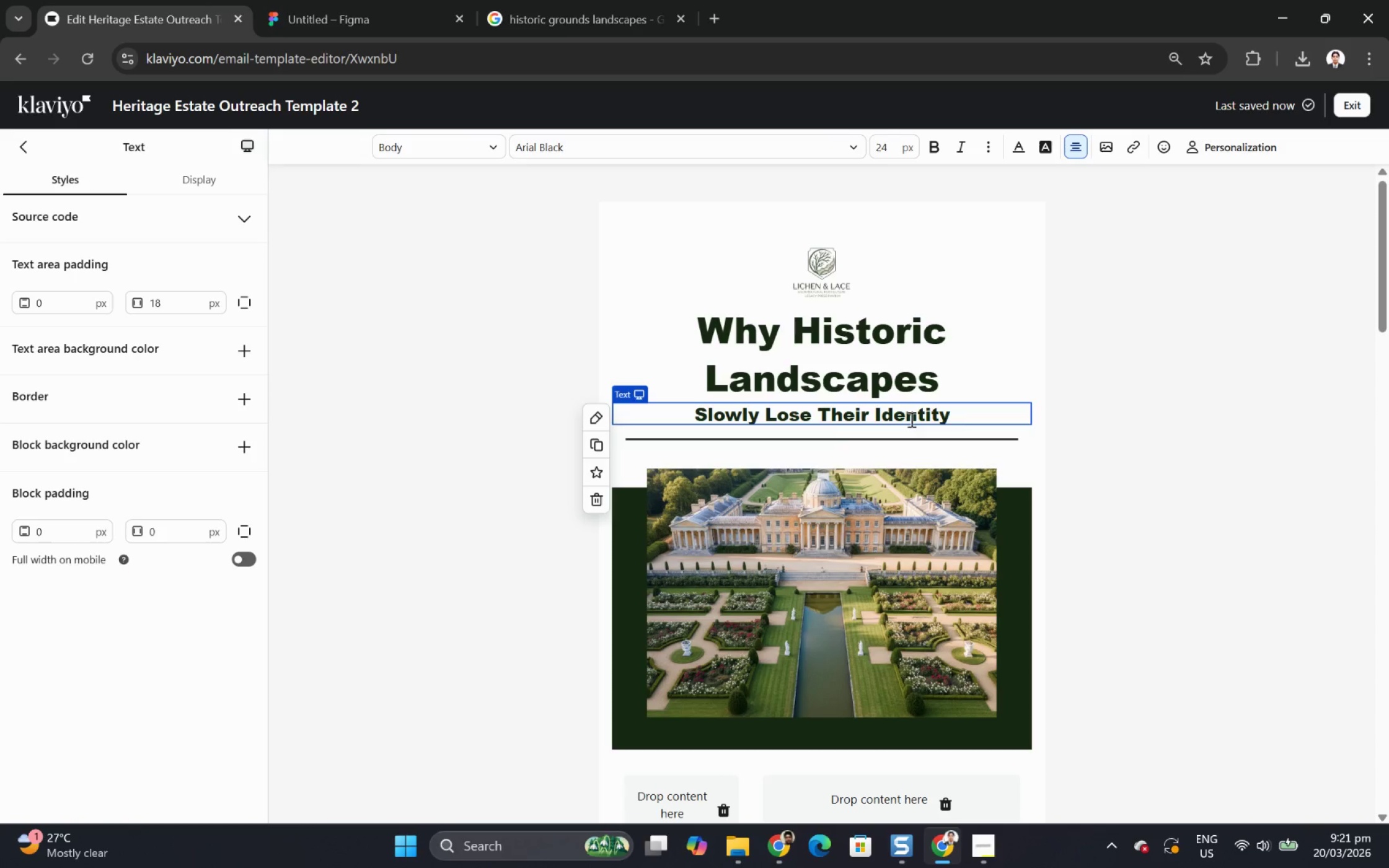 
left_click([1093, 460])
 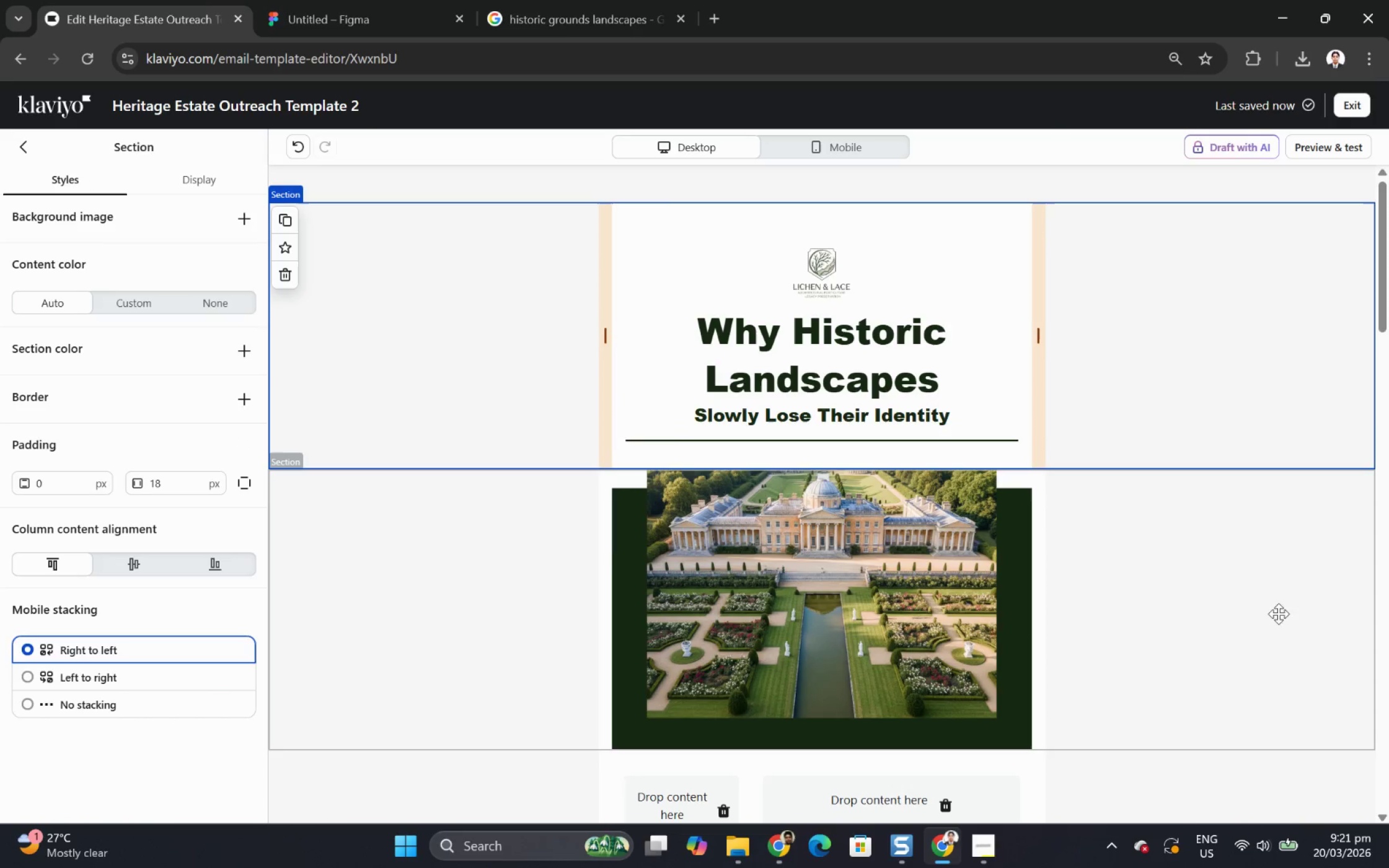 
left_click([1268, 677])
 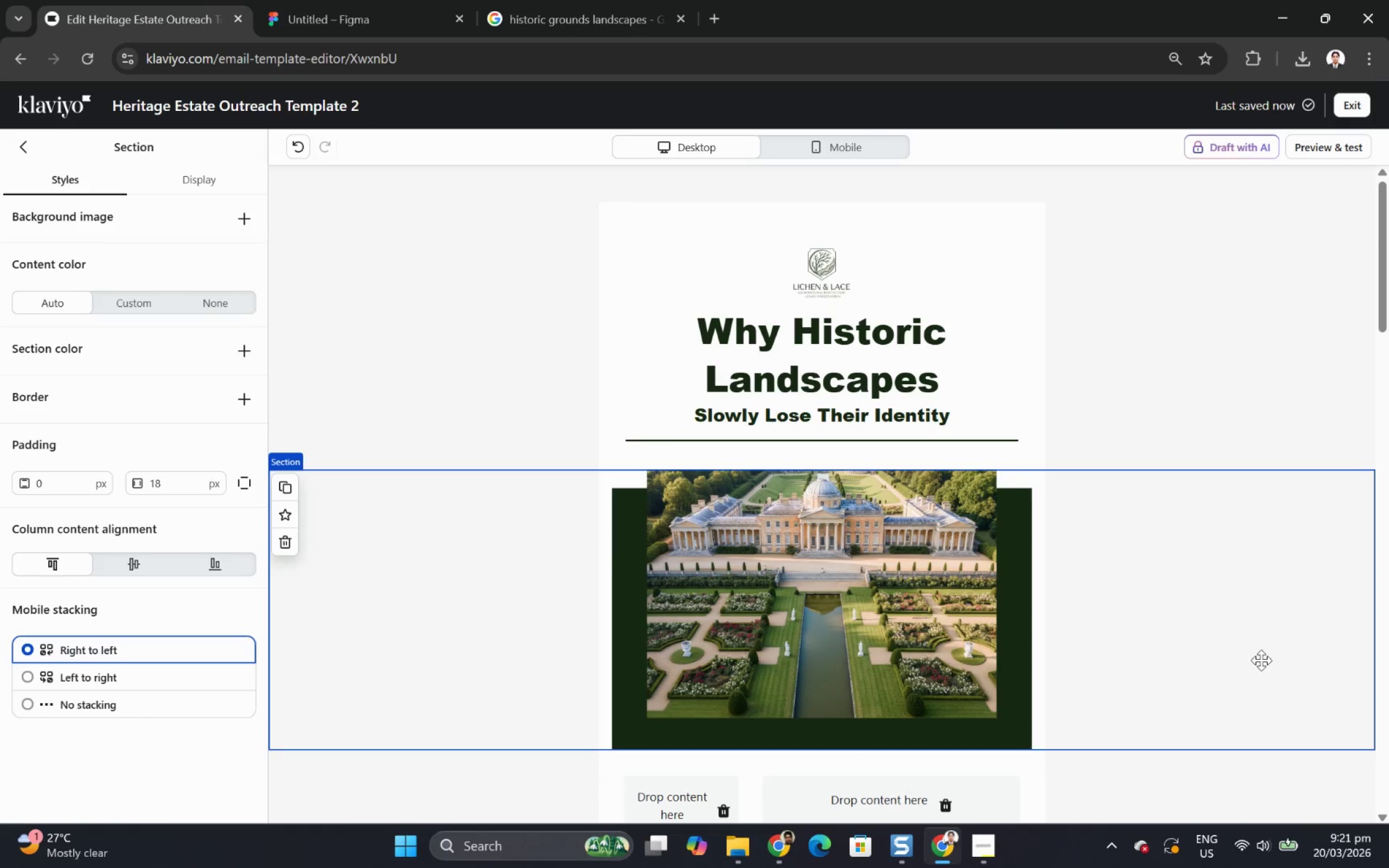 
scroll: coordinate [1258, 657], scroll_direction: up, amount: 2.0
 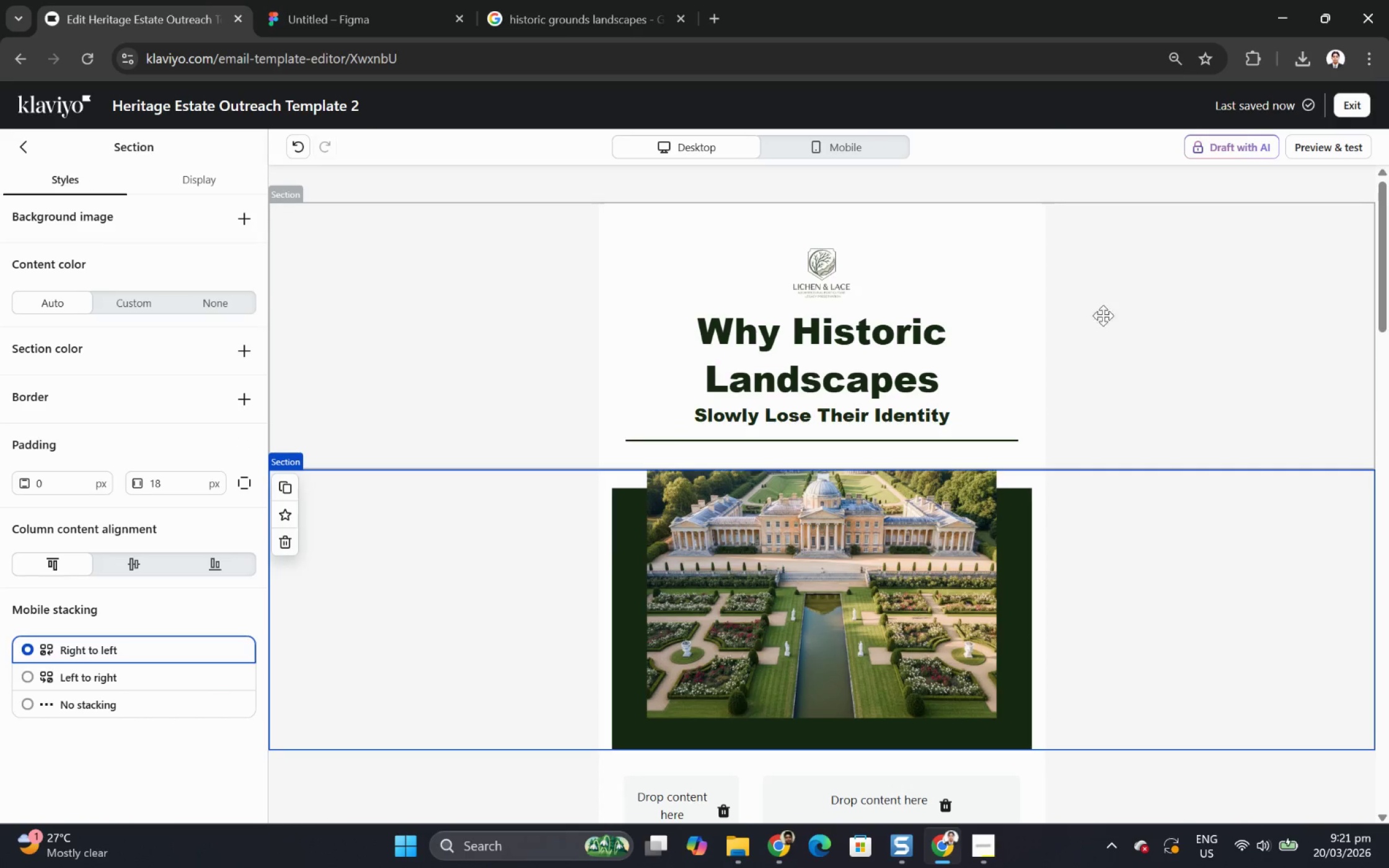 
left_click([962, 344])
 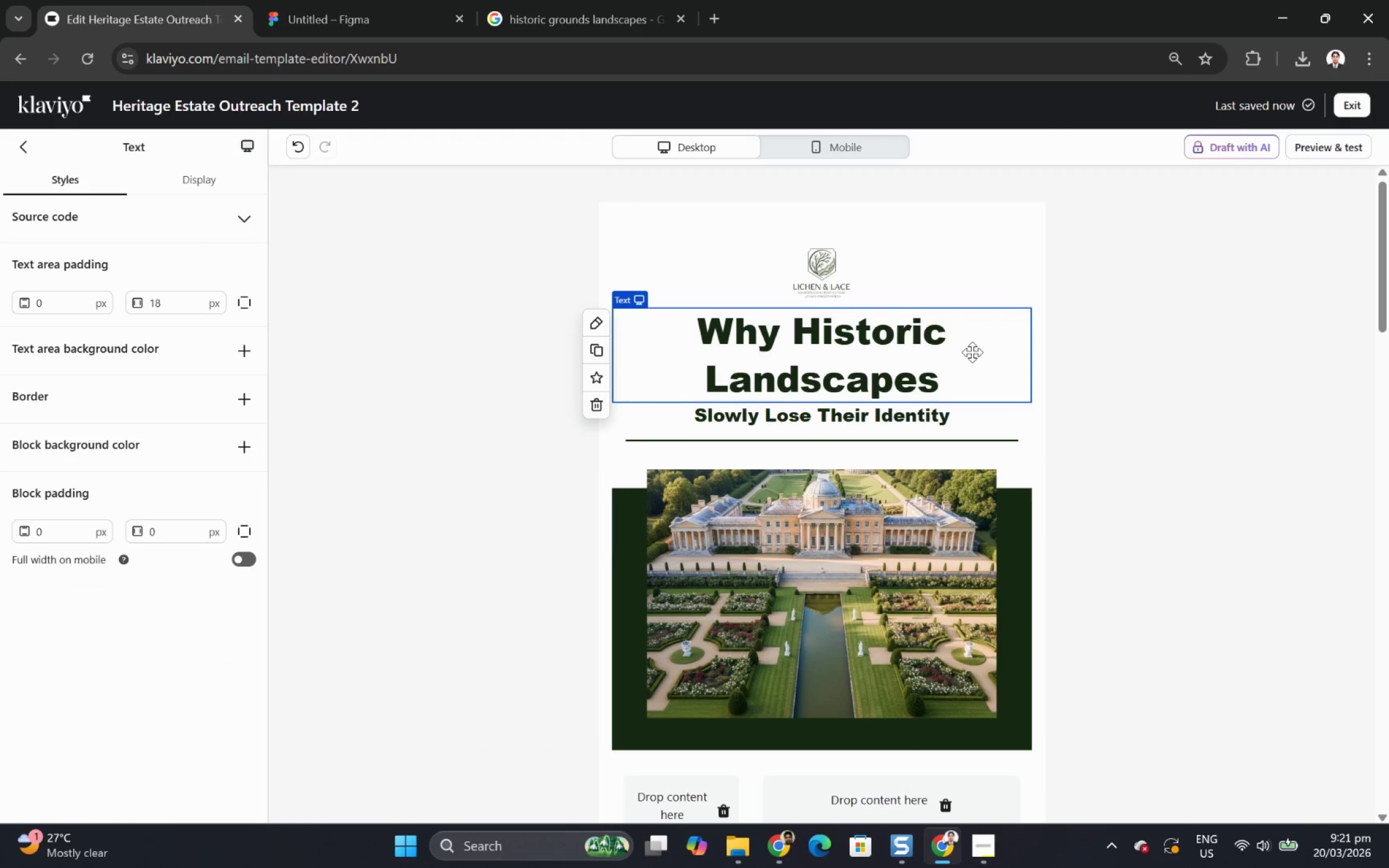 
double_click([972, 351])
 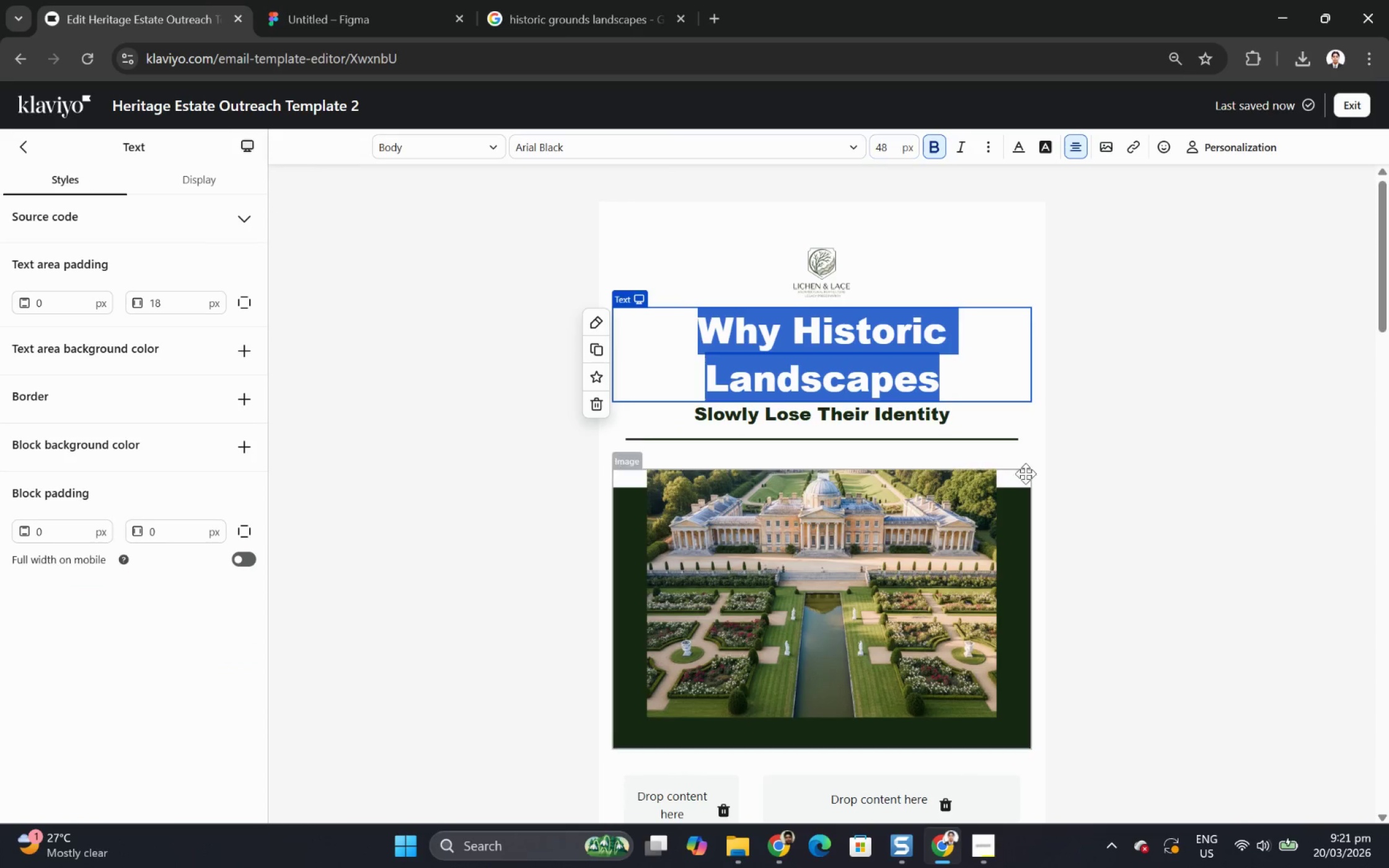 
double_click([963, 411])
 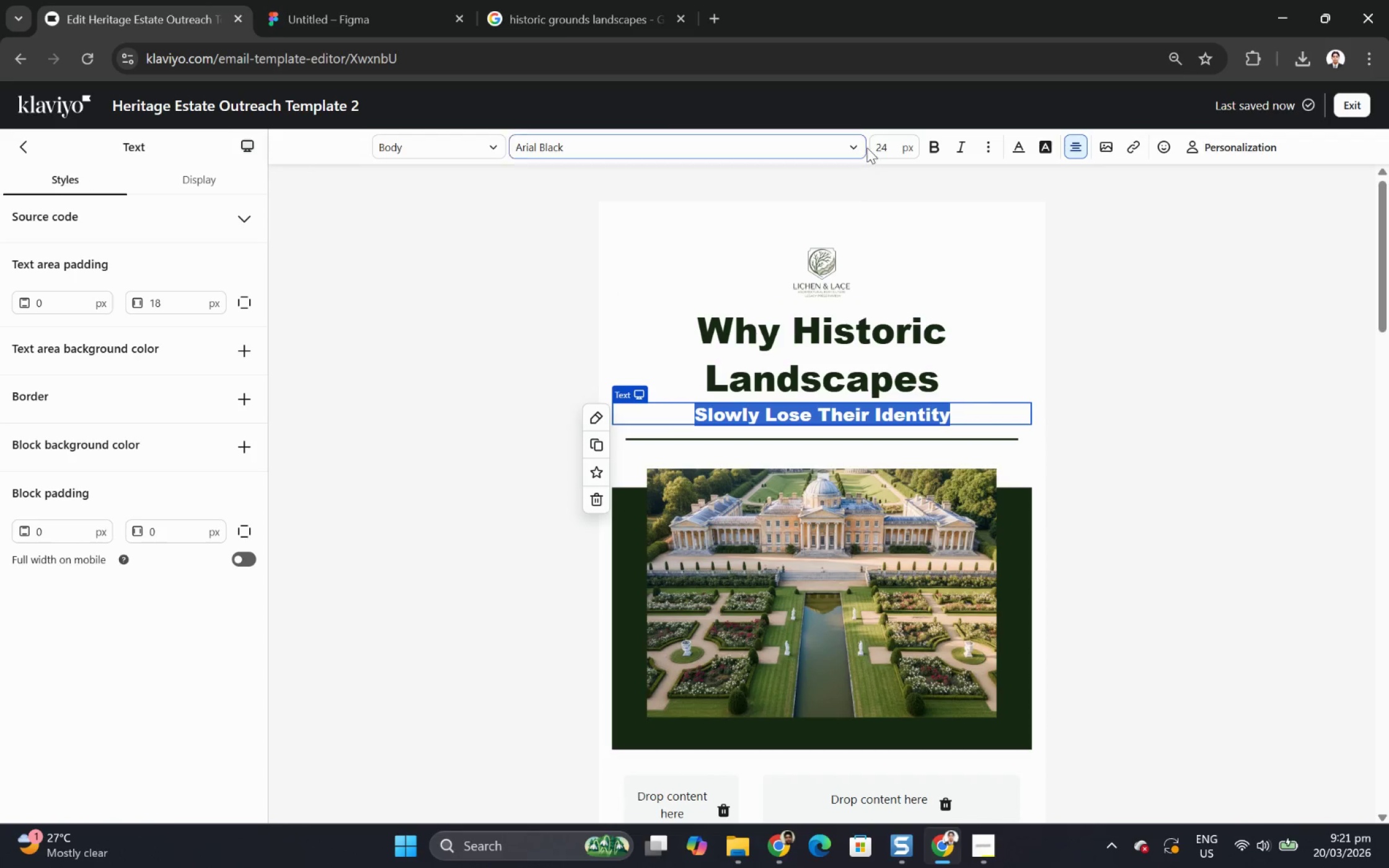 
left_click([857, 142])
 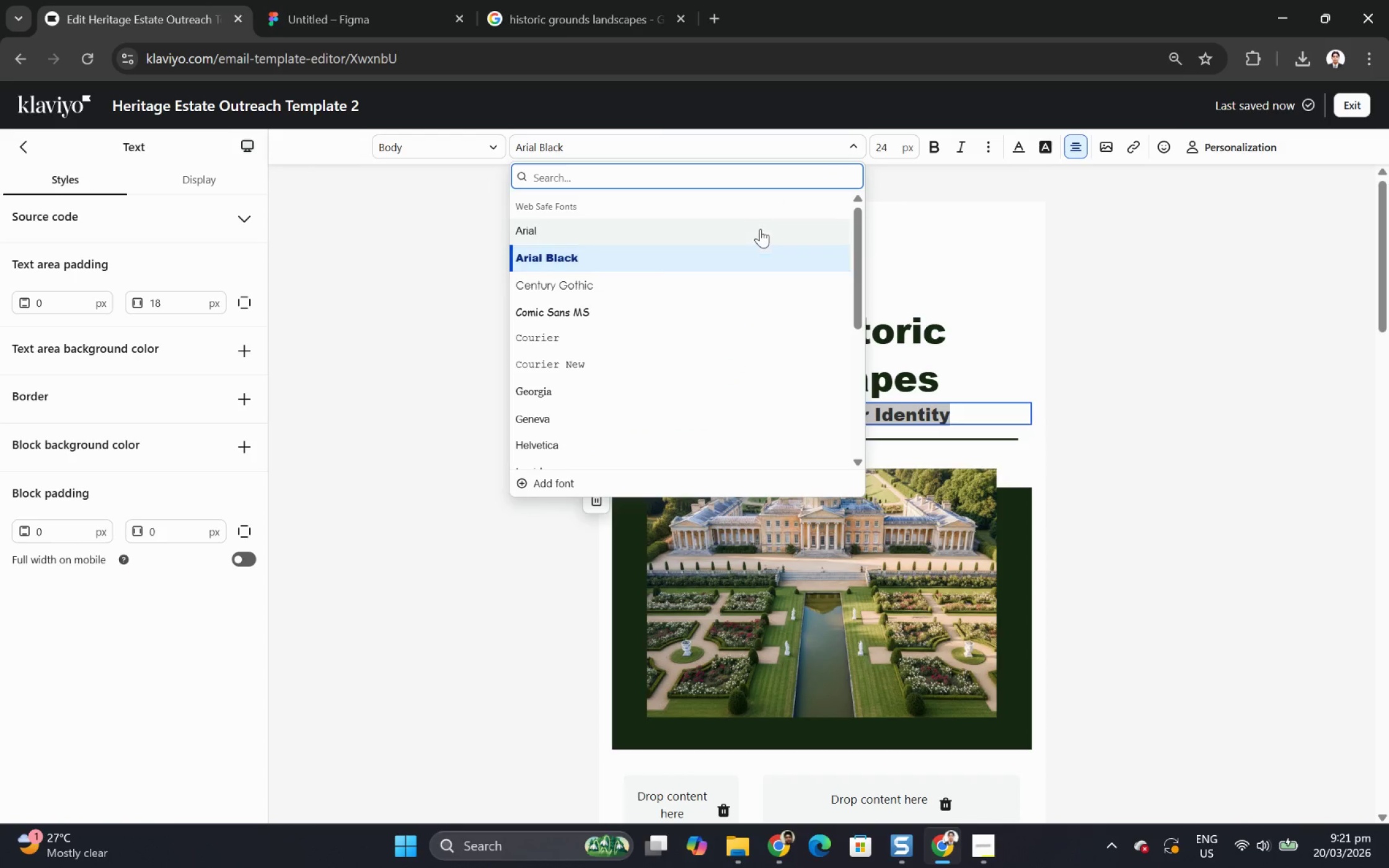 
left_click([759, 231])
 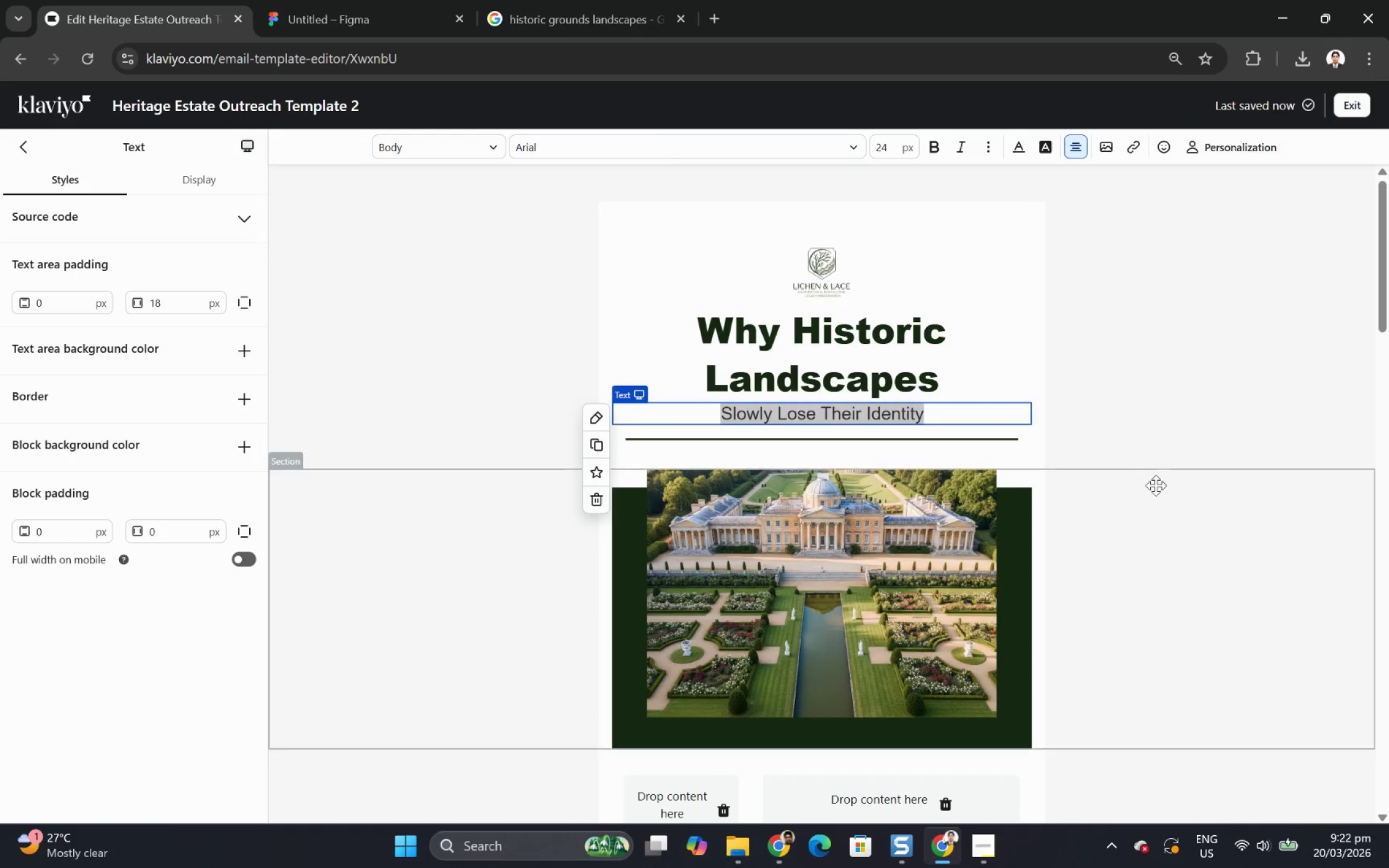 
left_click([1157, 492])
 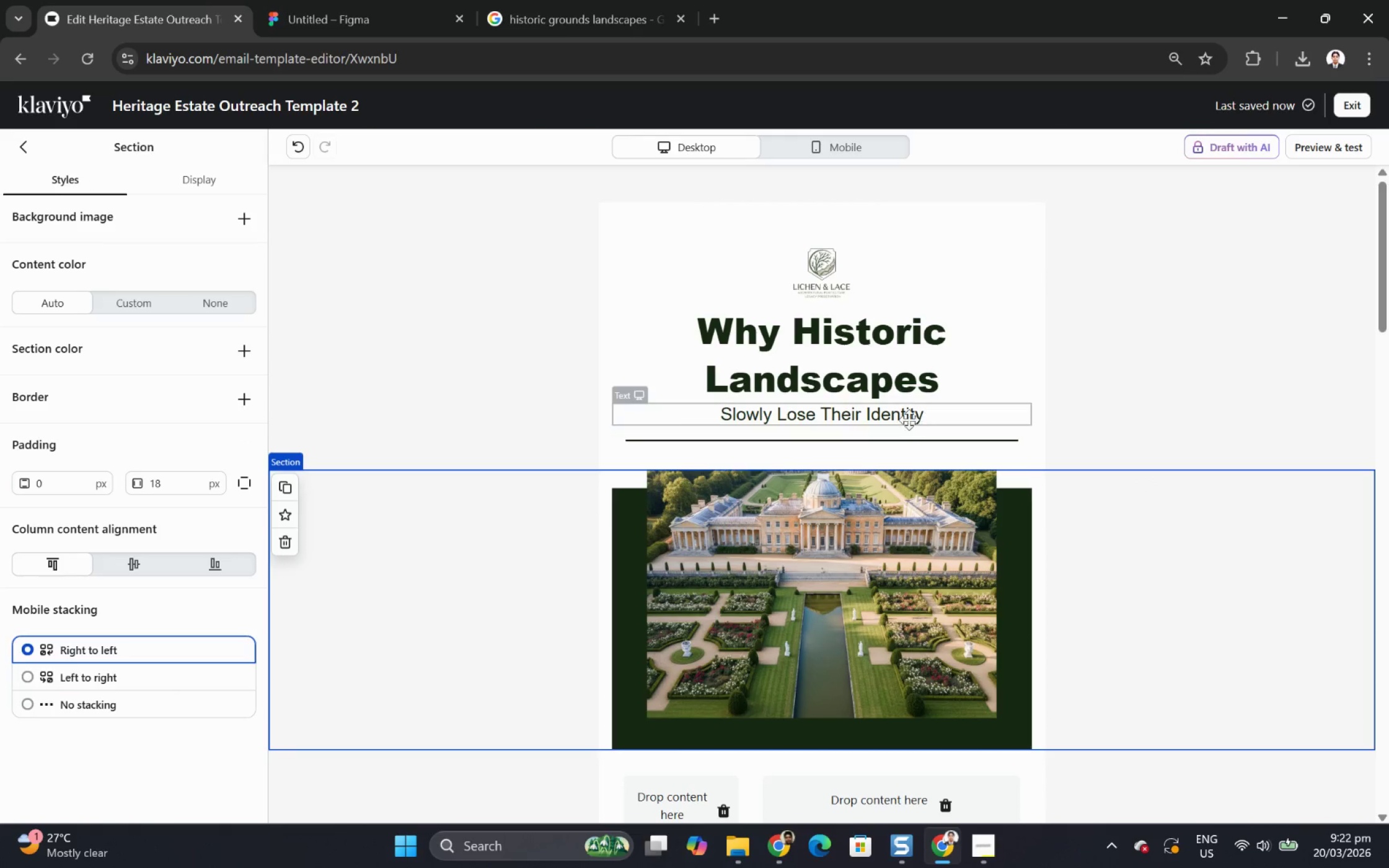 
double_click([903, 354])
 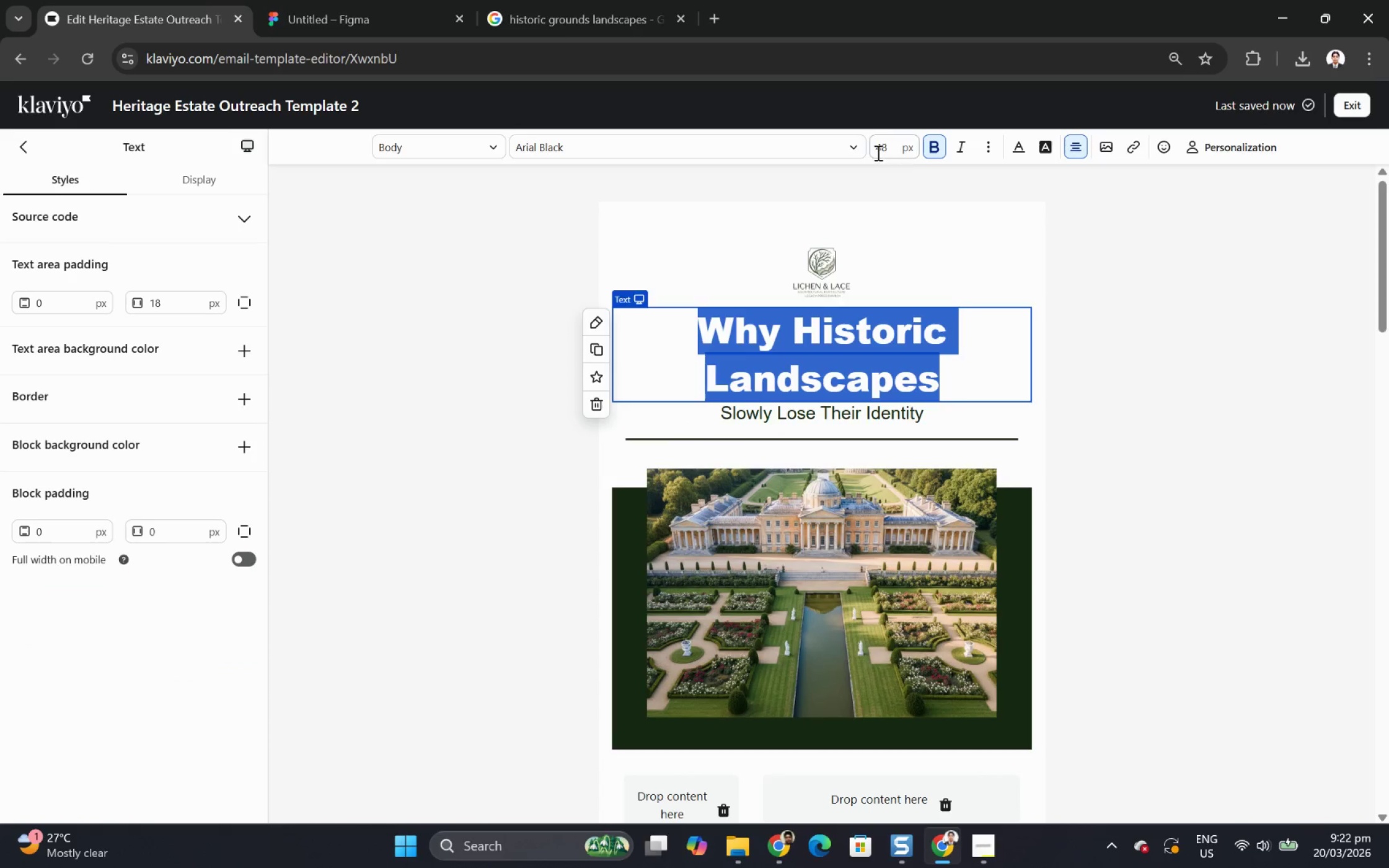 
double_click([881, 150])
 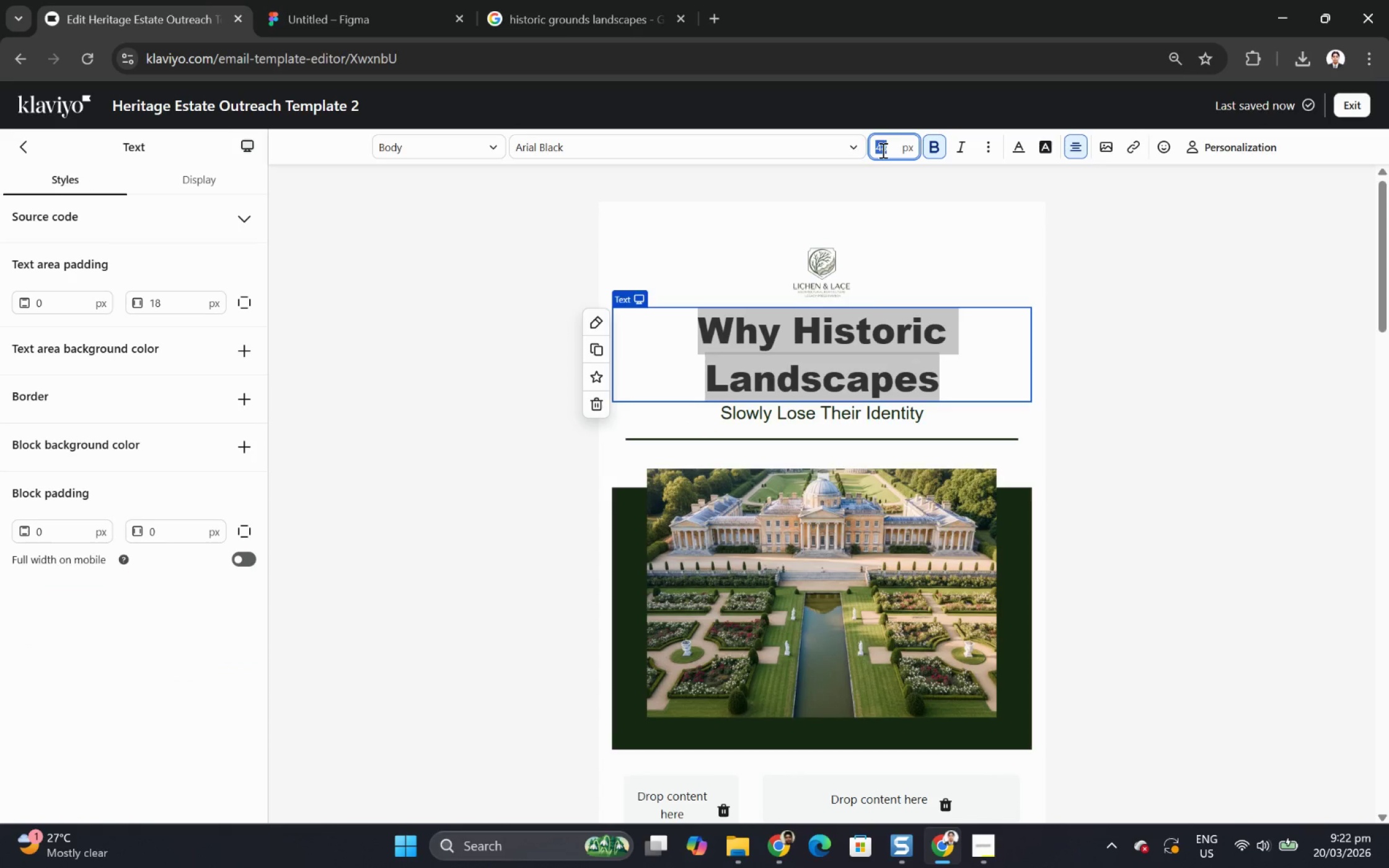 
key(Numpad5)
 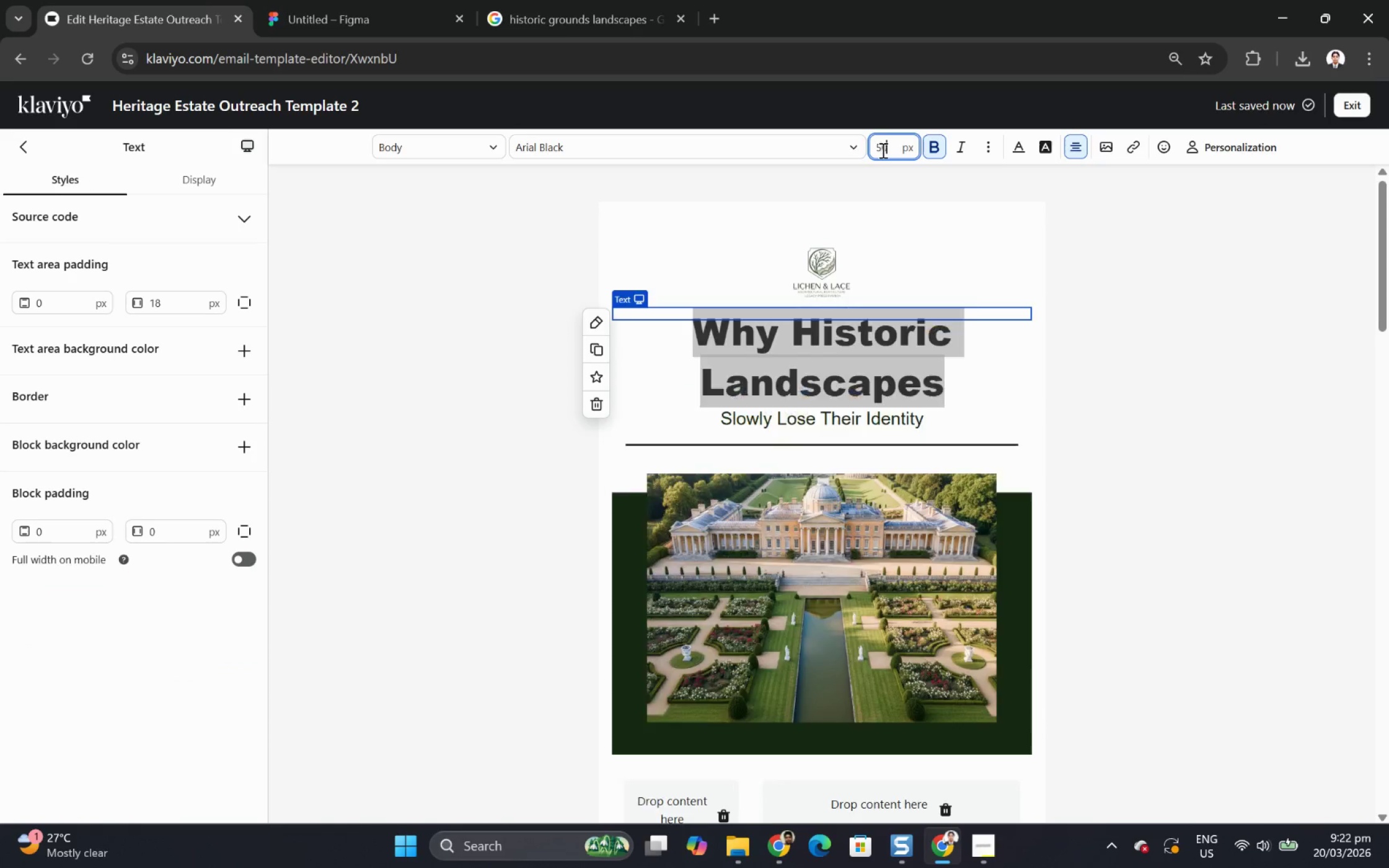 
key(Numpad0)
 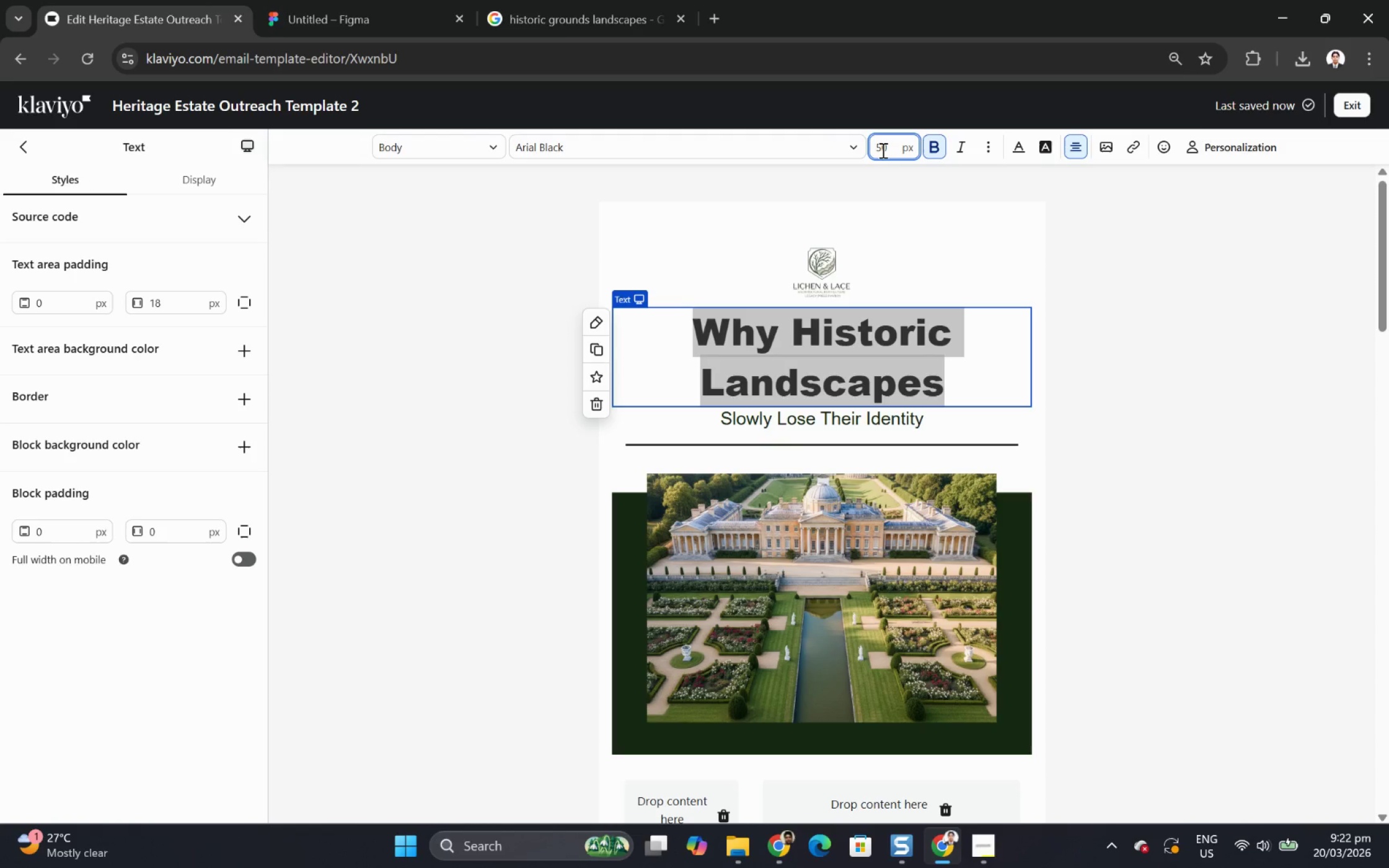 
key(Backspace)
 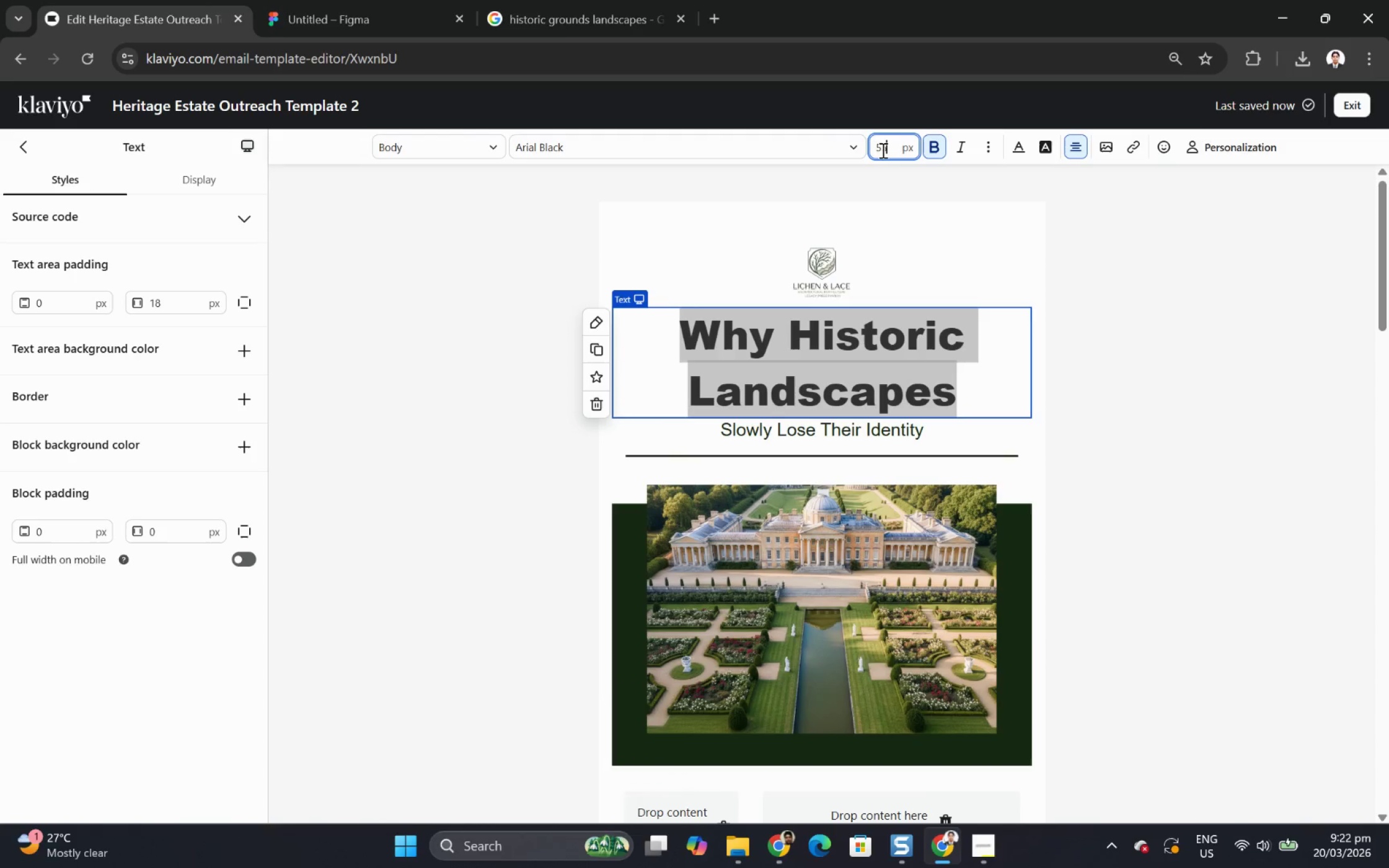 
key(Numpad5)
 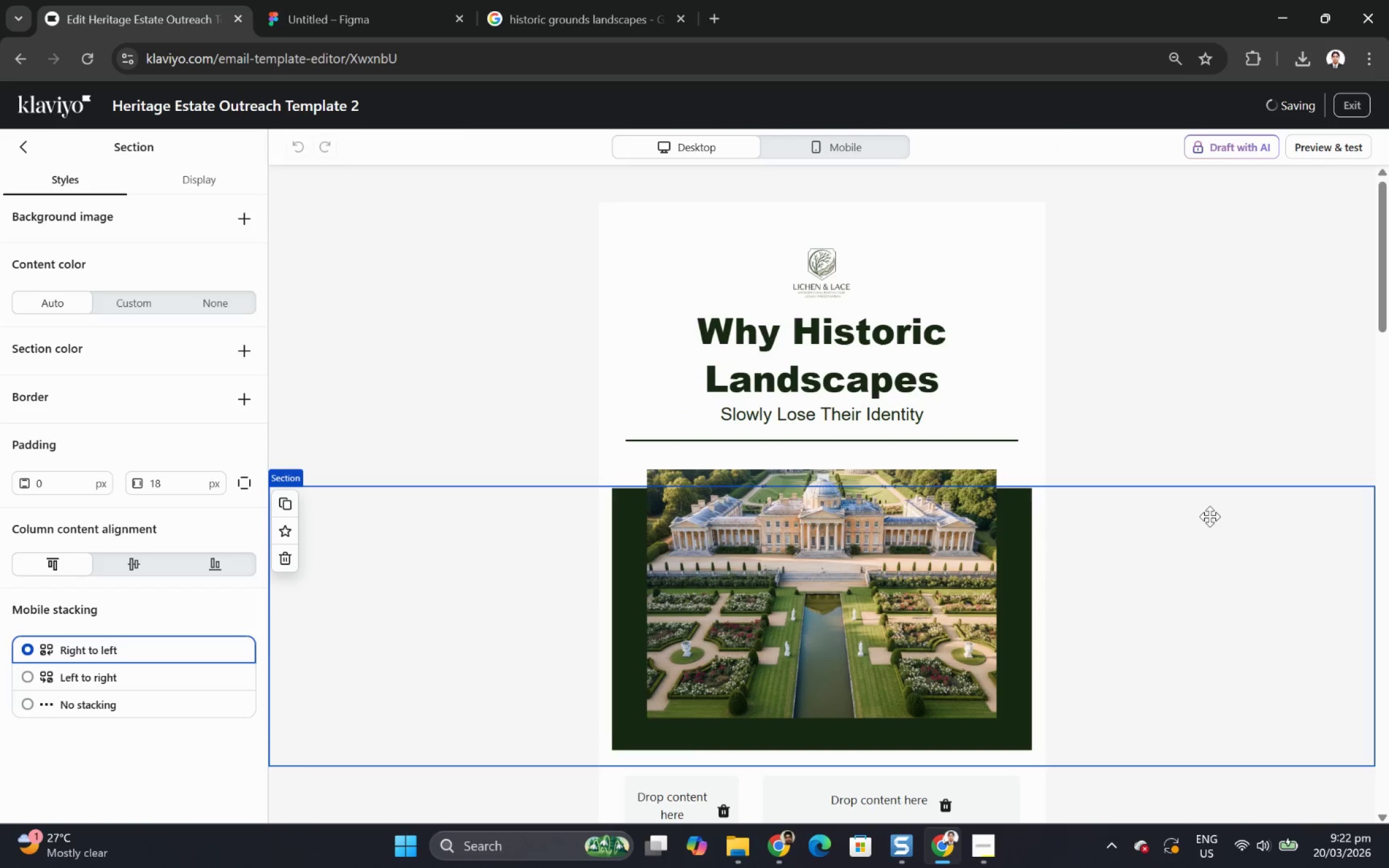 
scroll: coordinate [1203, 513], scroll_direction: down, amount: 1.0
 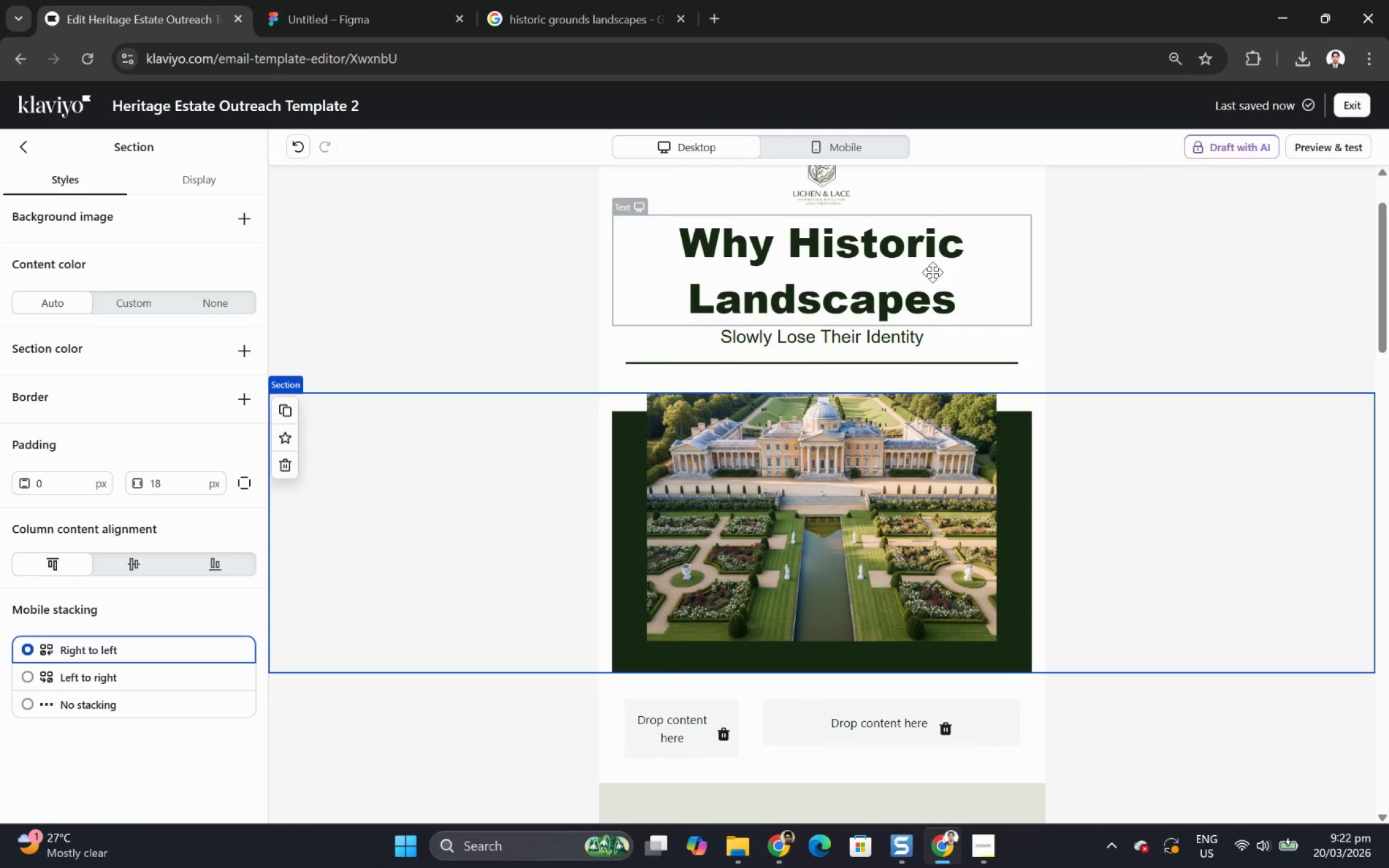 
double_click([932, 272])
 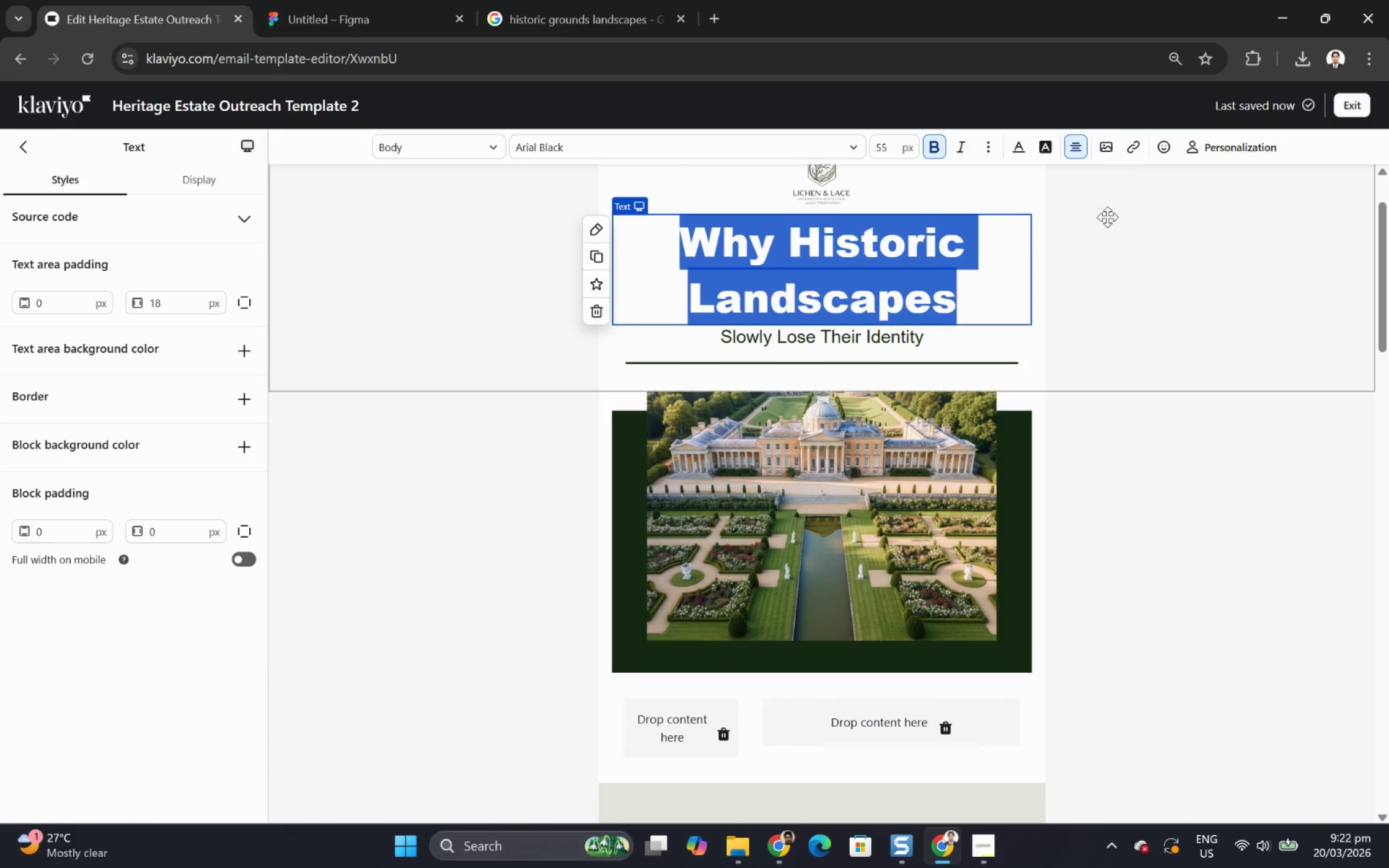 
scroll: coordinate [1114, 226], scroll_direction: up, amount: 2.0
 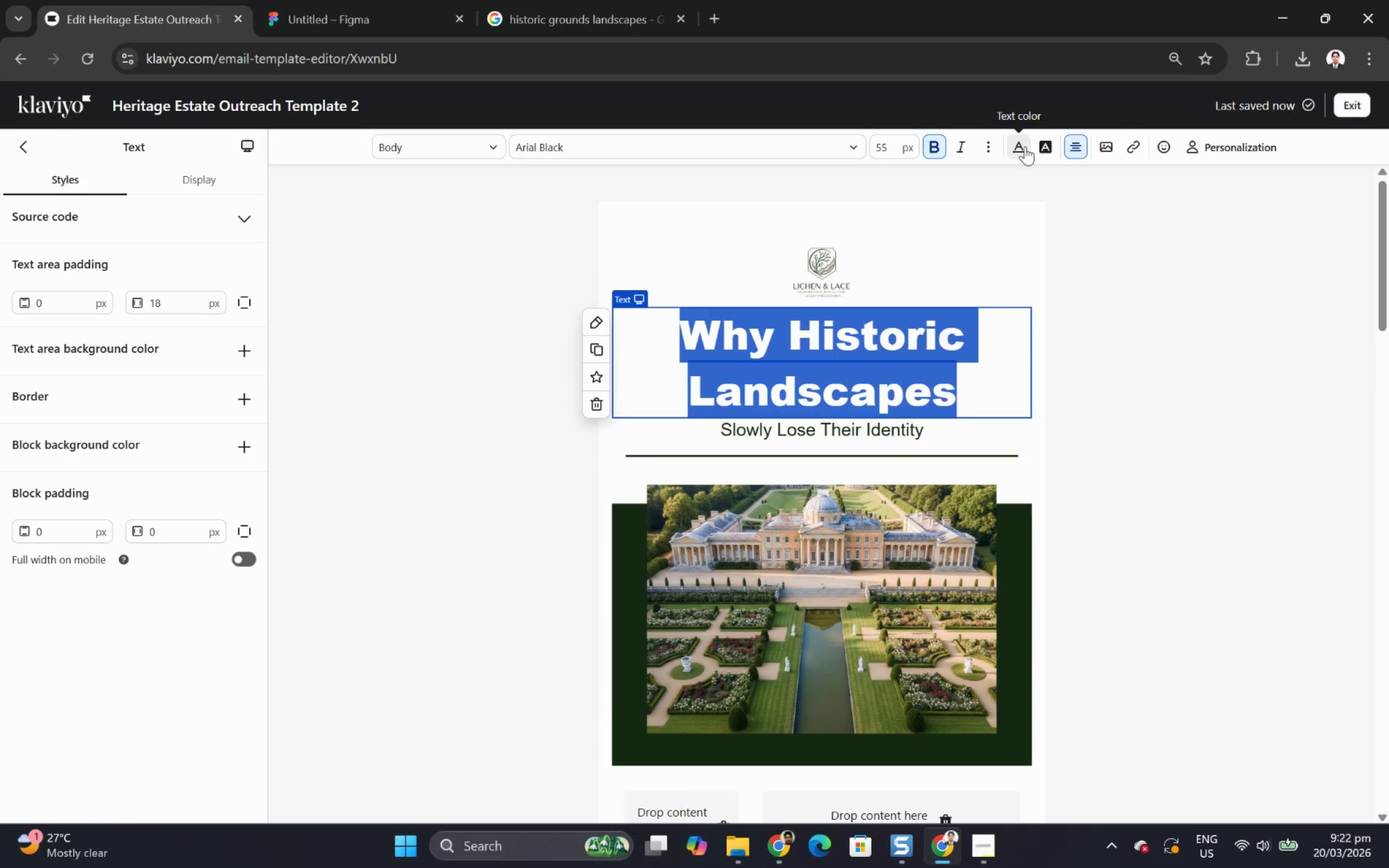 
left_click([992, 142])
 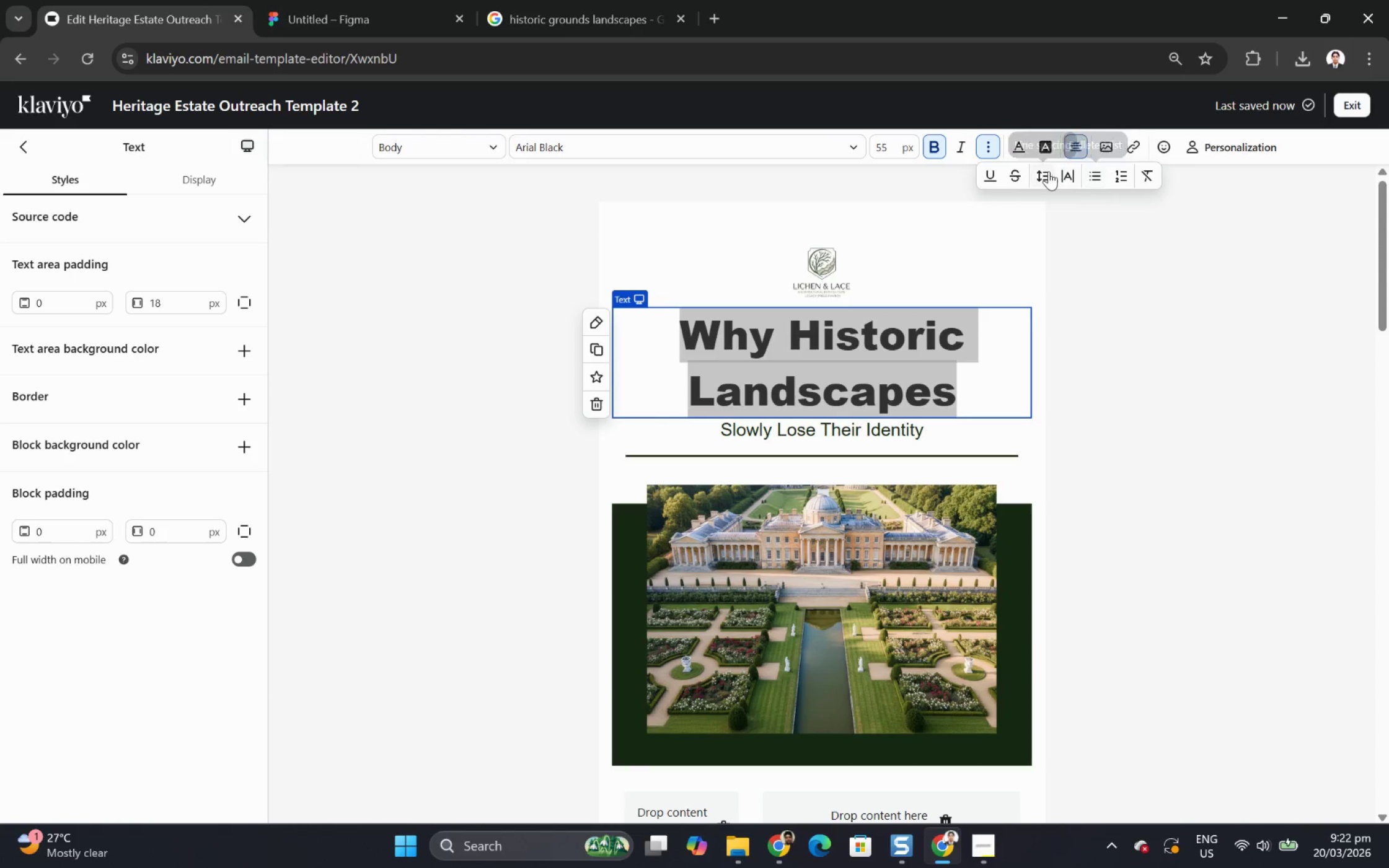 
left_click([1038, 171])
 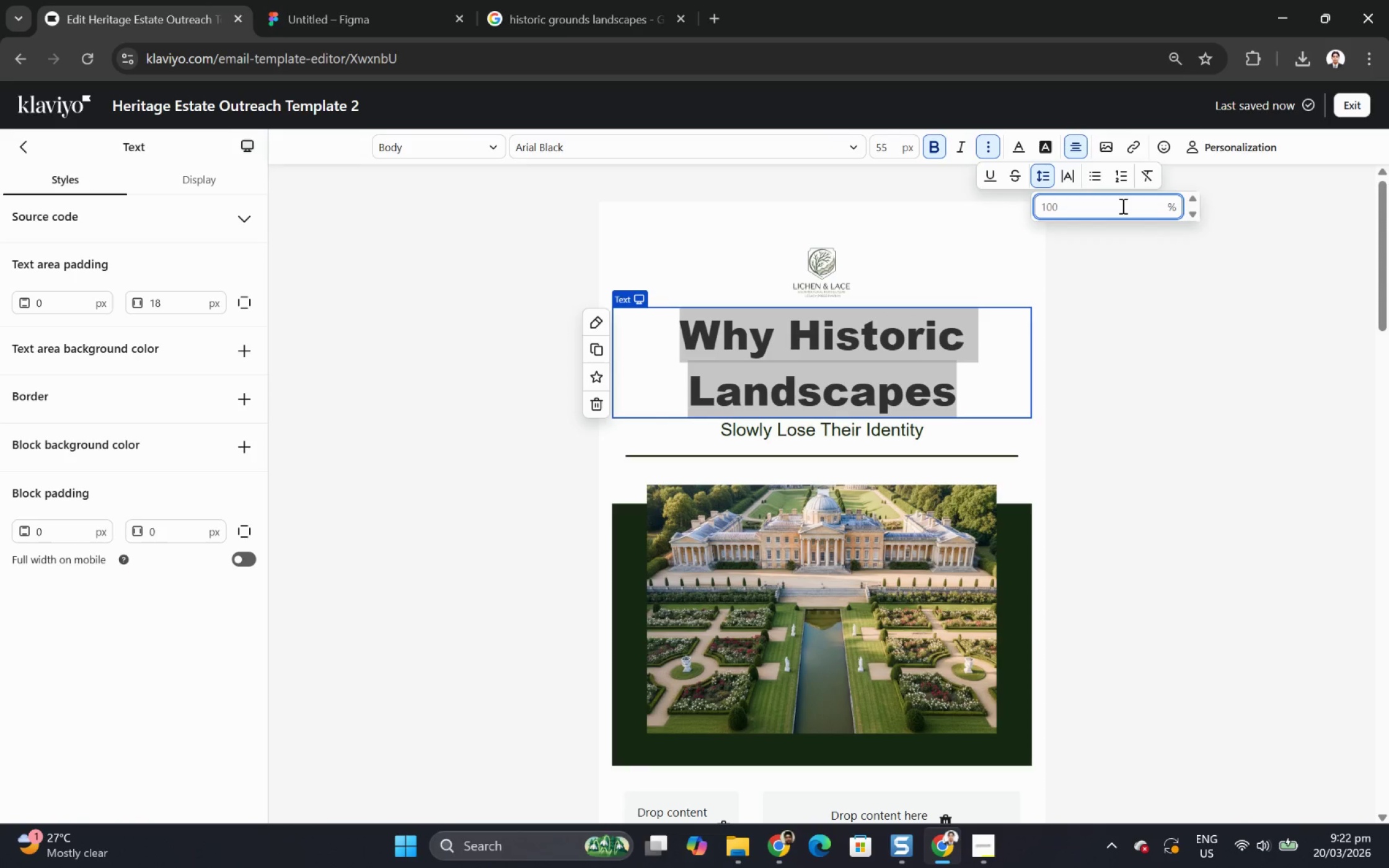 
key(Numpad9)
 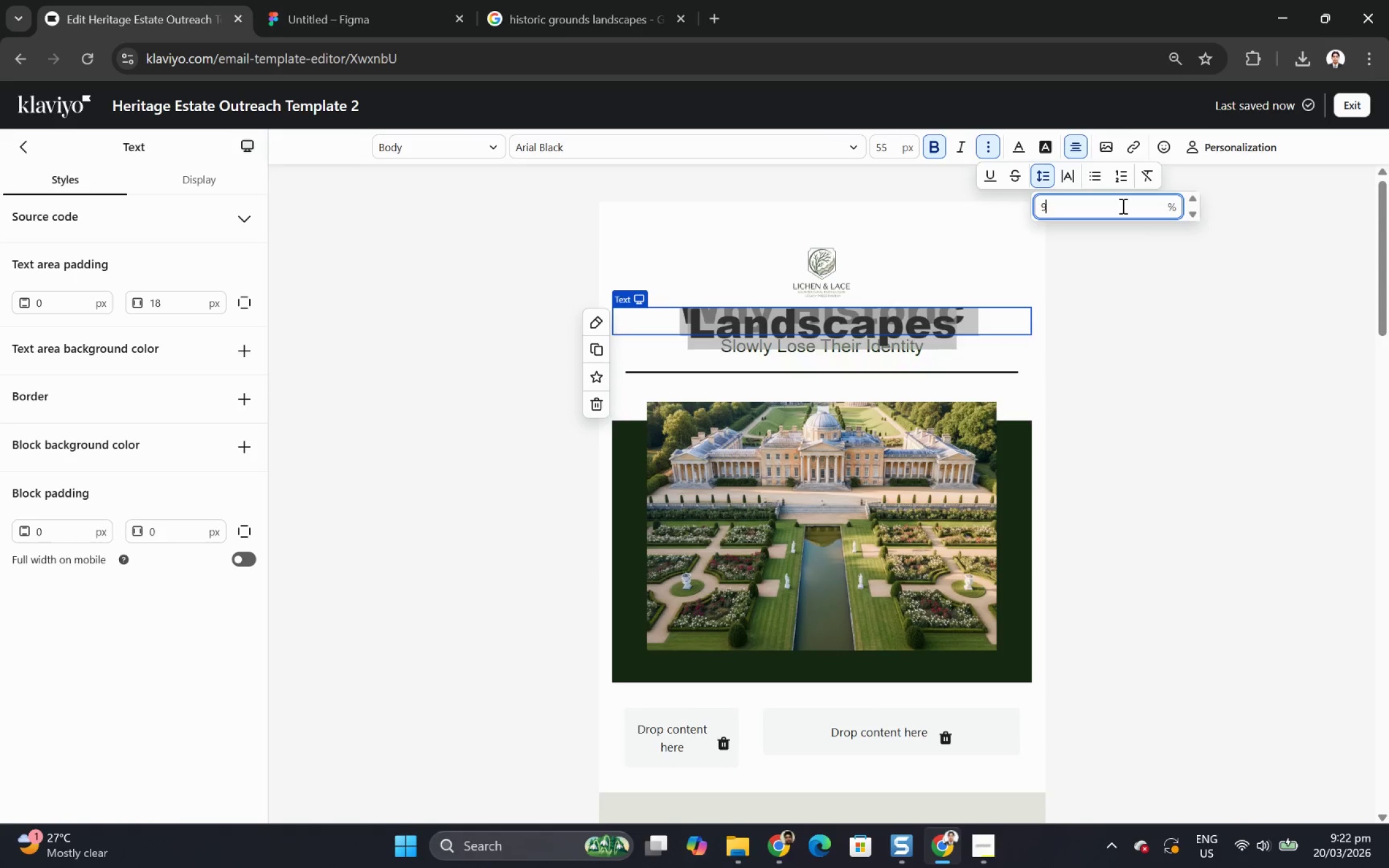 
key(Numpad0)
 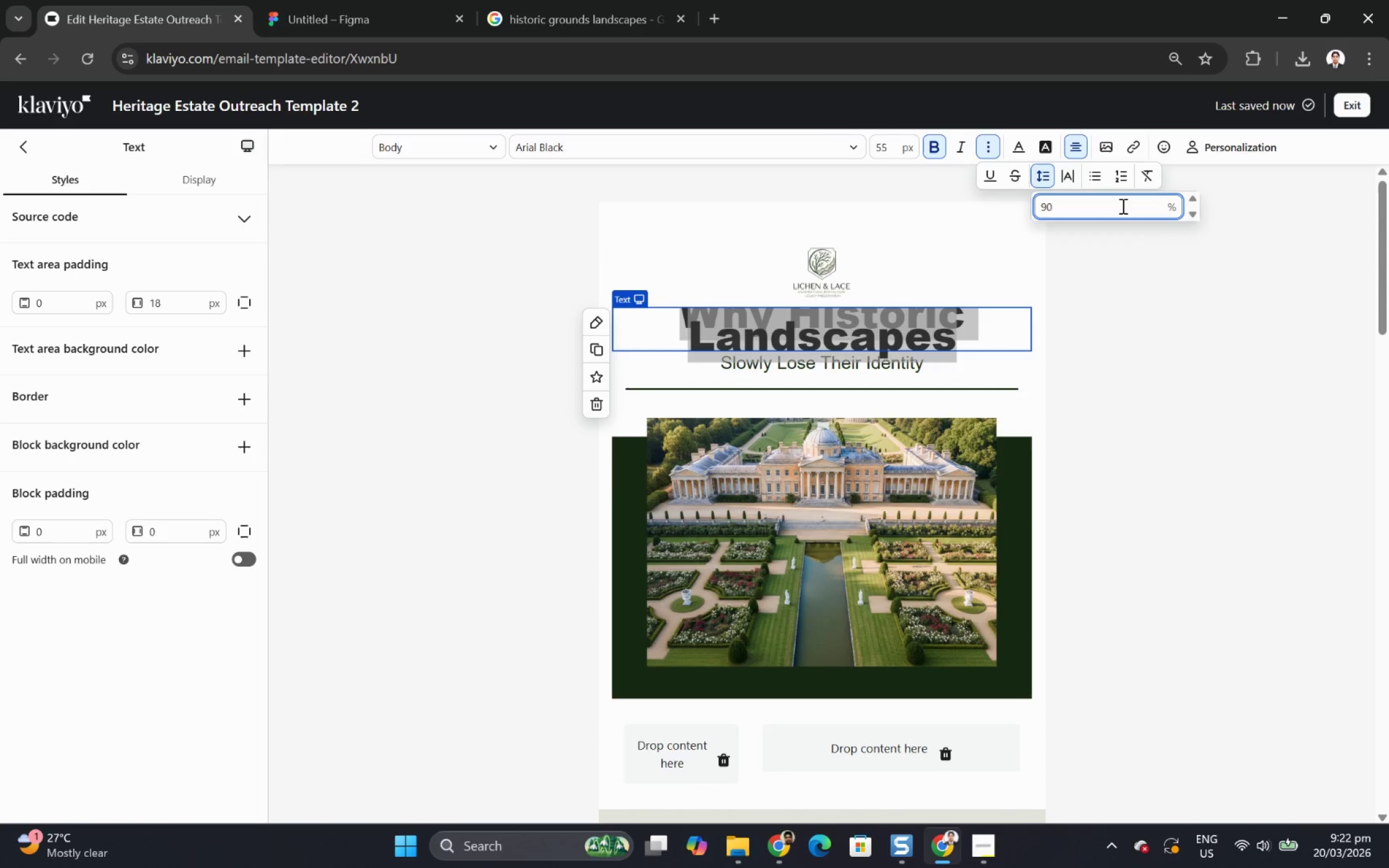 
key(Backspace)
 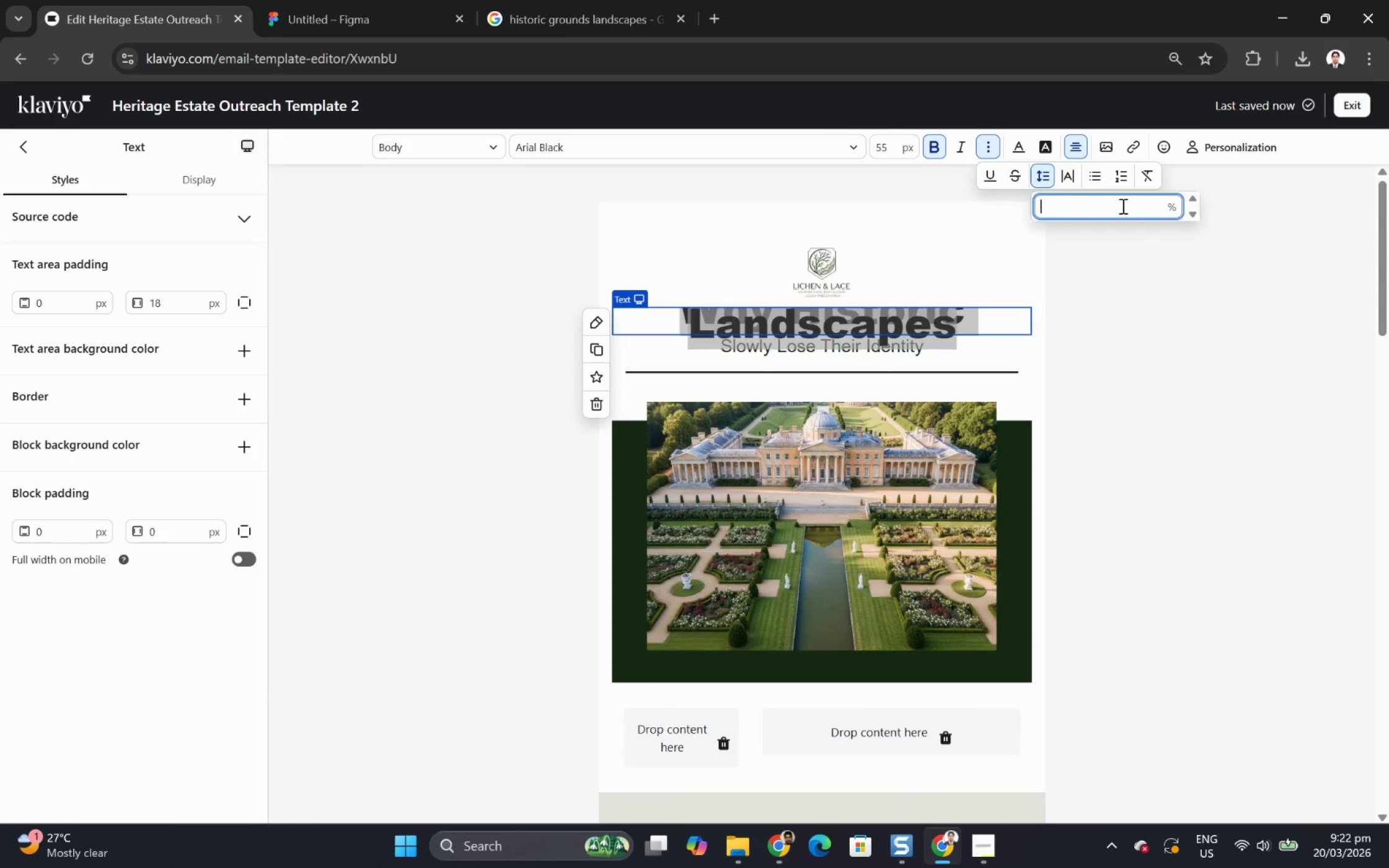 
key(Backspace)
 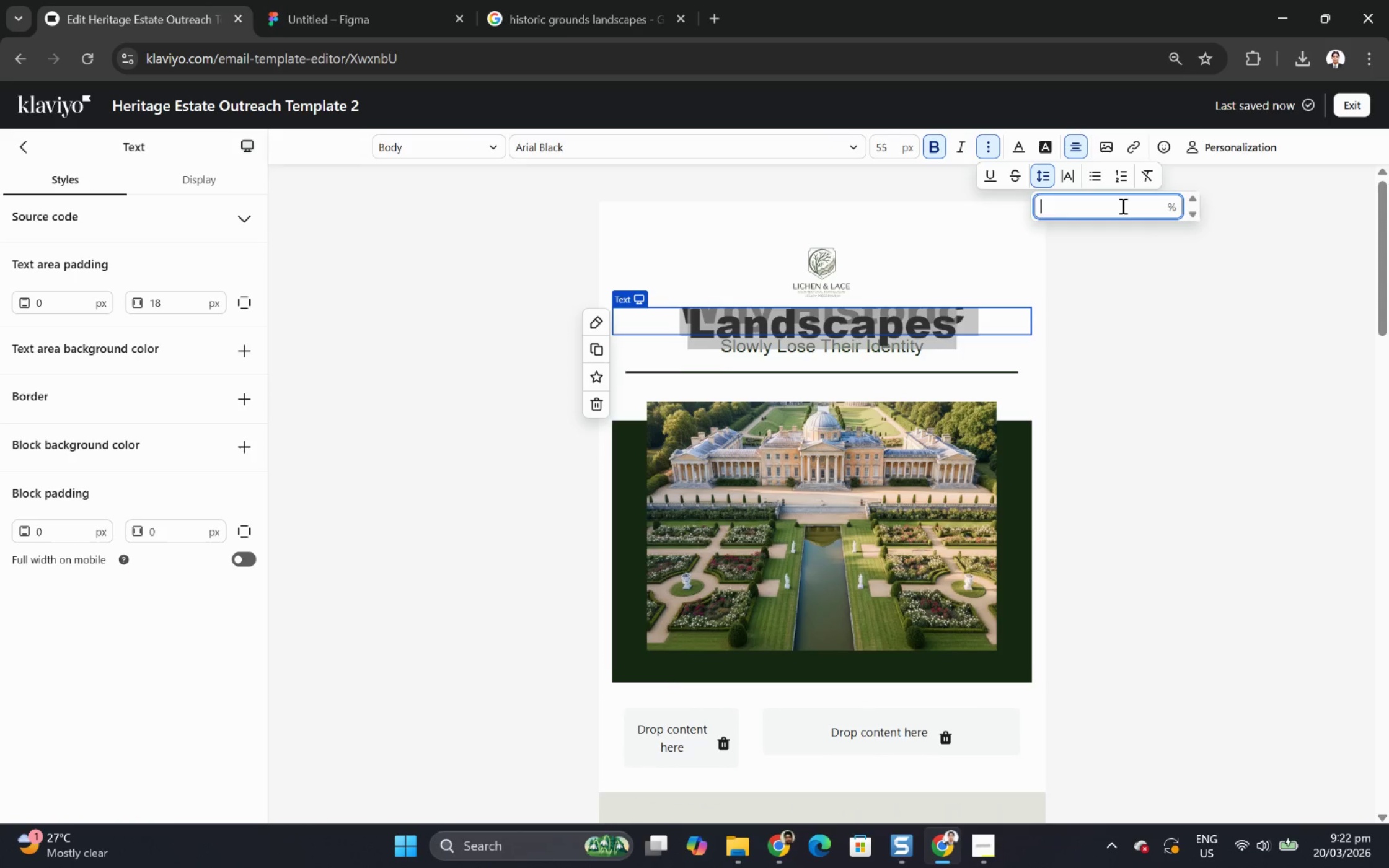 
key(Numpad1)
 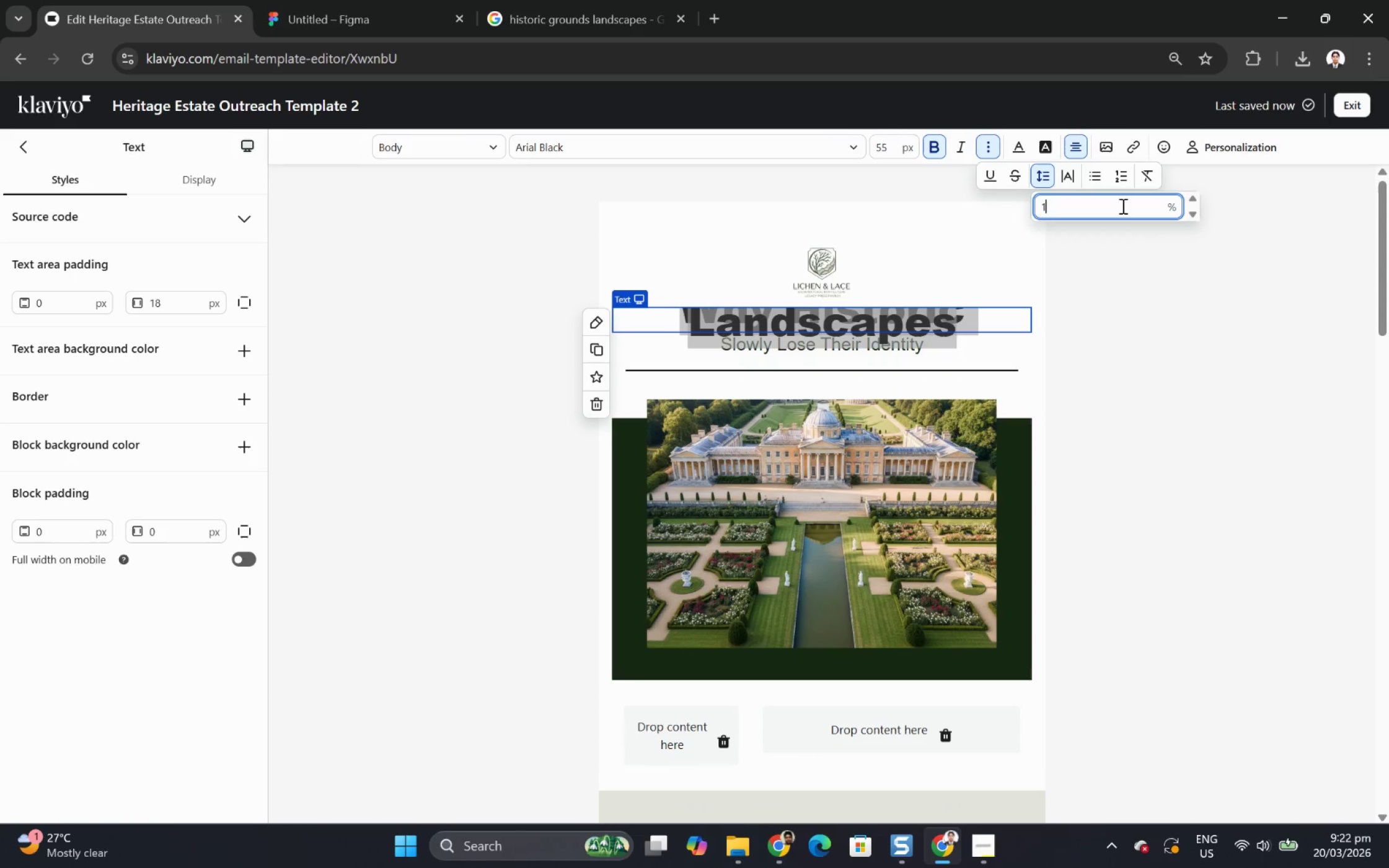 
key(Numpad0)
 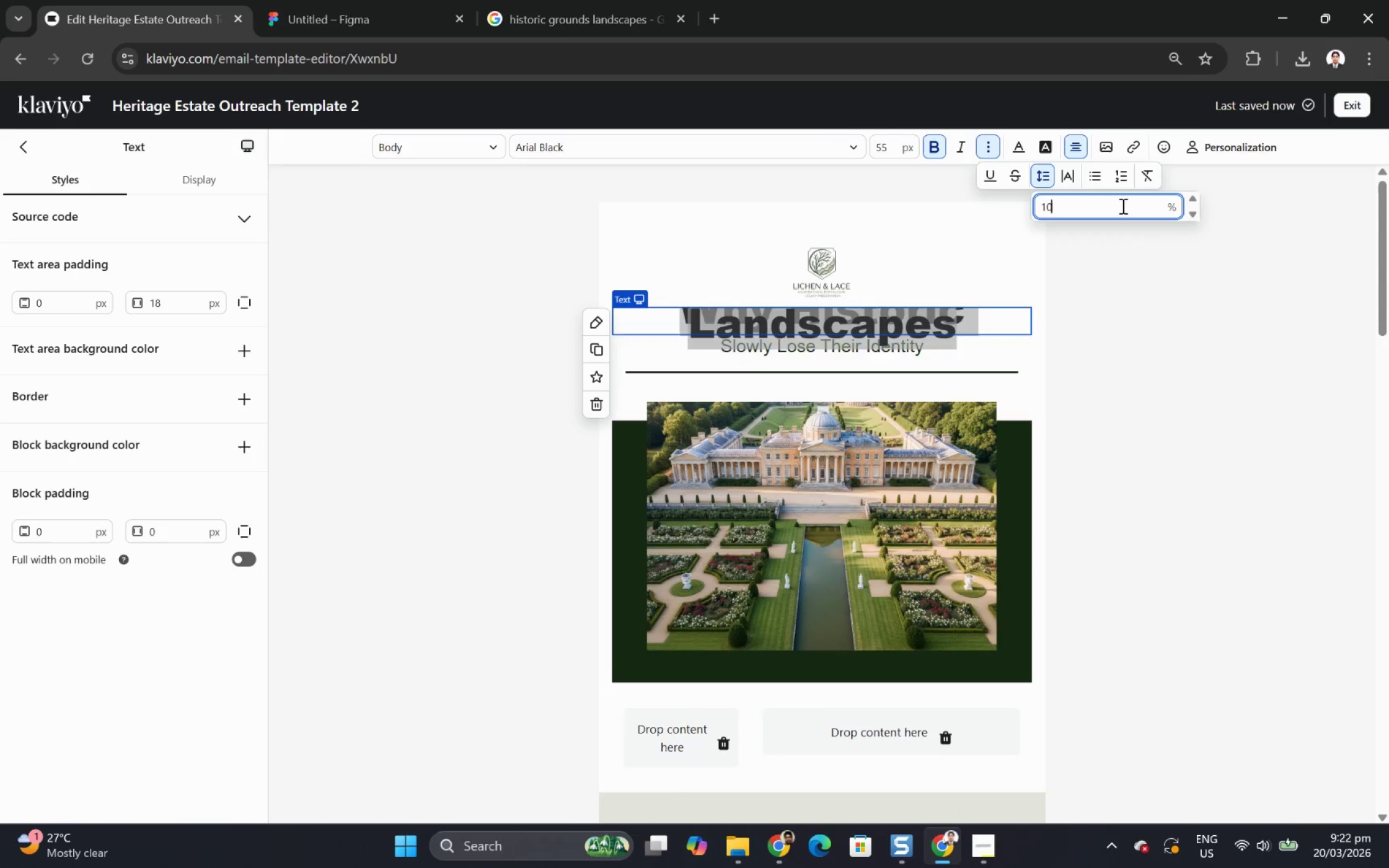 
key(Numpad0)
 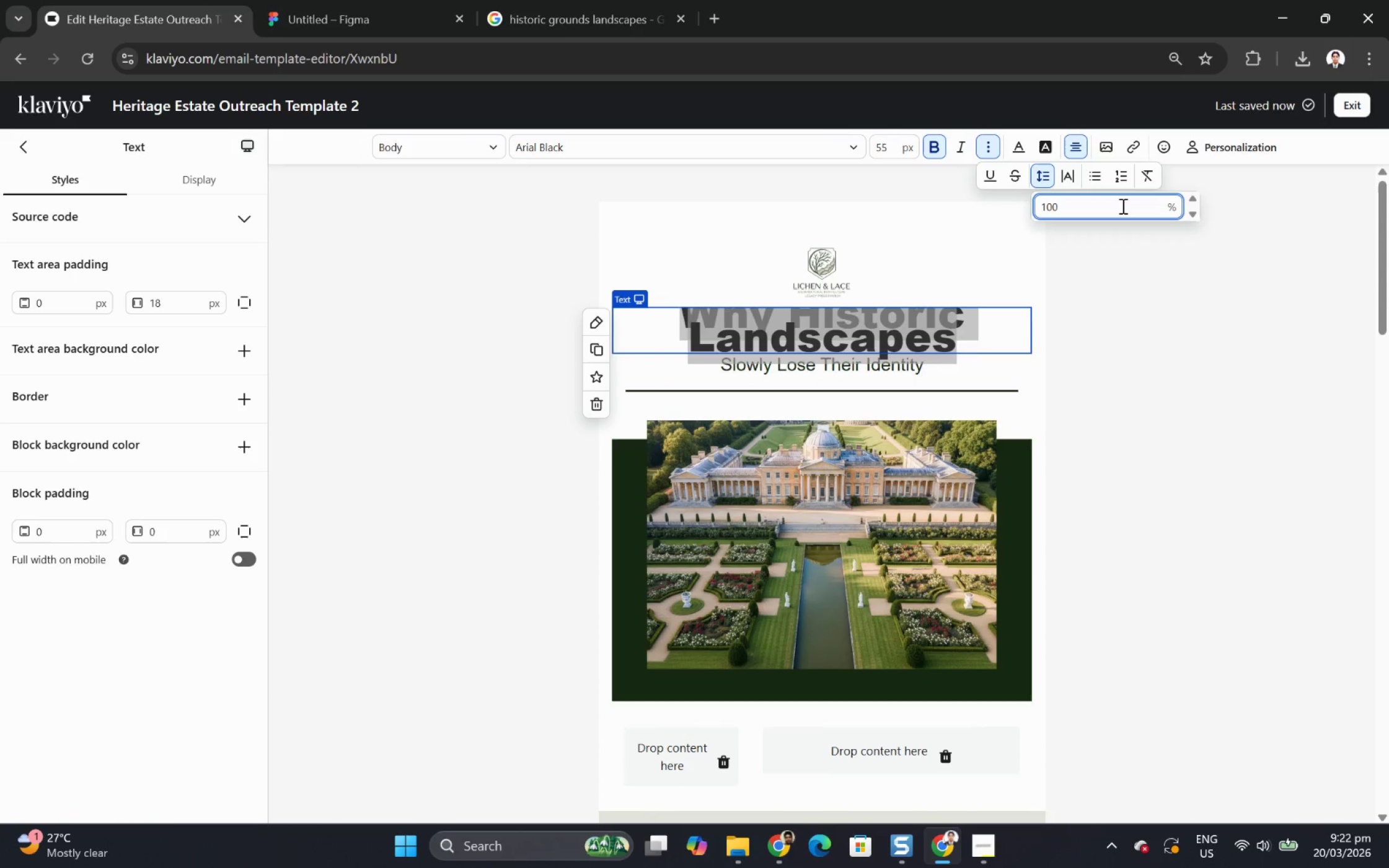 
key(Backspace)
 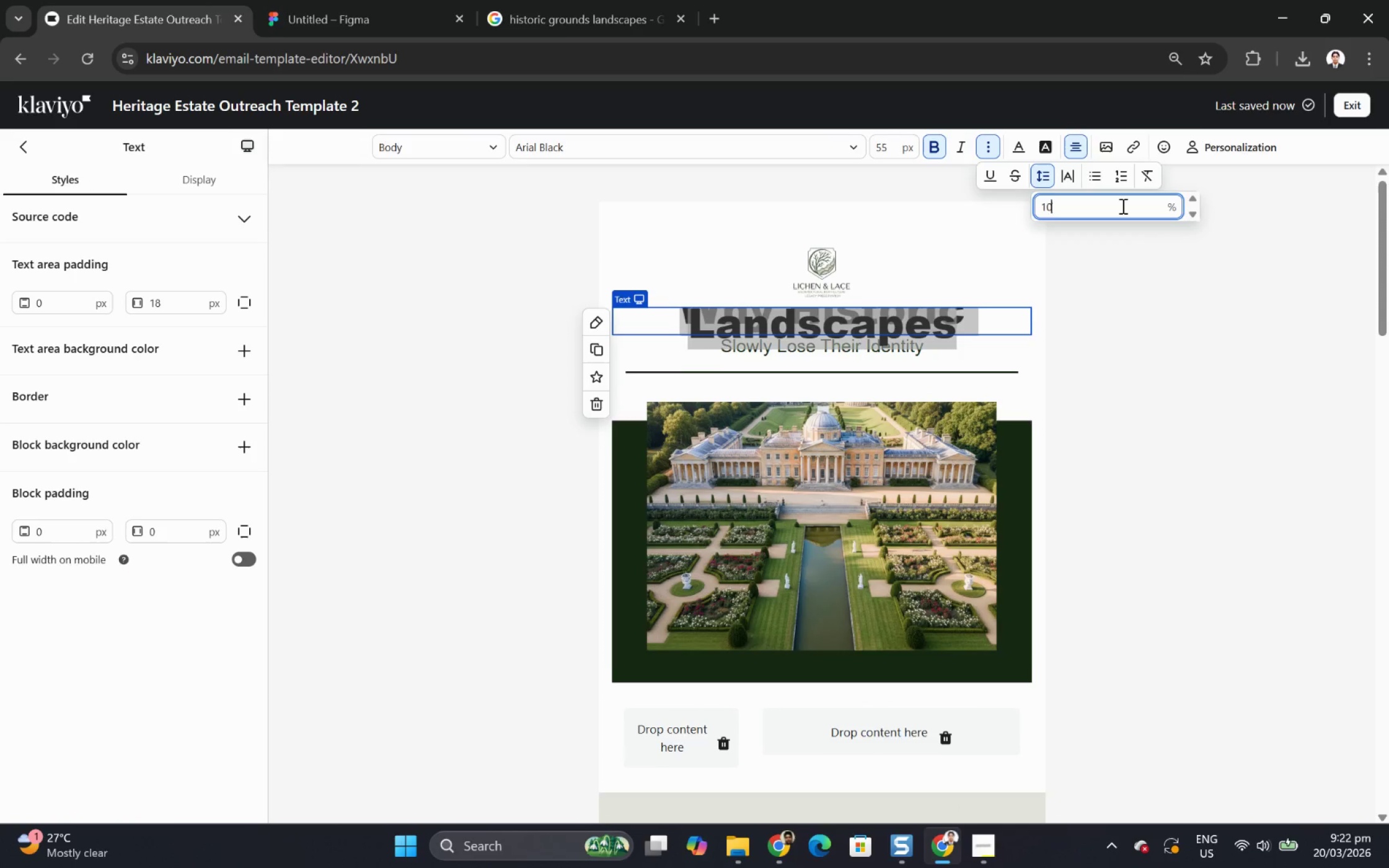 
key(Backspace)
 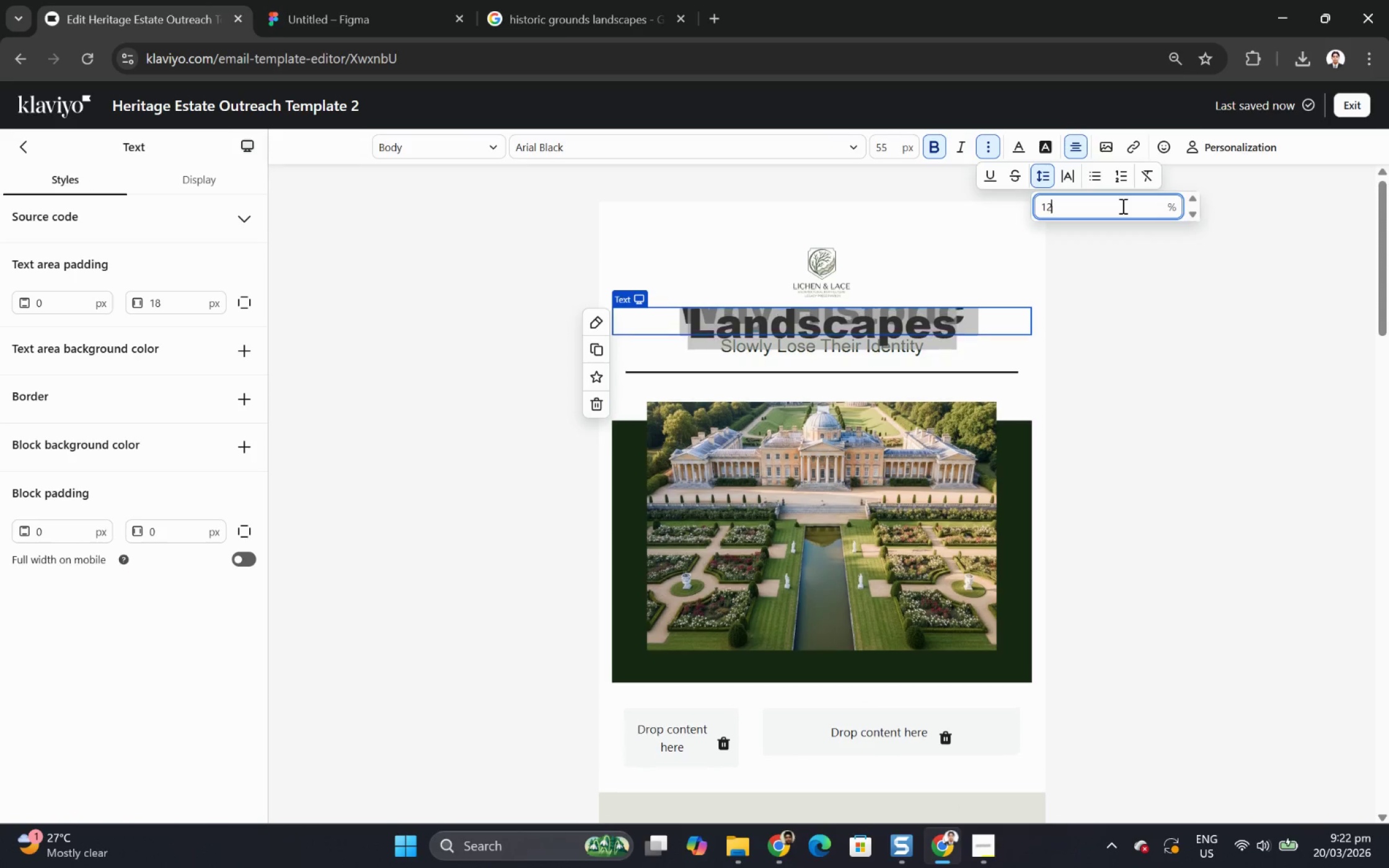 
key(Numpad2)
 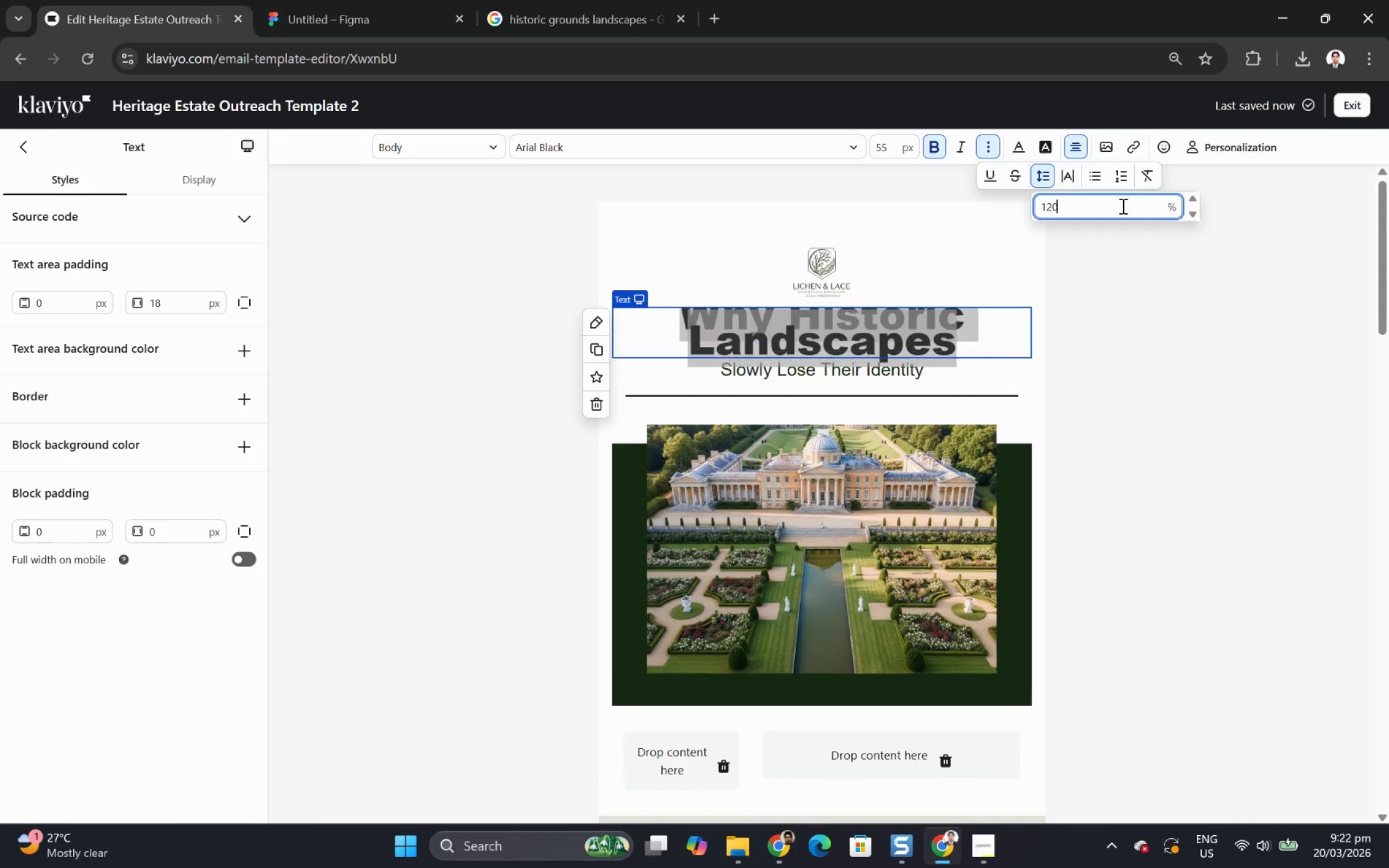 
key(Numpad0)
 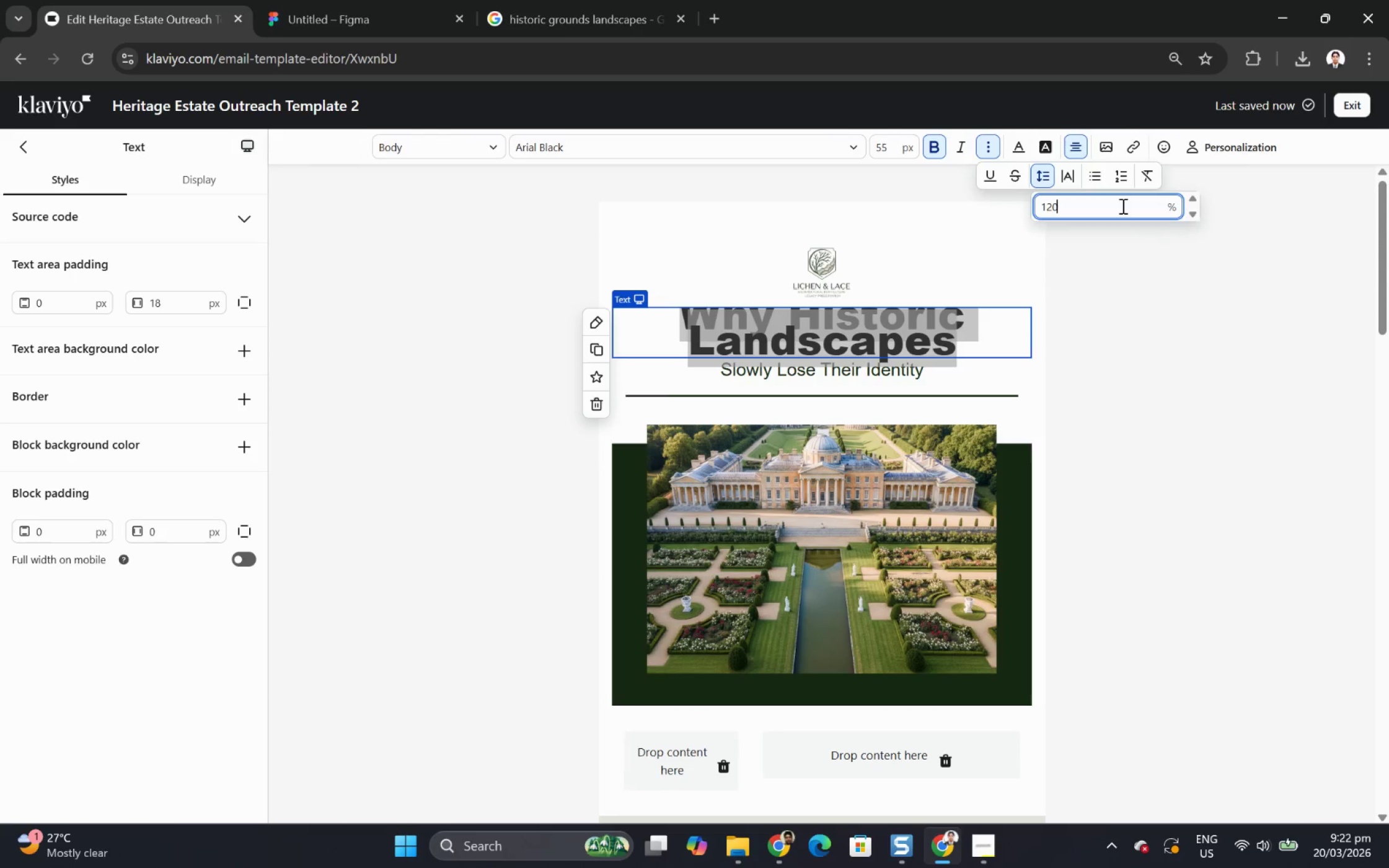 
key(Backspace)
 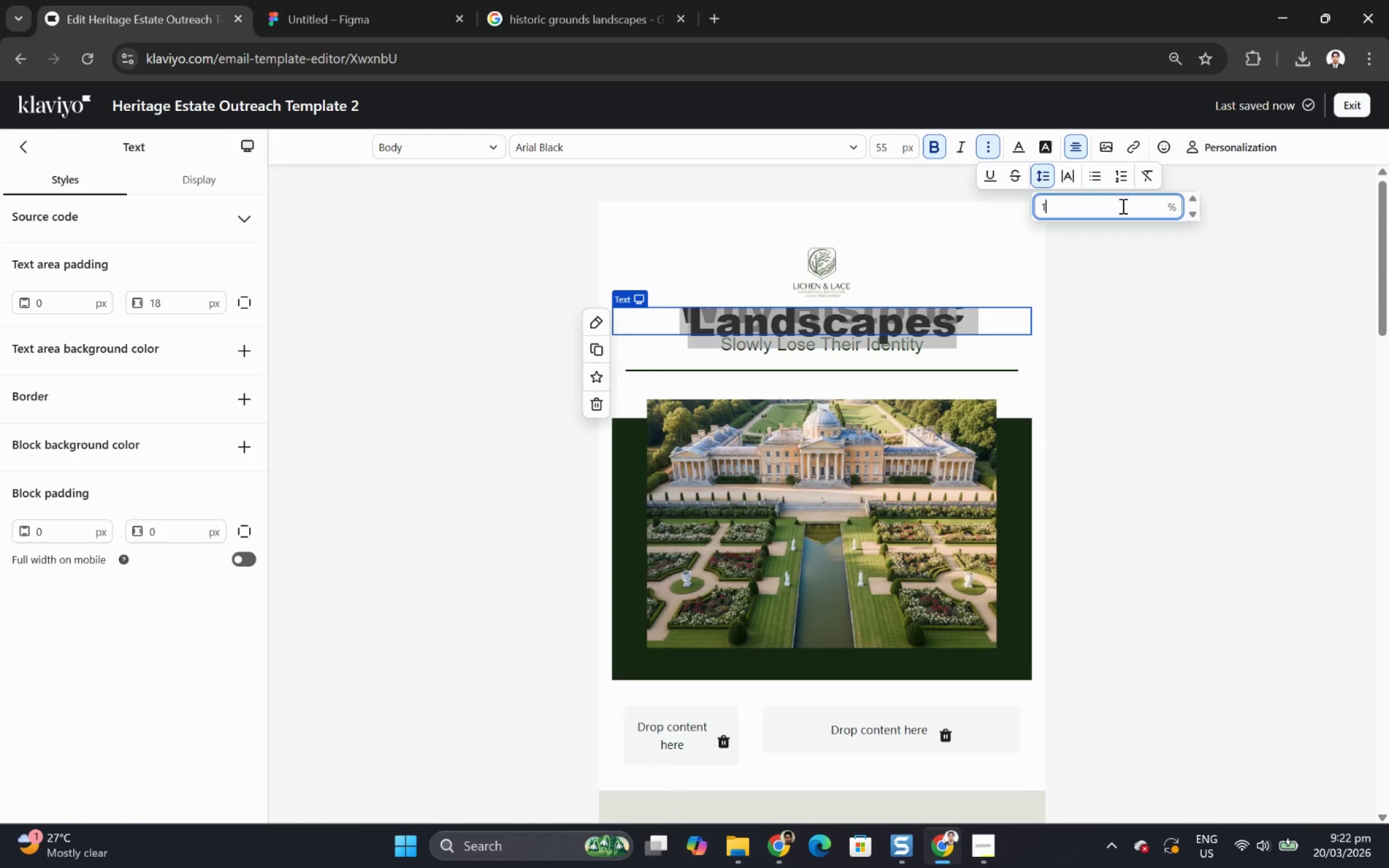 
key(Backspace)
 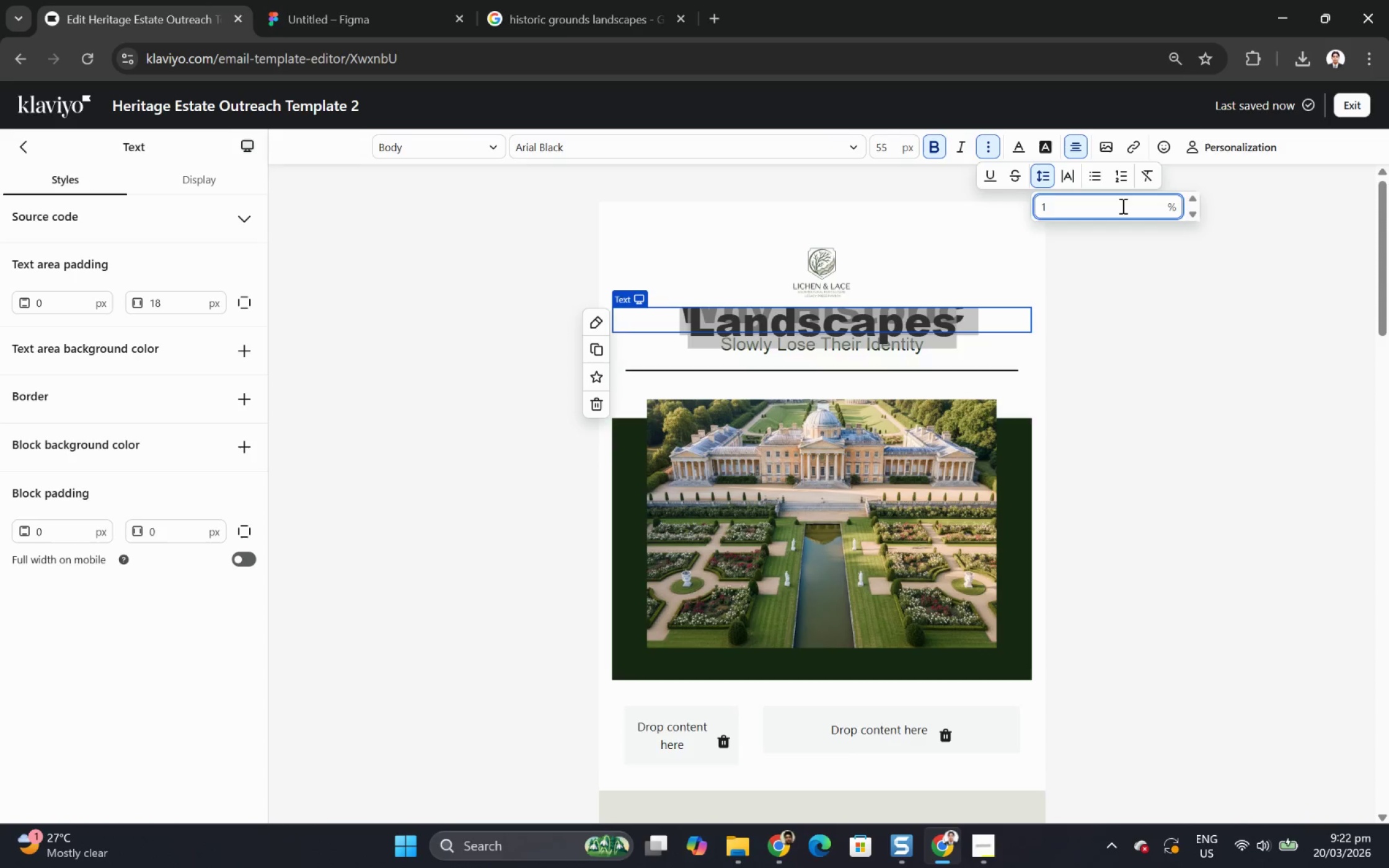 
key(Numpad5)
 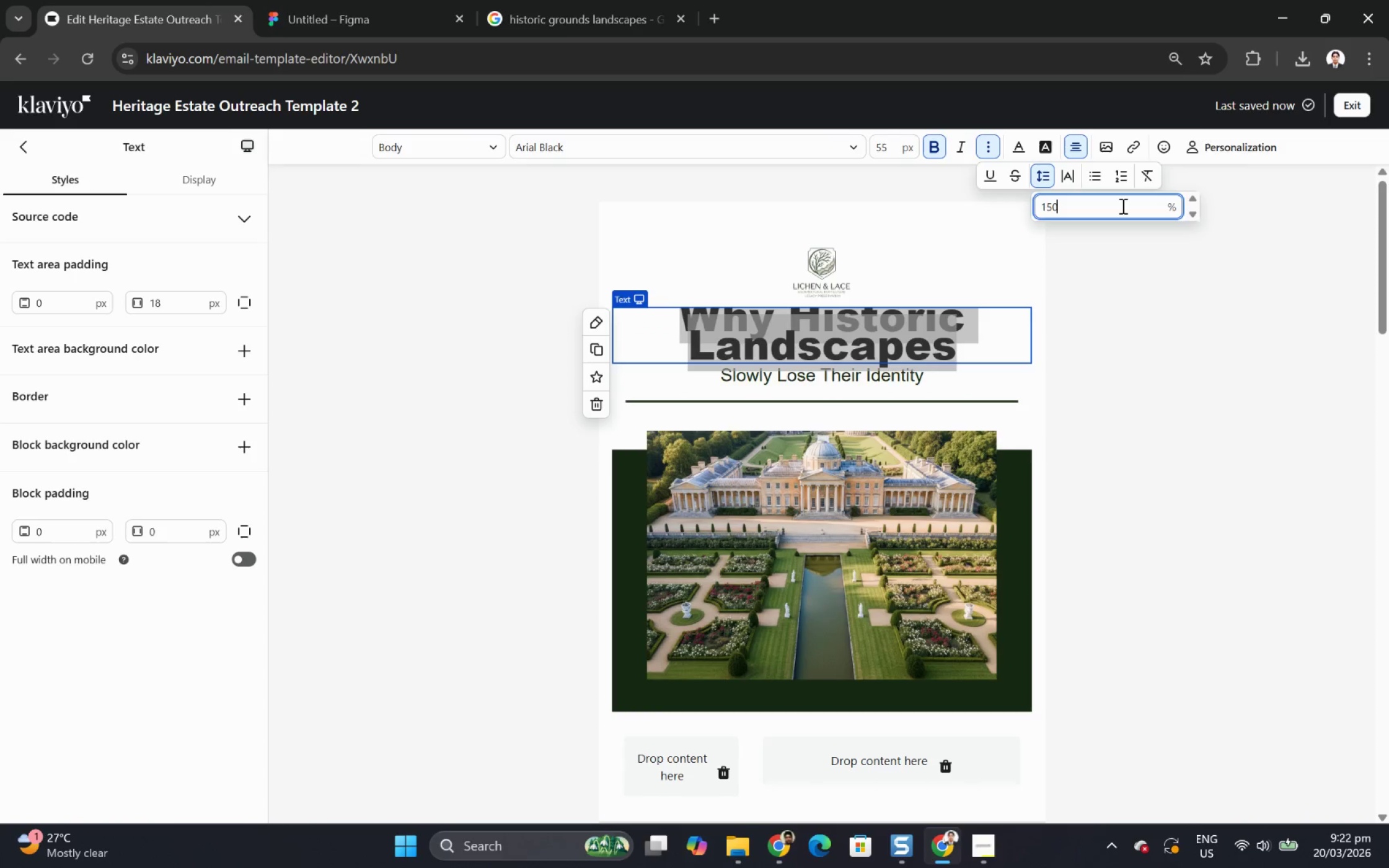 
key(Numpad0)
 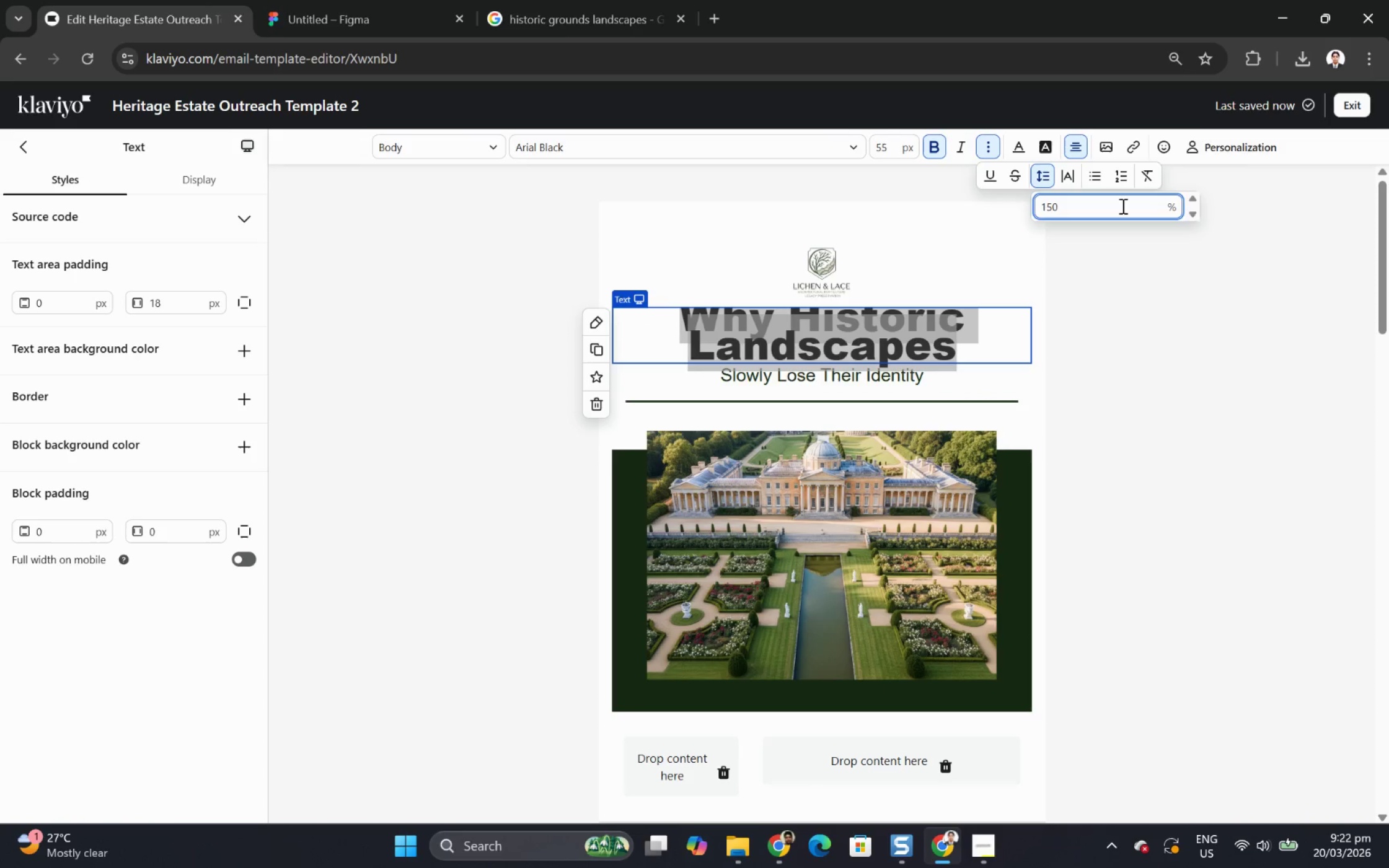 
key(Backspace)
 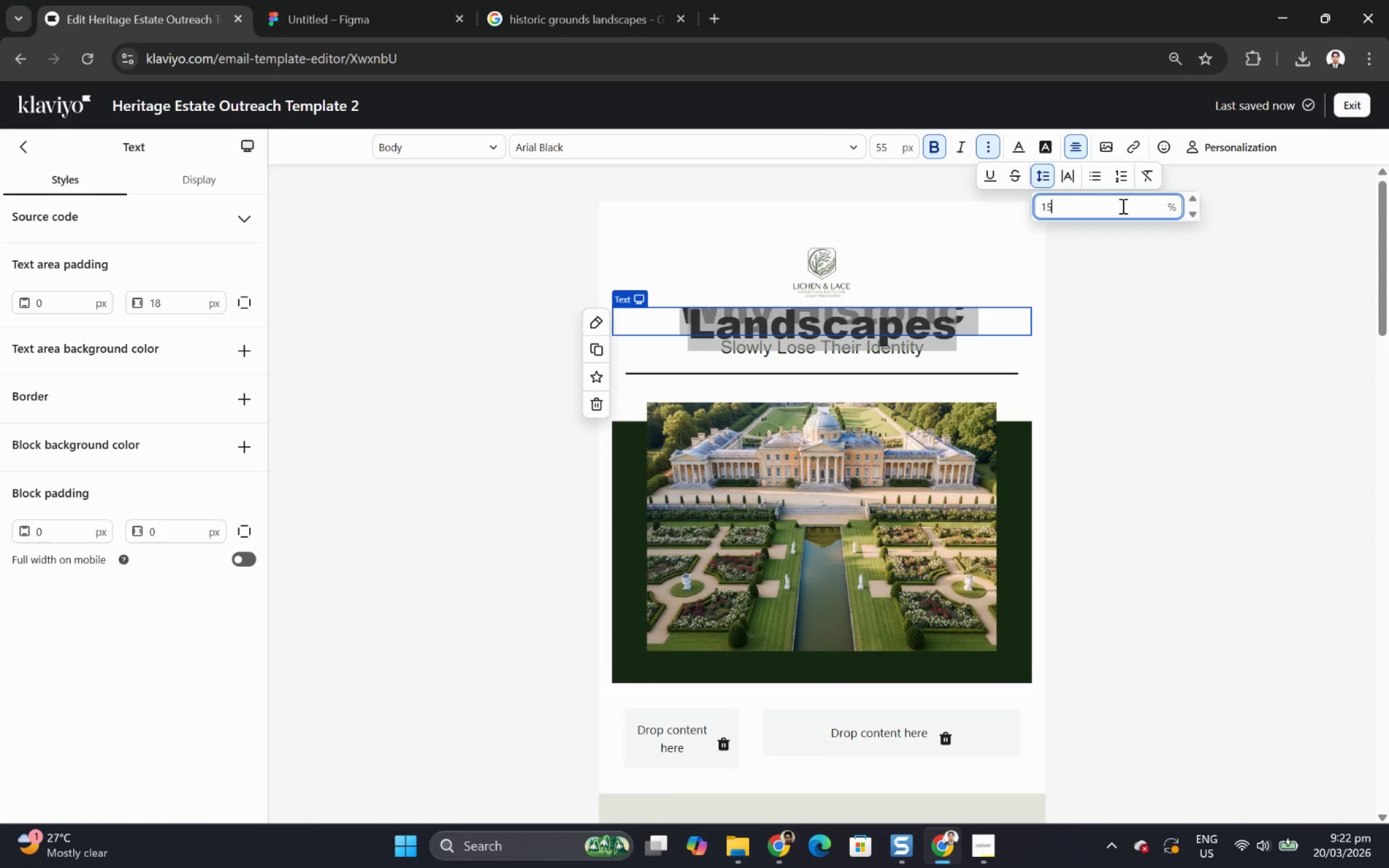 
key(Backspace)
 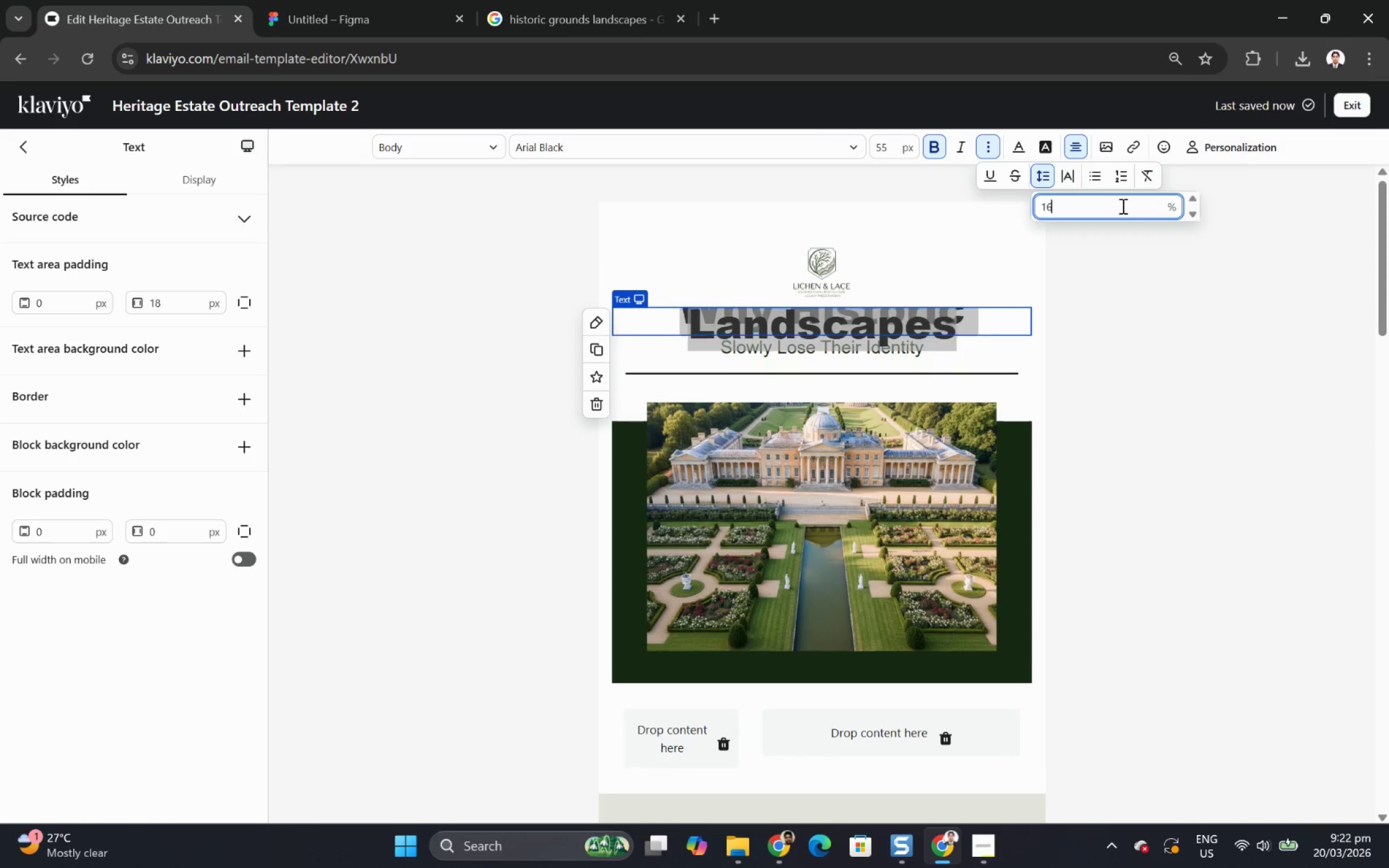 
key(Numpad6)
 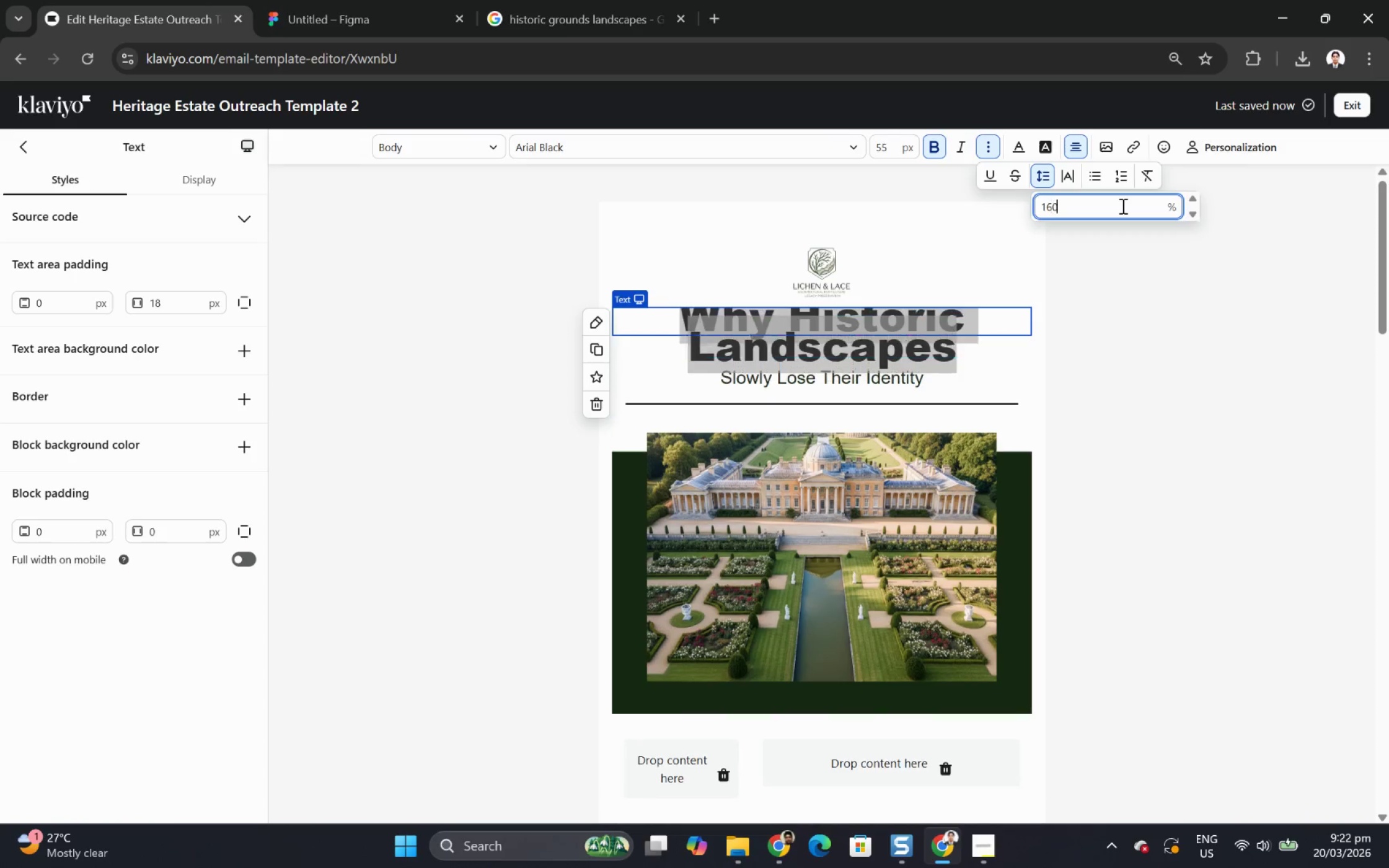 
key(Numpad0)
 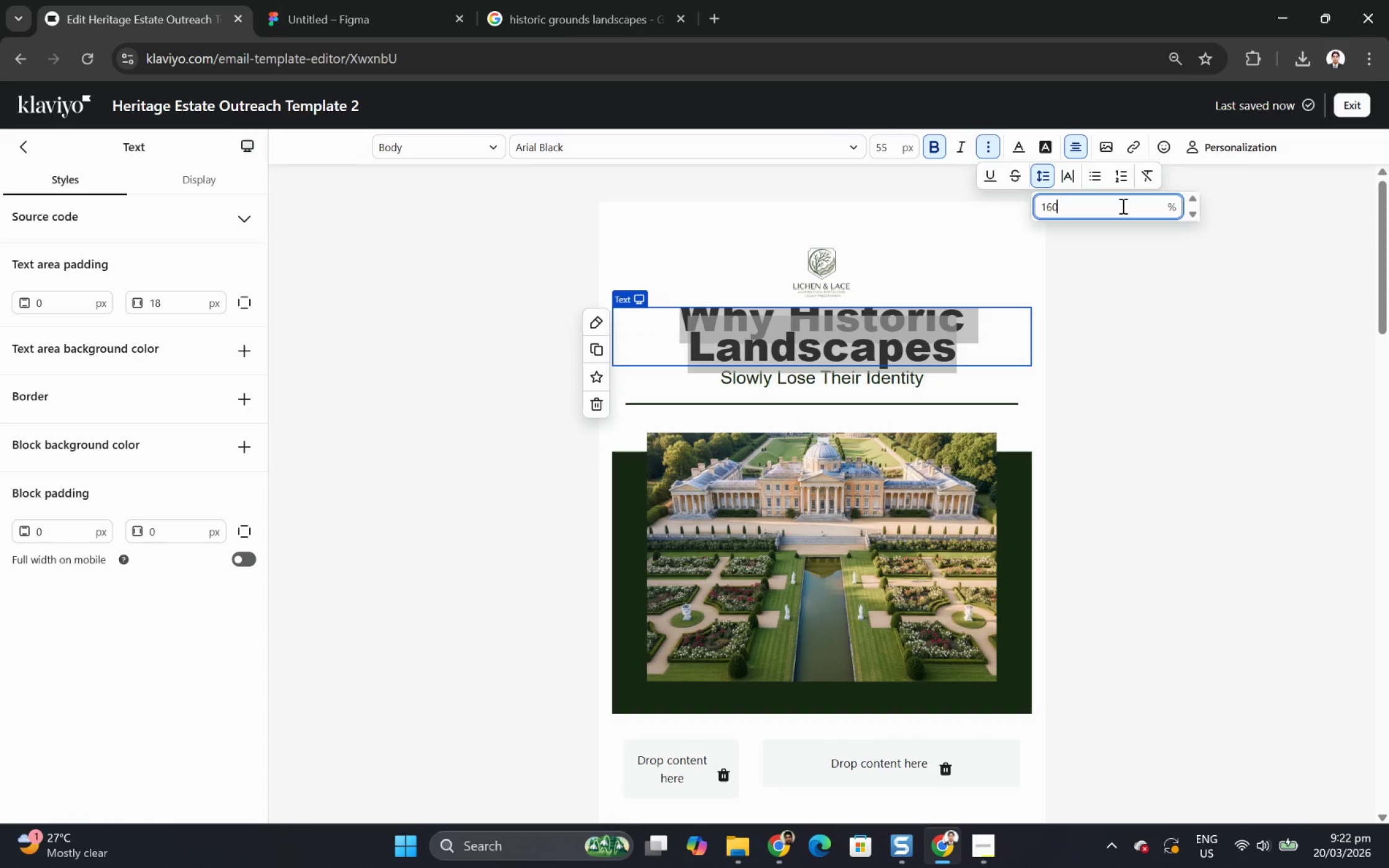 
key(Backspace)
 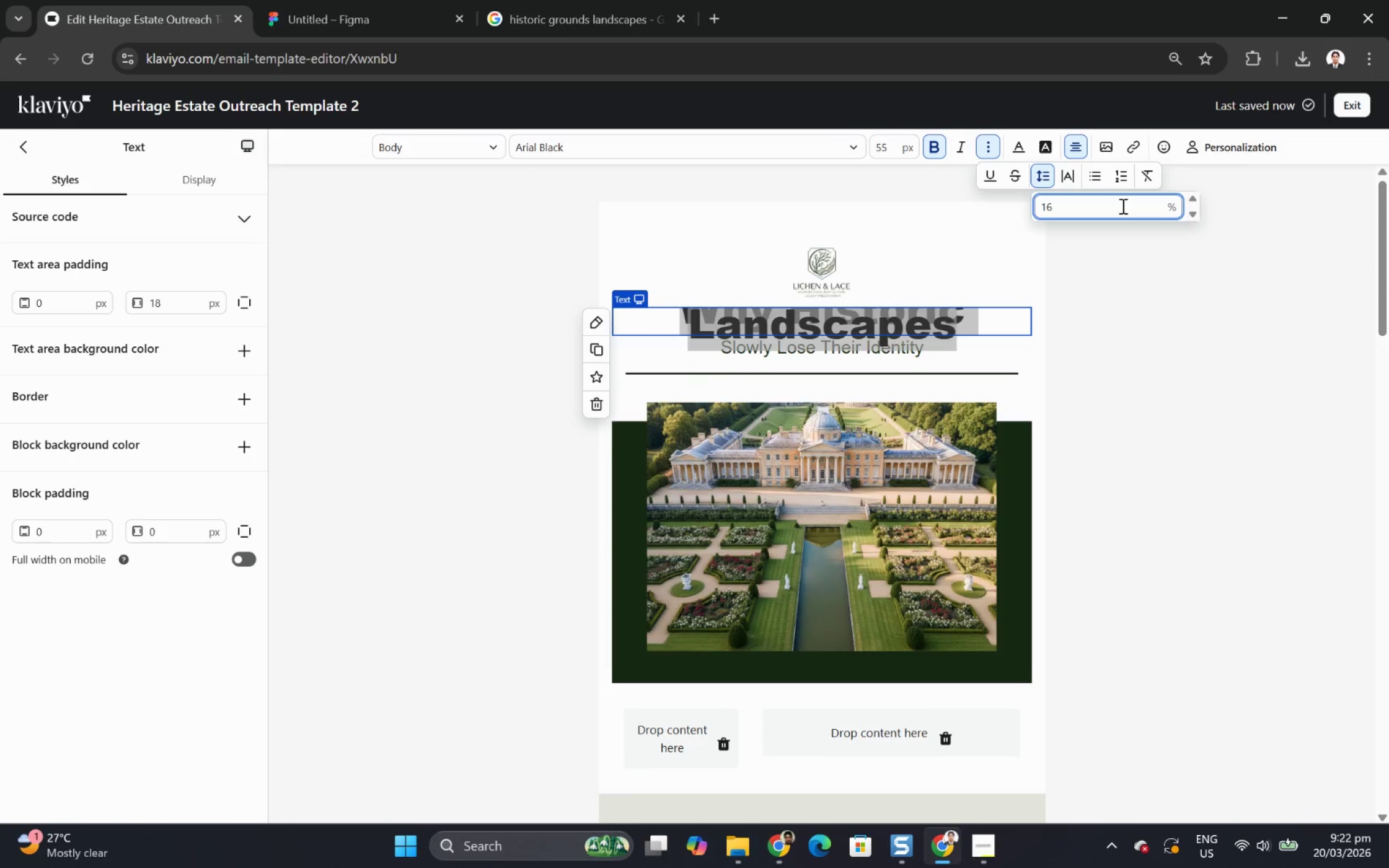 
key(Backspace)
 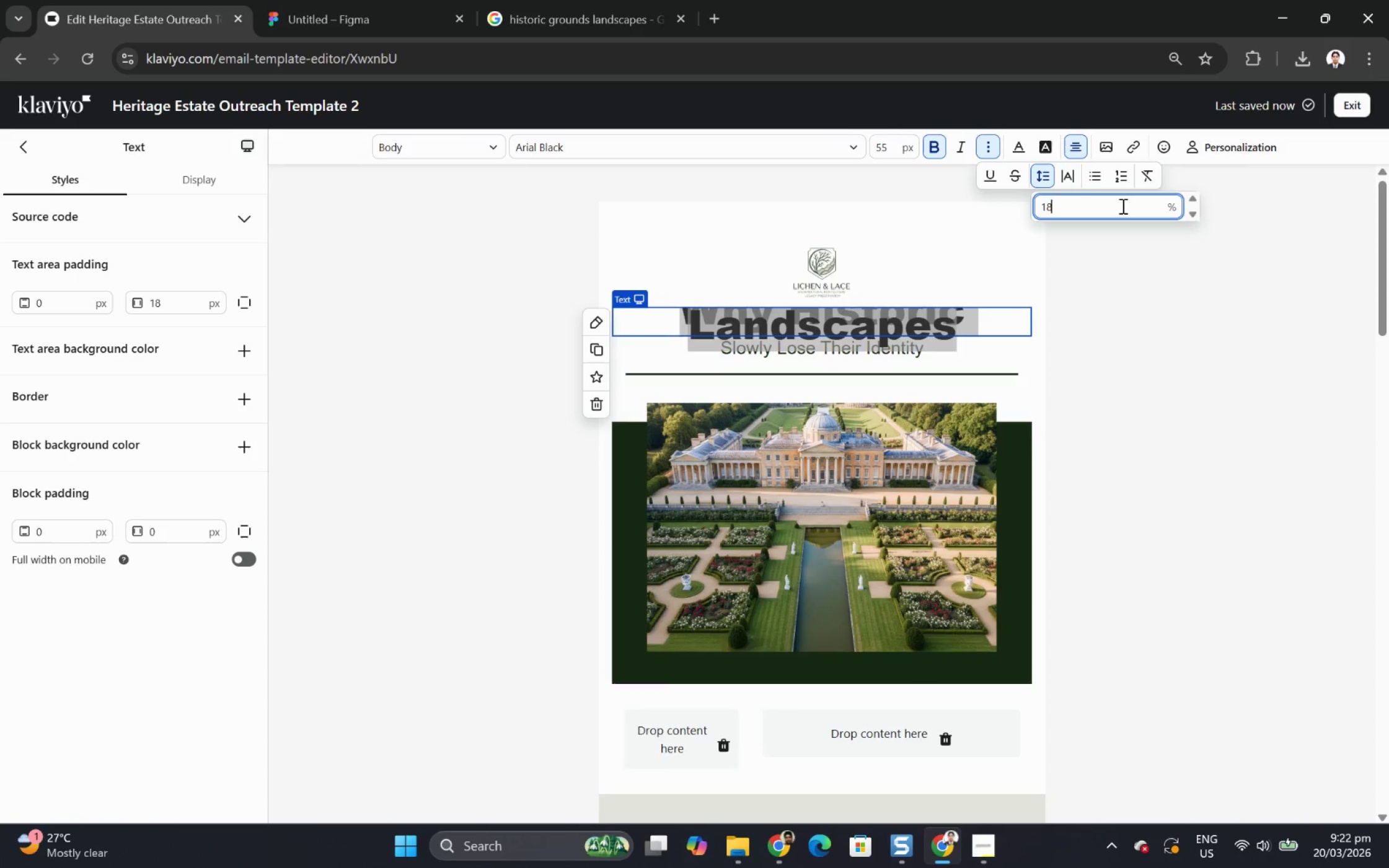 
key(Numpad8)
 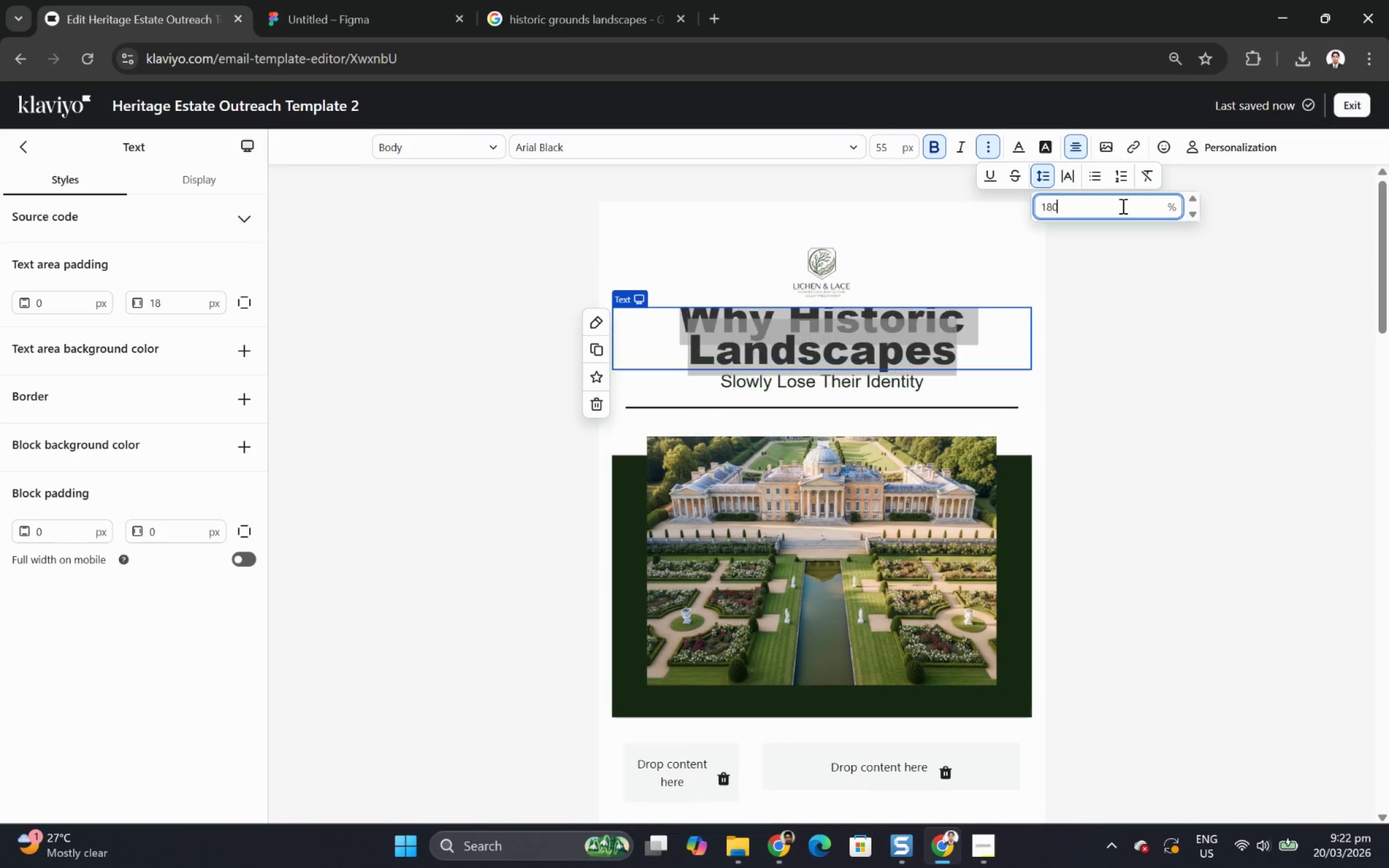 
key(Numpad0)
 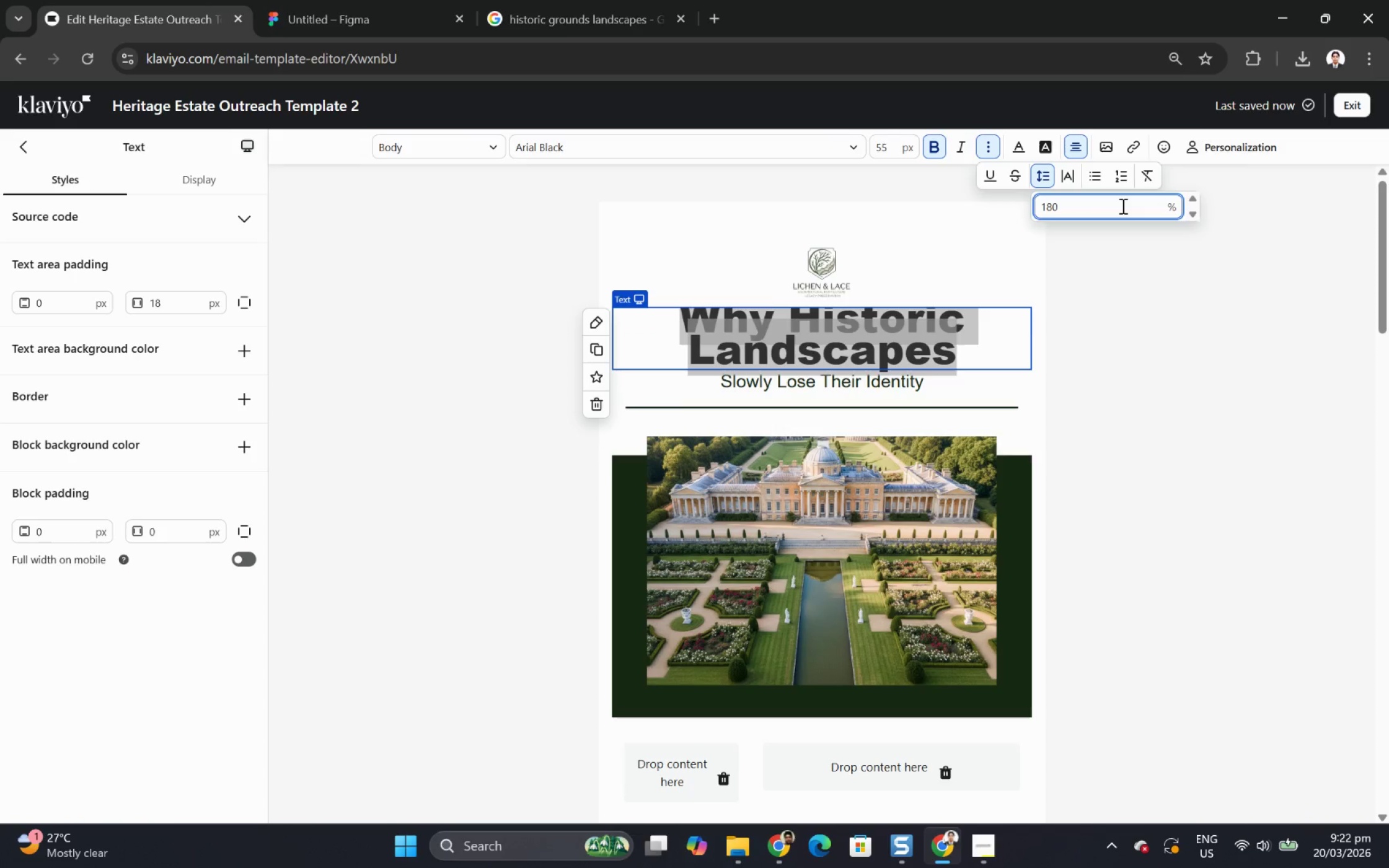 
key(Backspace)
 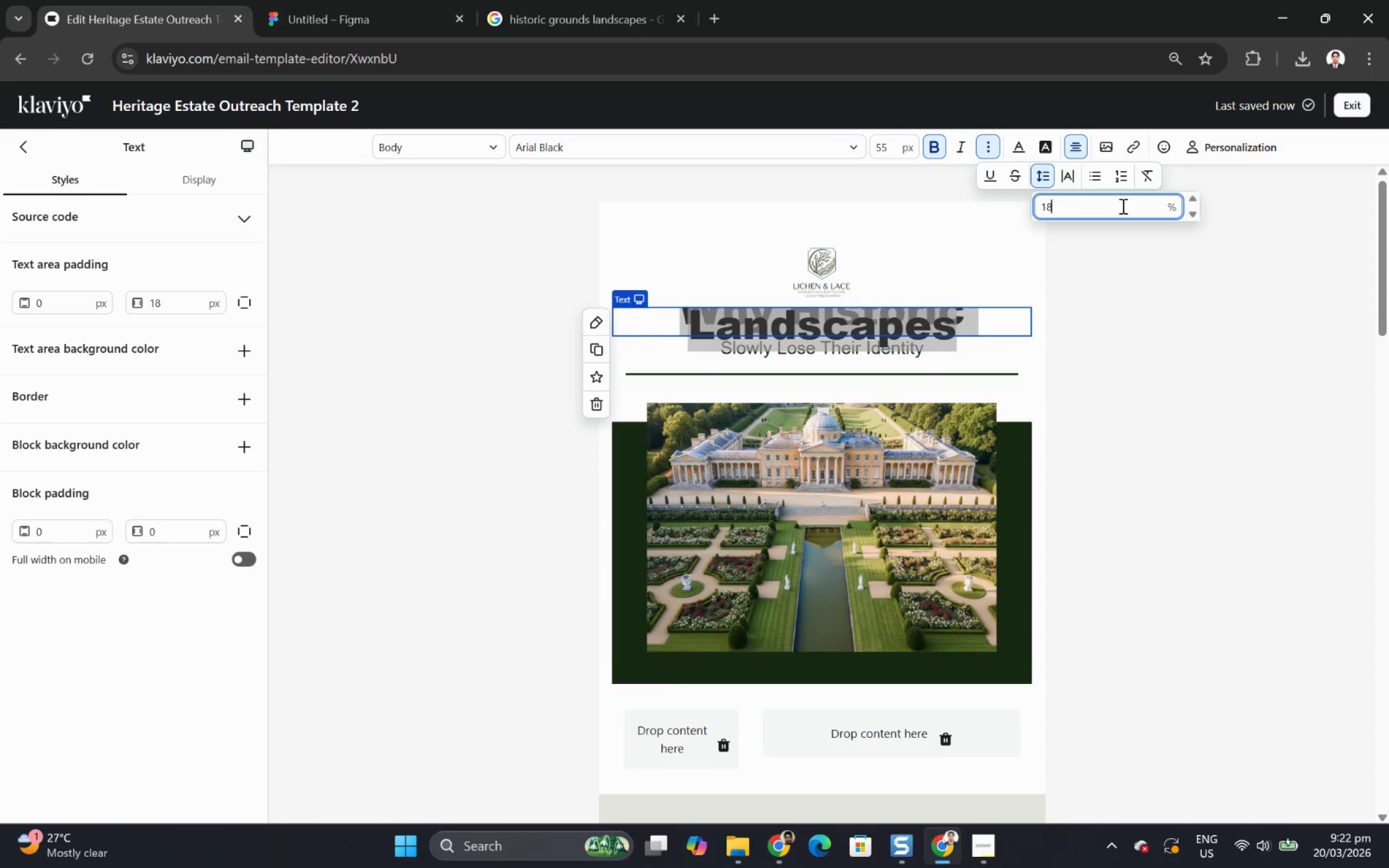 
key(Backspace)
 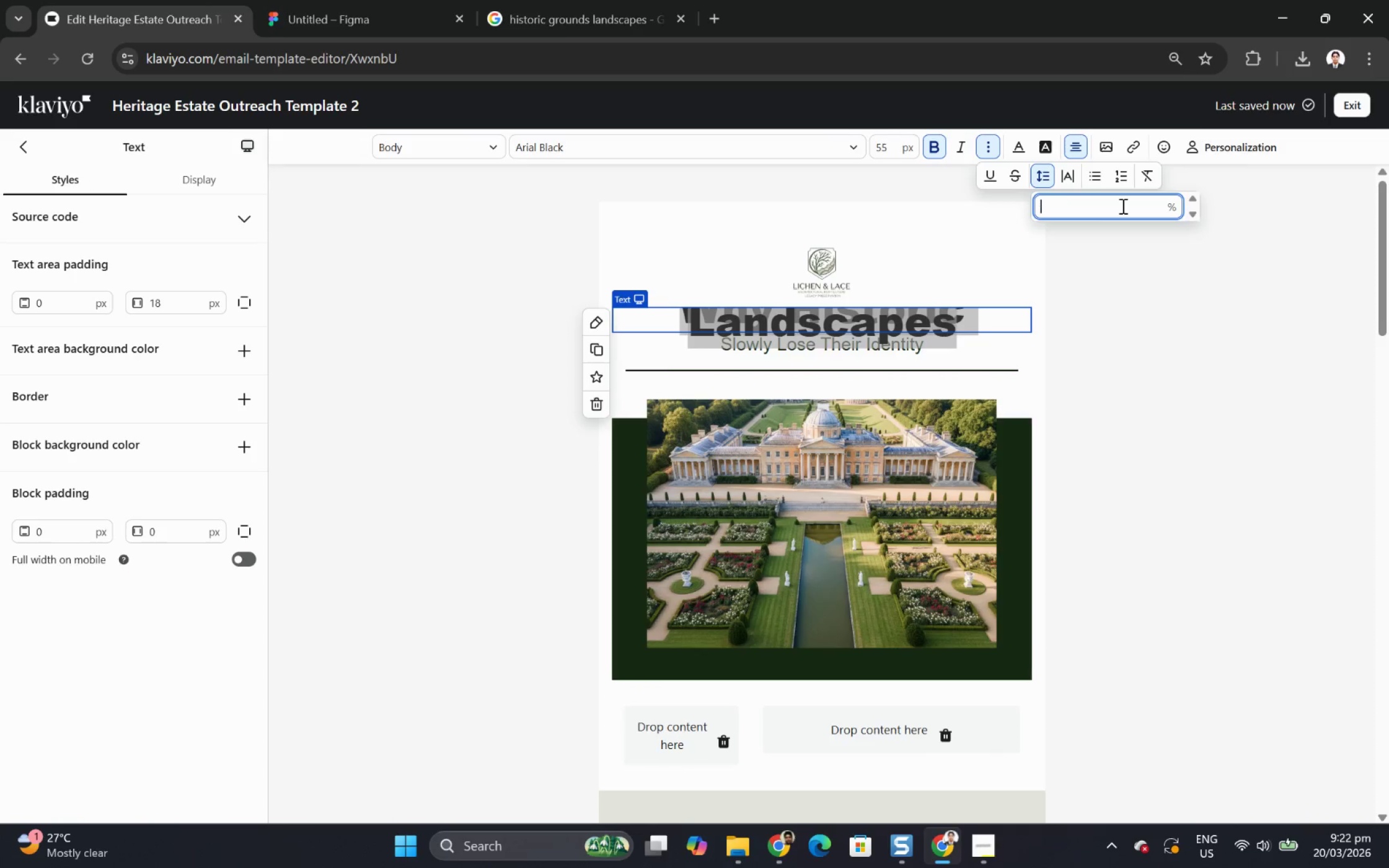 
key(Backspace)
 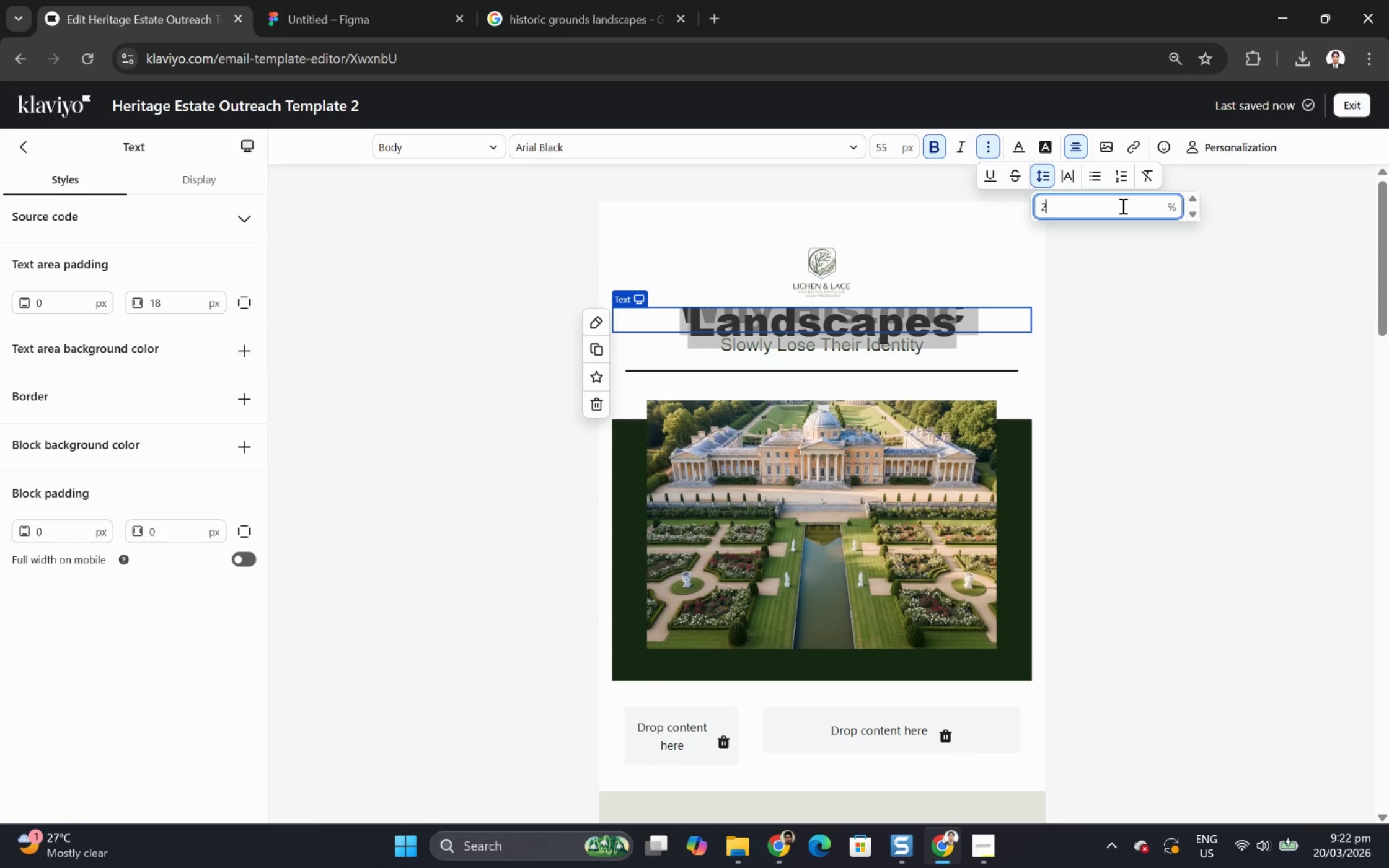 
key(Numpad2)
 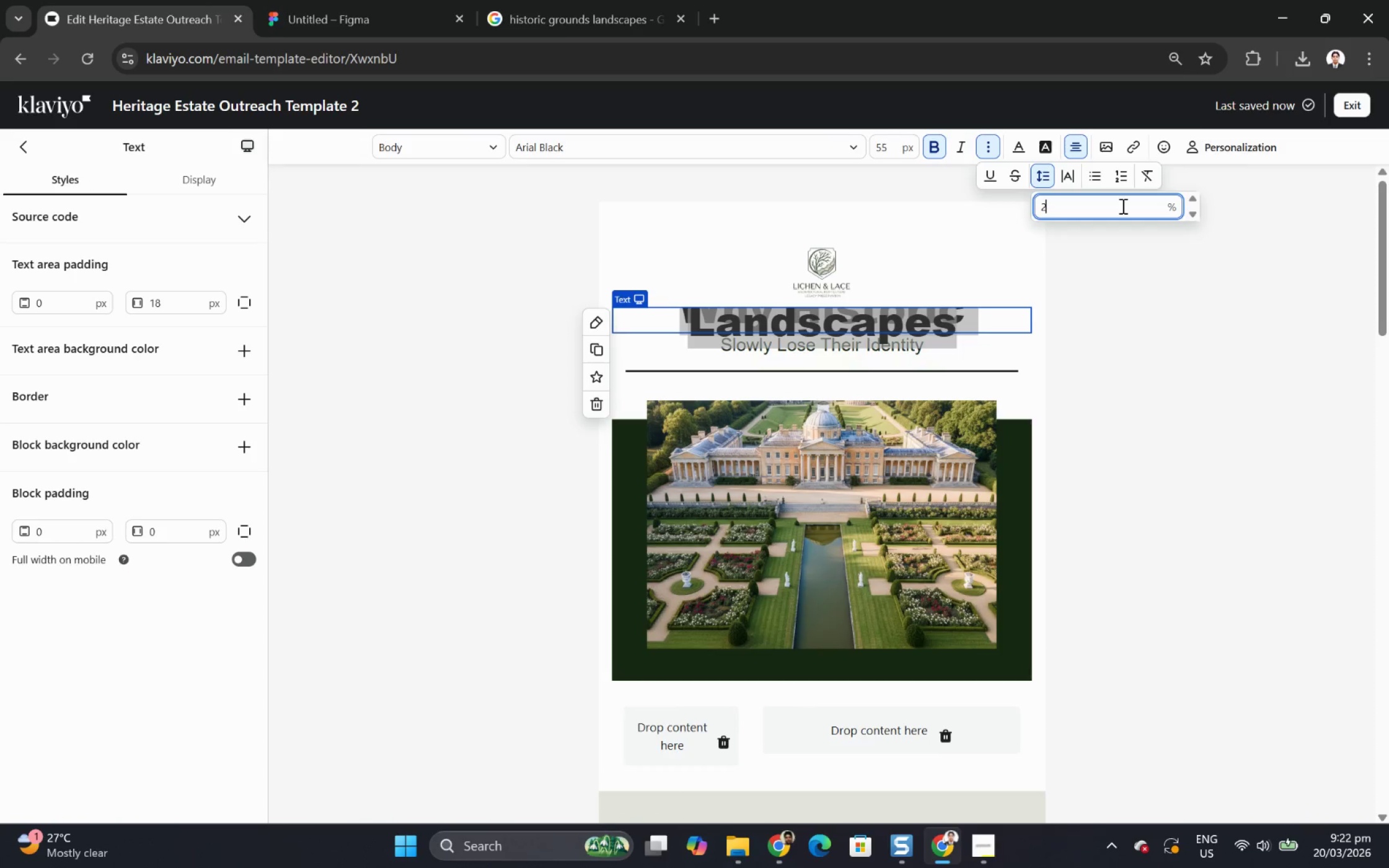 
key(Numpad0)
 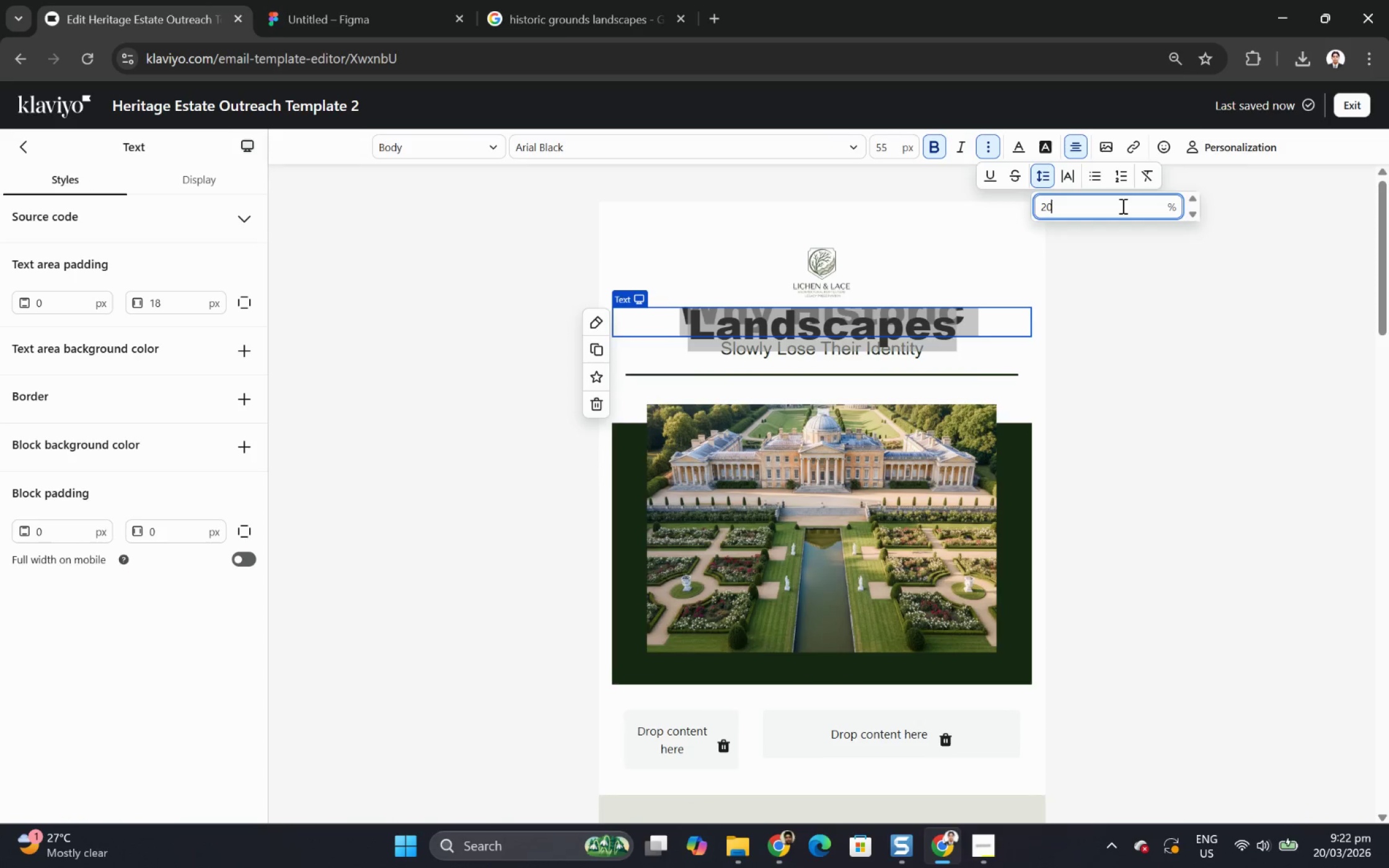 
key(Numpad0)
 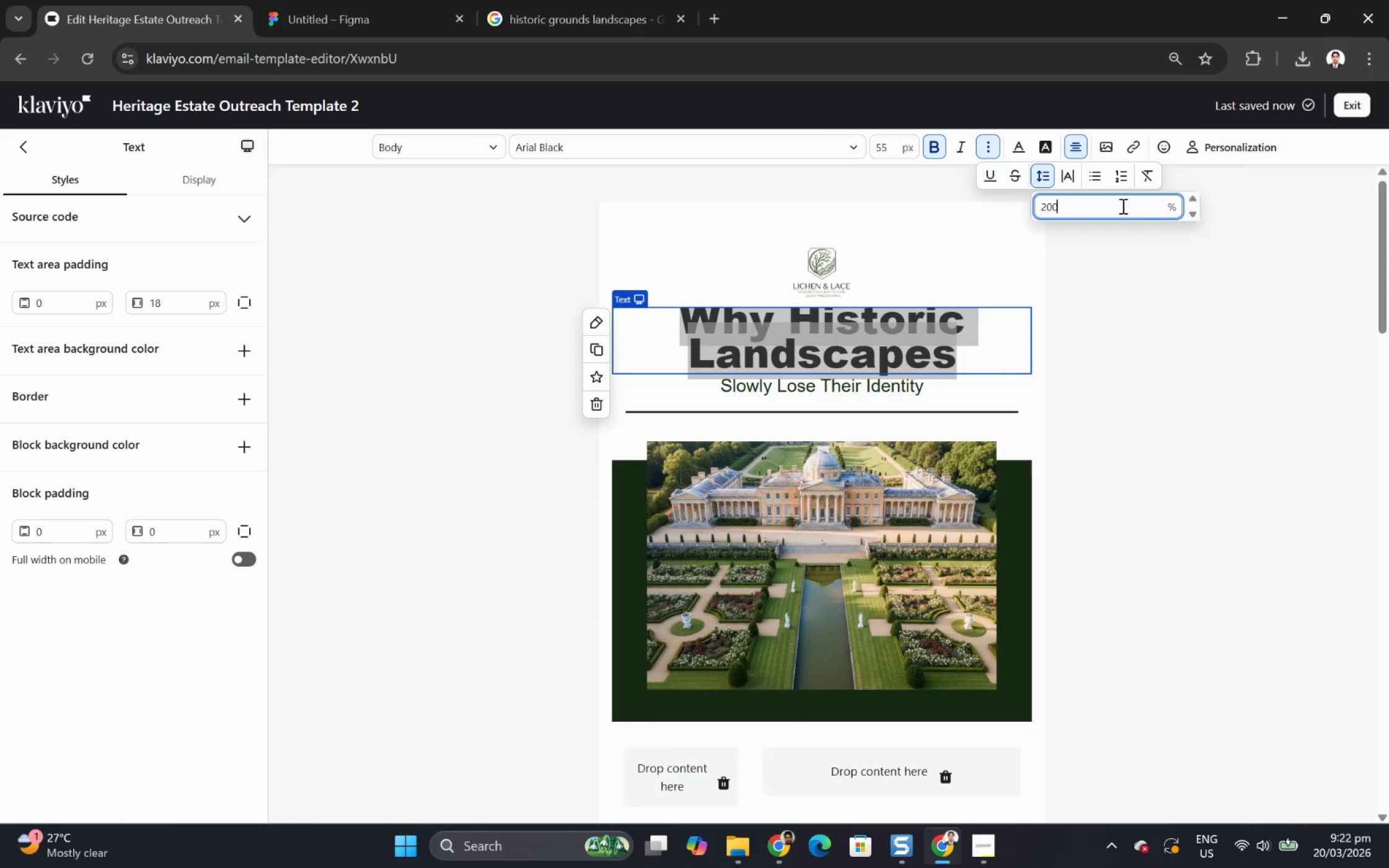 
key(Backspace)
 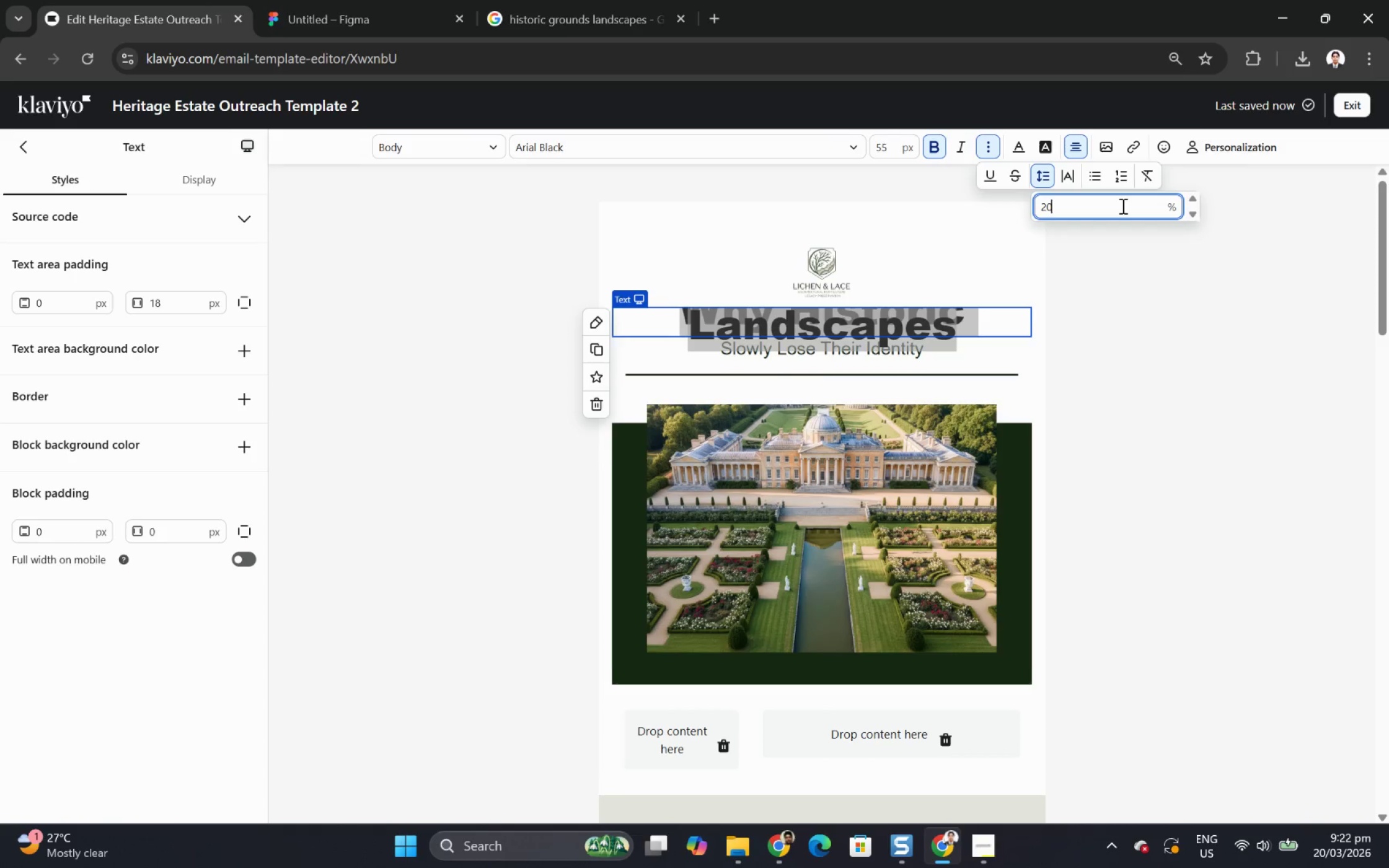 
key(Backspace)
 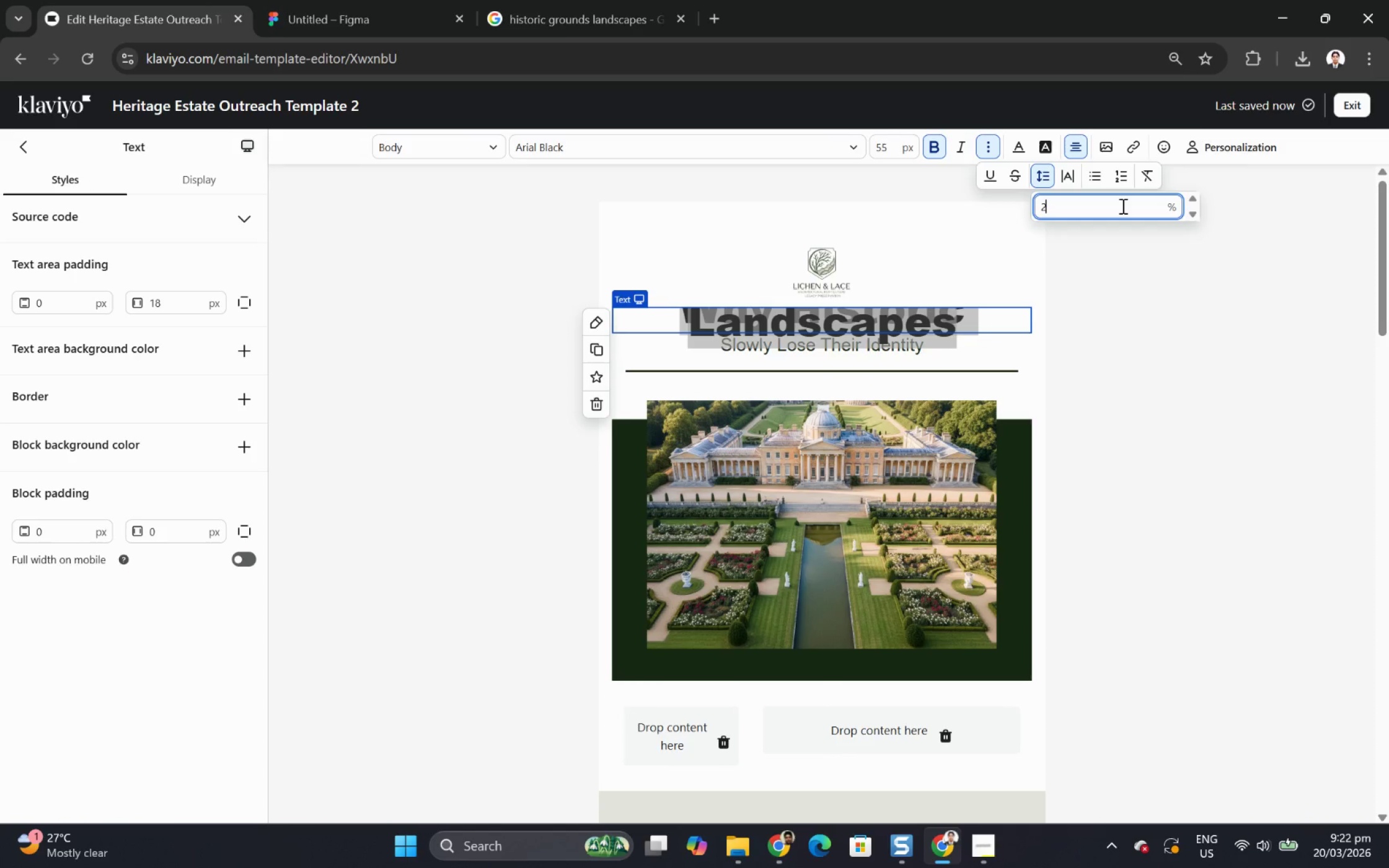 
key(Numpad5)
 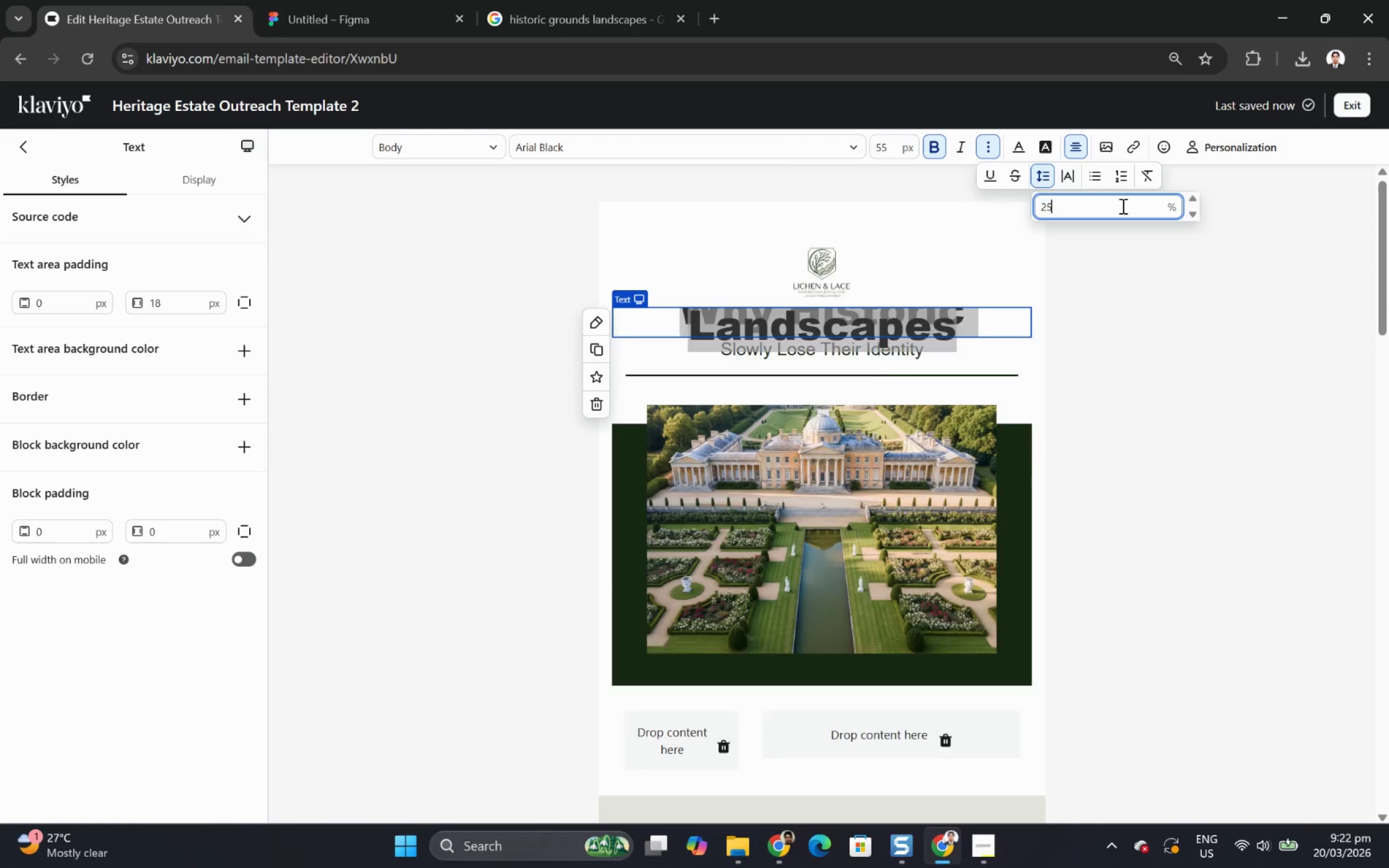 
key(Numpad0)
 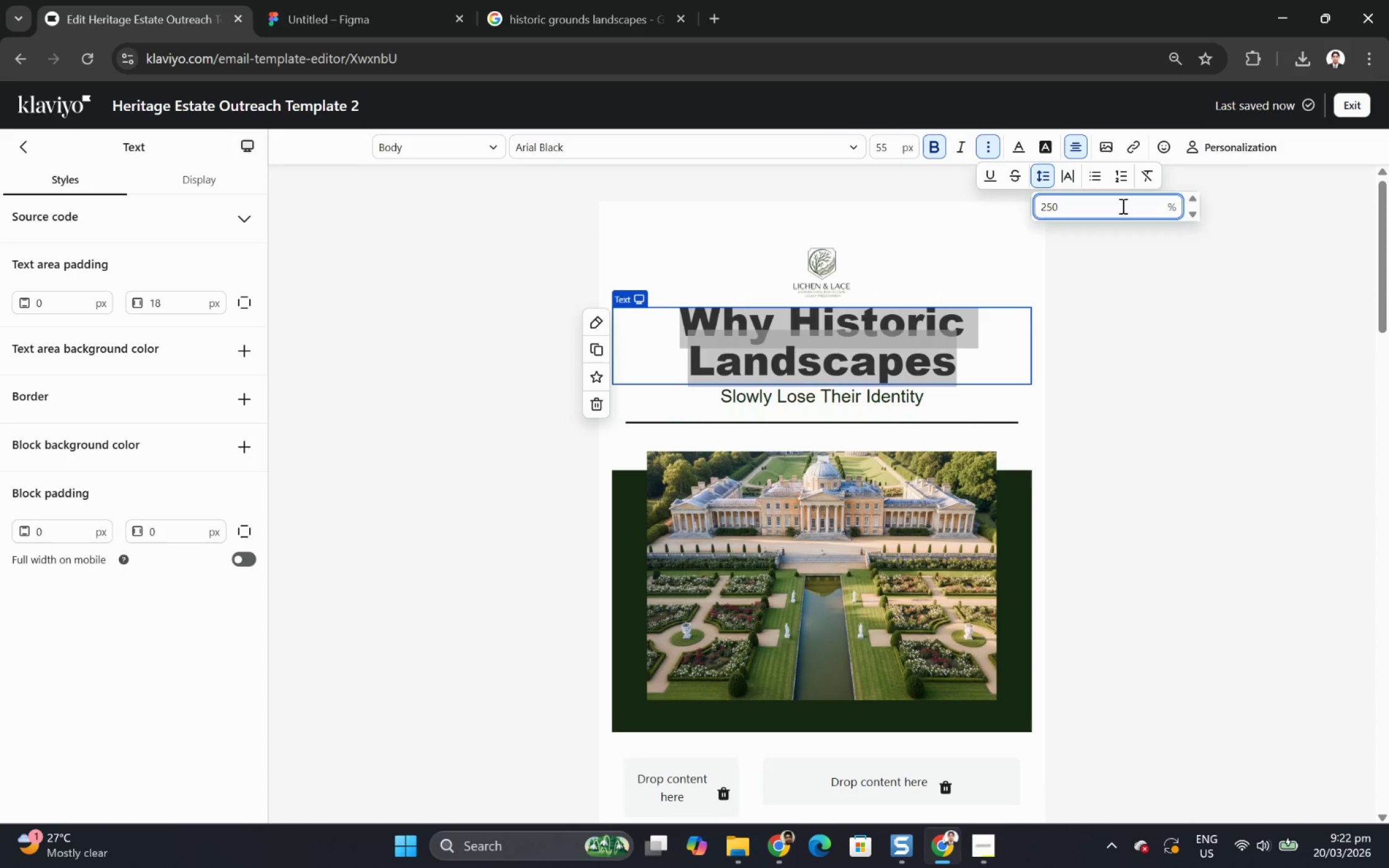 
left_click([1131, 480])
 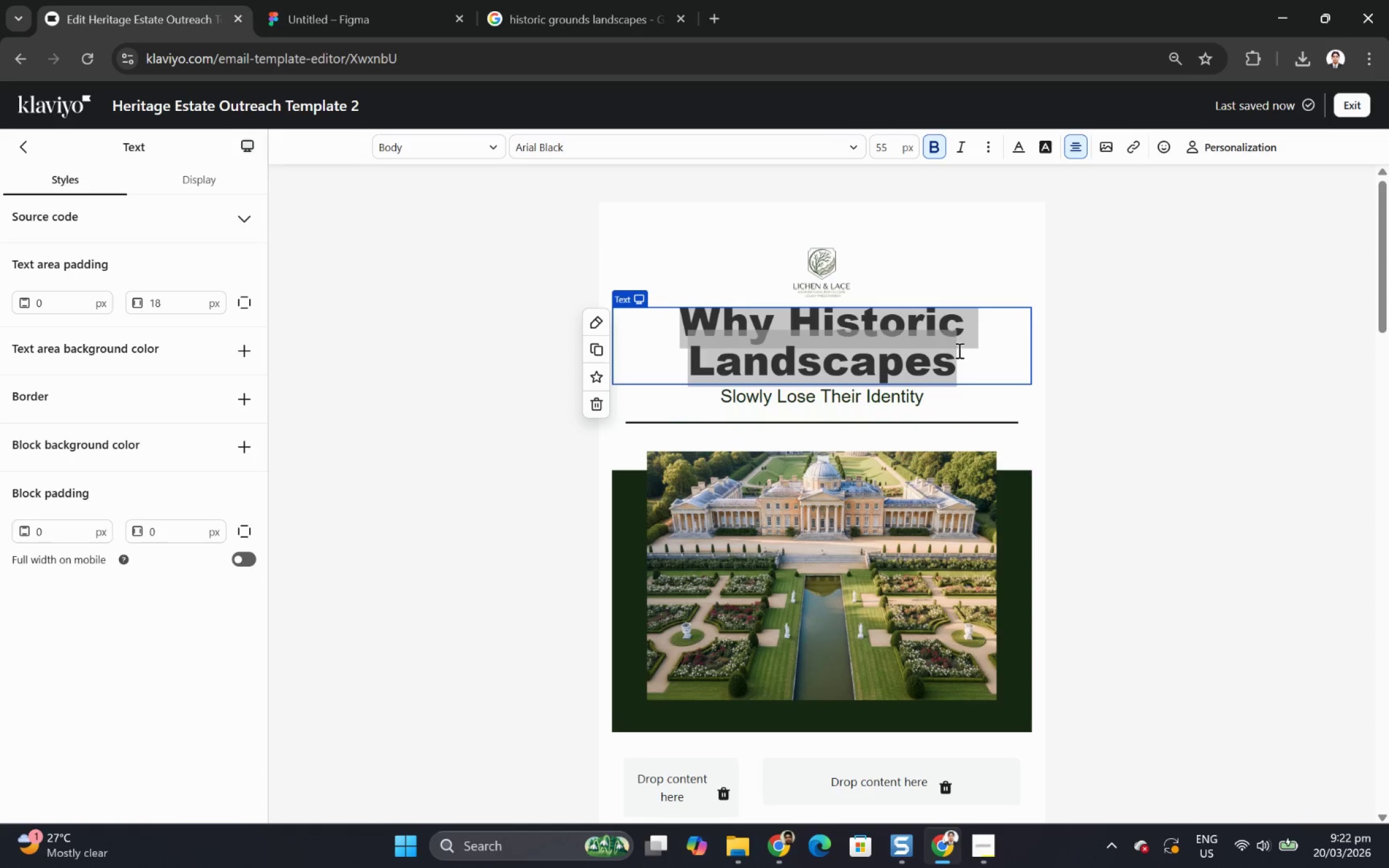 
left_click([937, 377])
 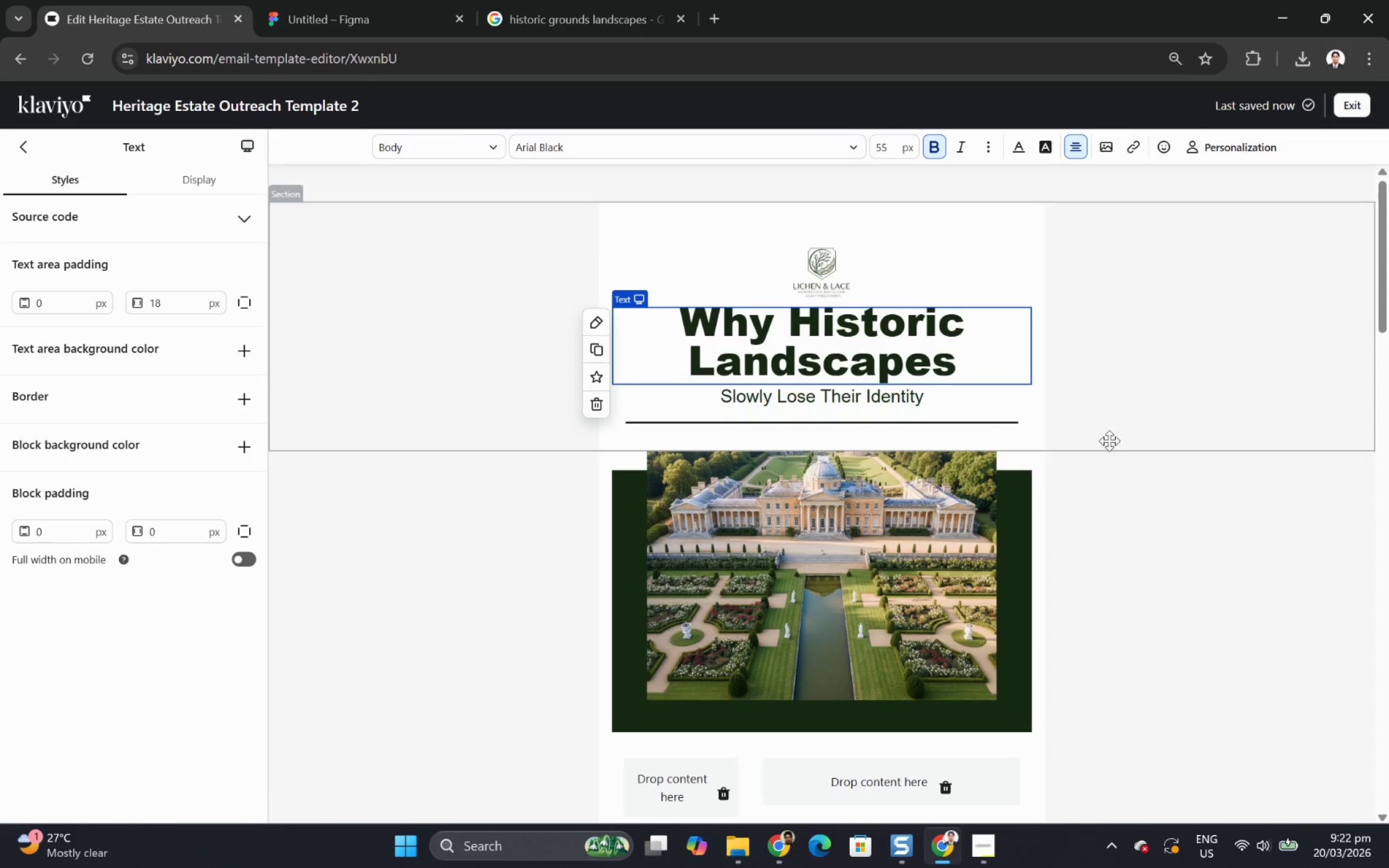 
left_click([1157, 447])
 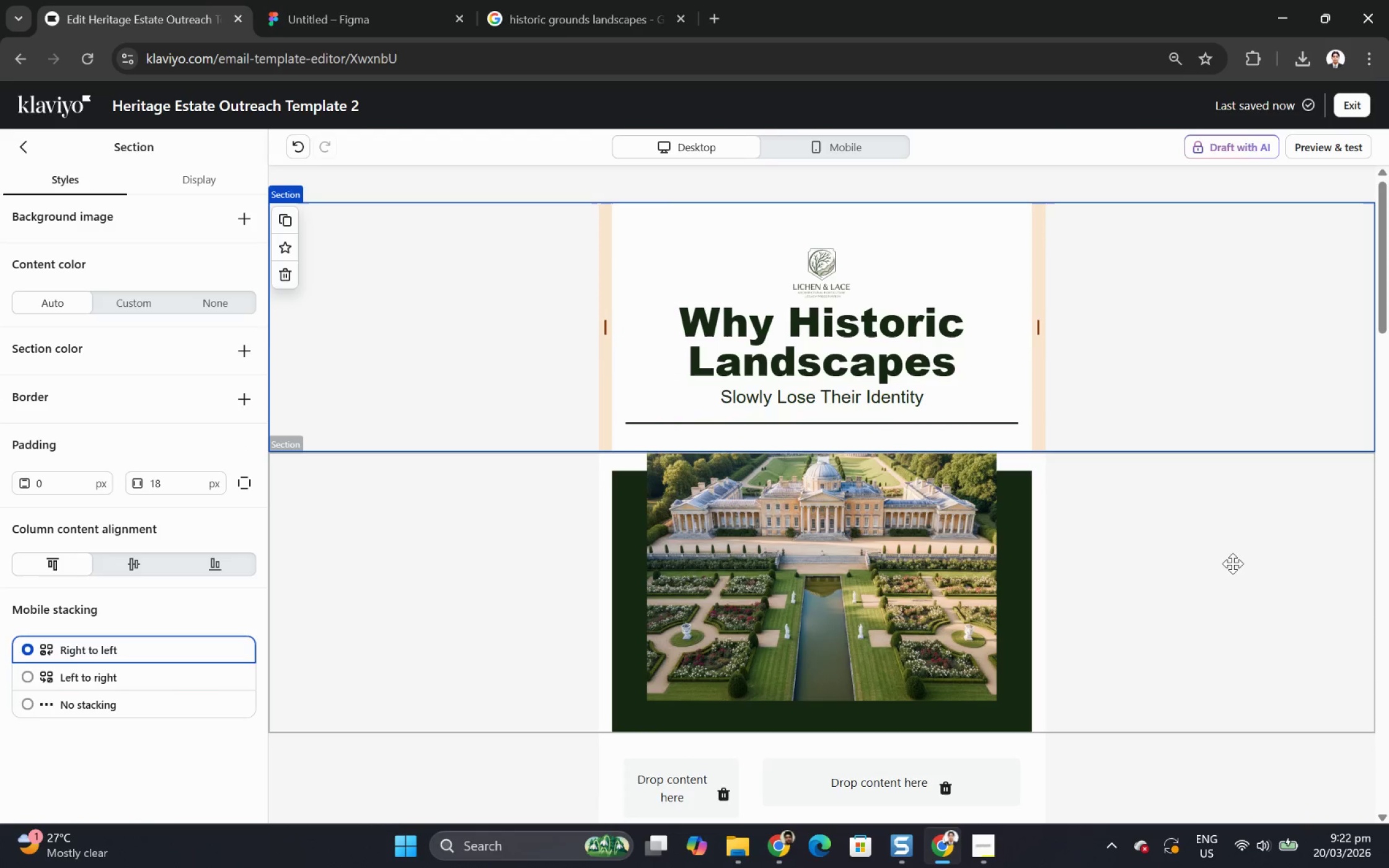 
scroll: coordinate [1235, 557], scroll_direction: up, amount: 2.0
 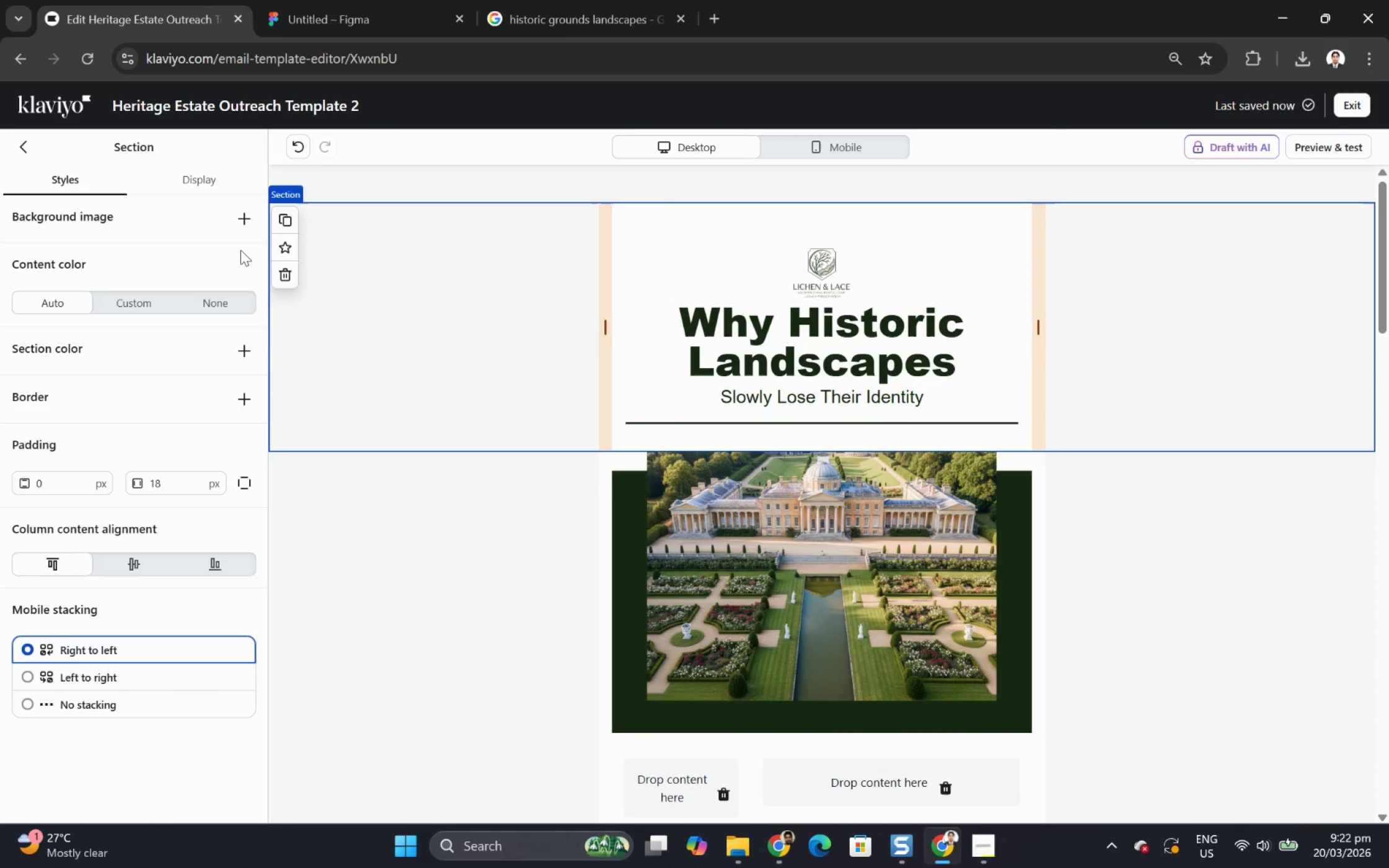 
left_click([32, 146])
 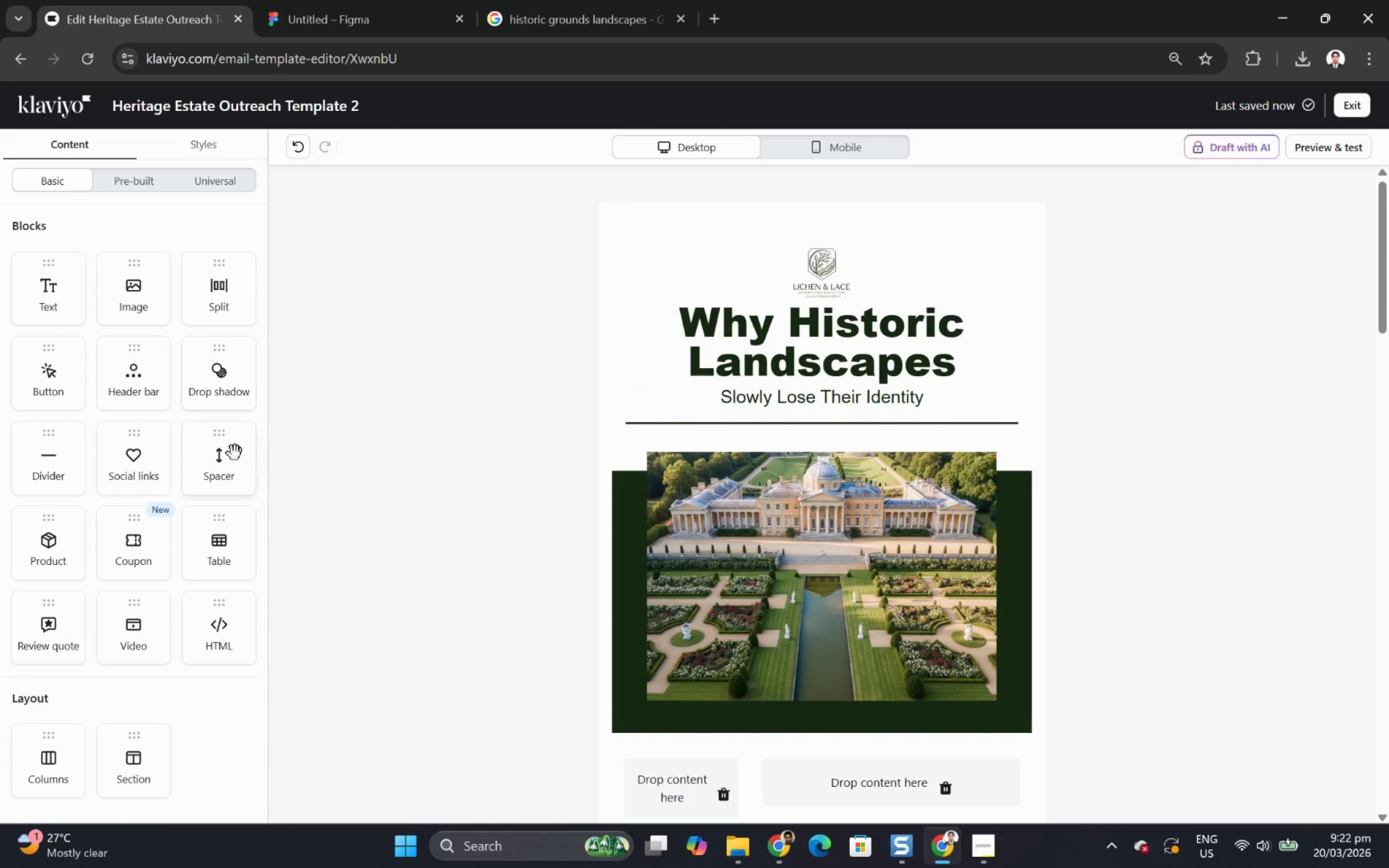 
left_click_drag(start_coordinate=[219, 467], to_coordinate=[882, 333])
 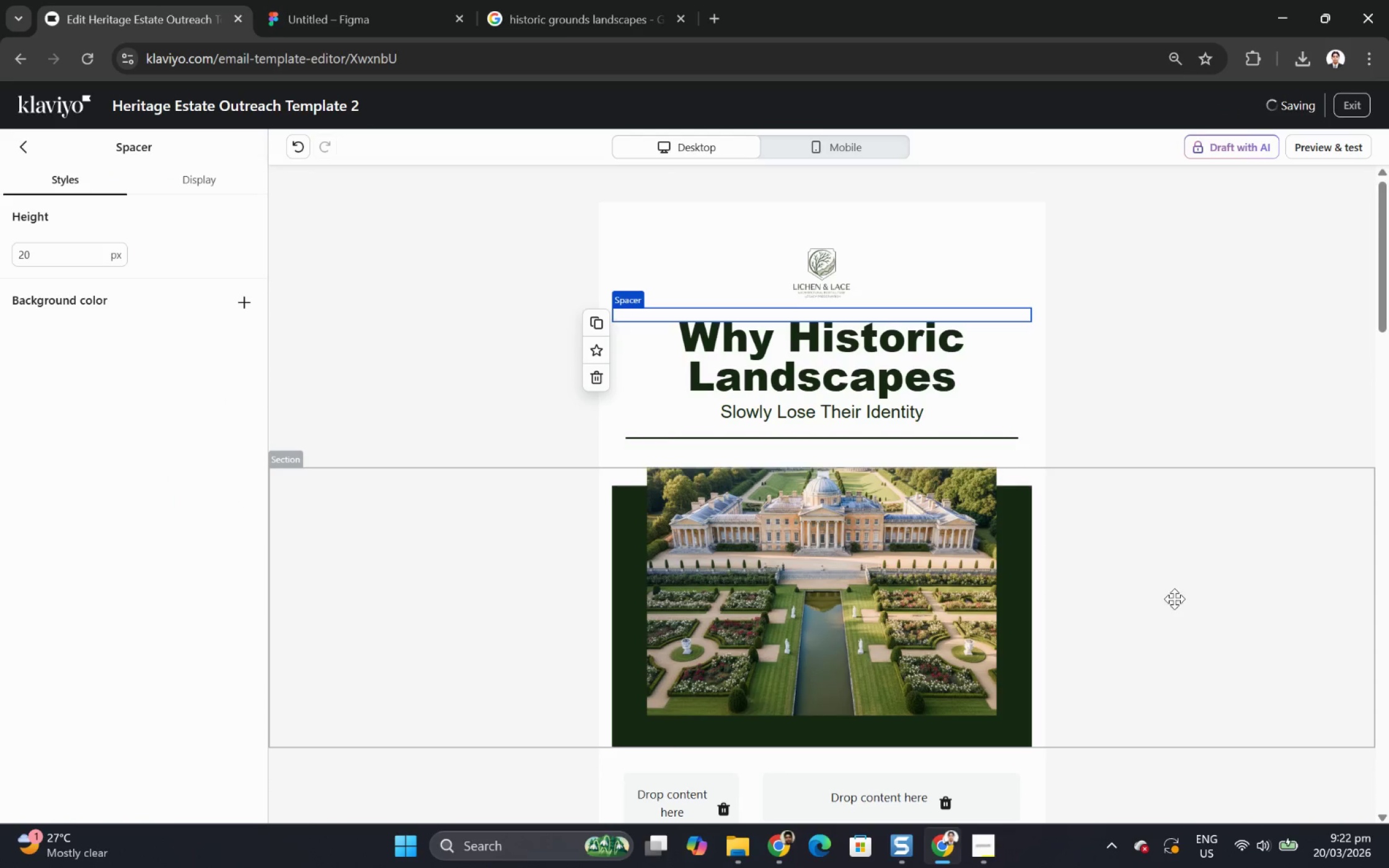 
left_click([1178, 602])
 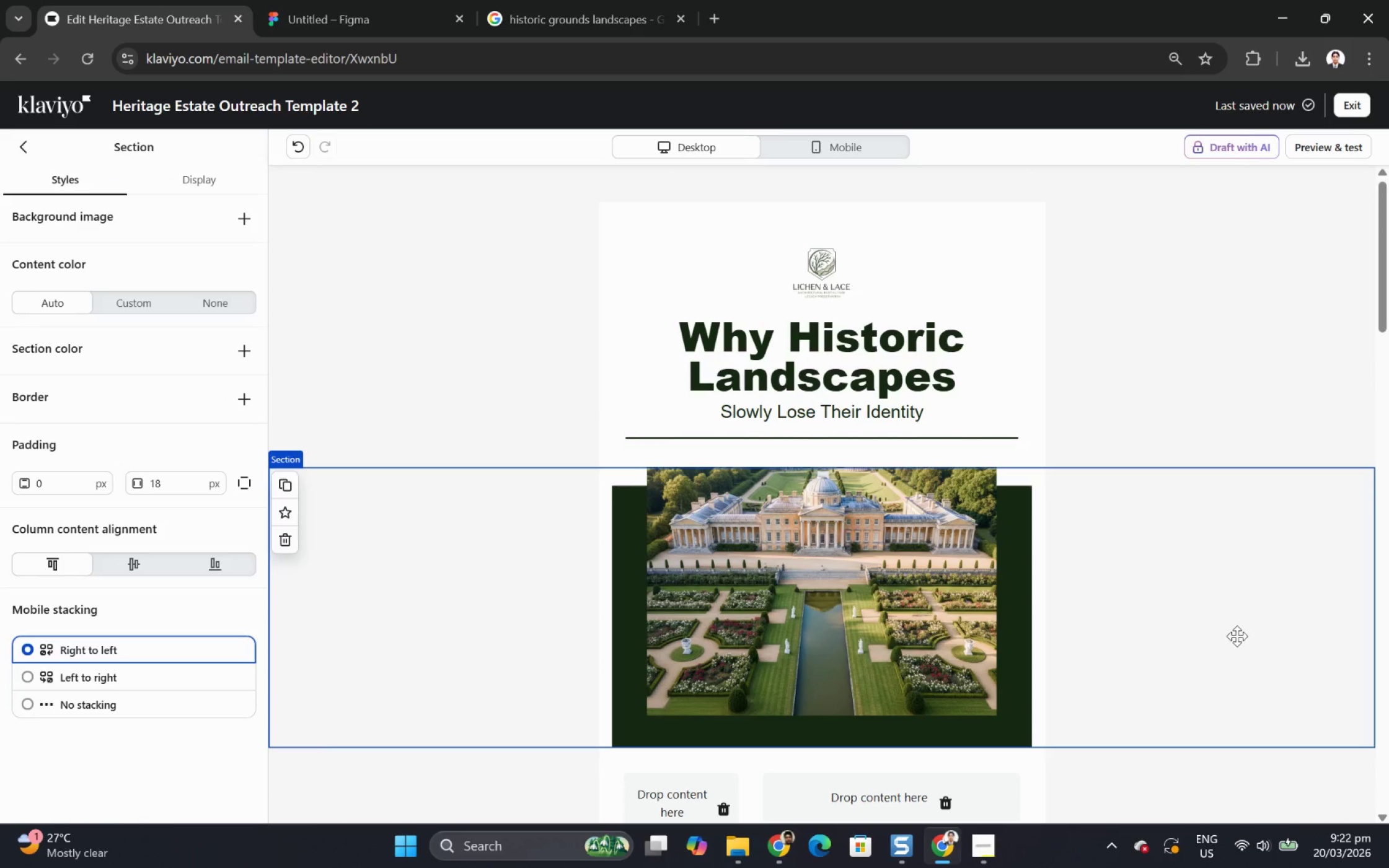 
scroll: coordinate [1235, 636], scroll_direction: down, amount: 1.0
 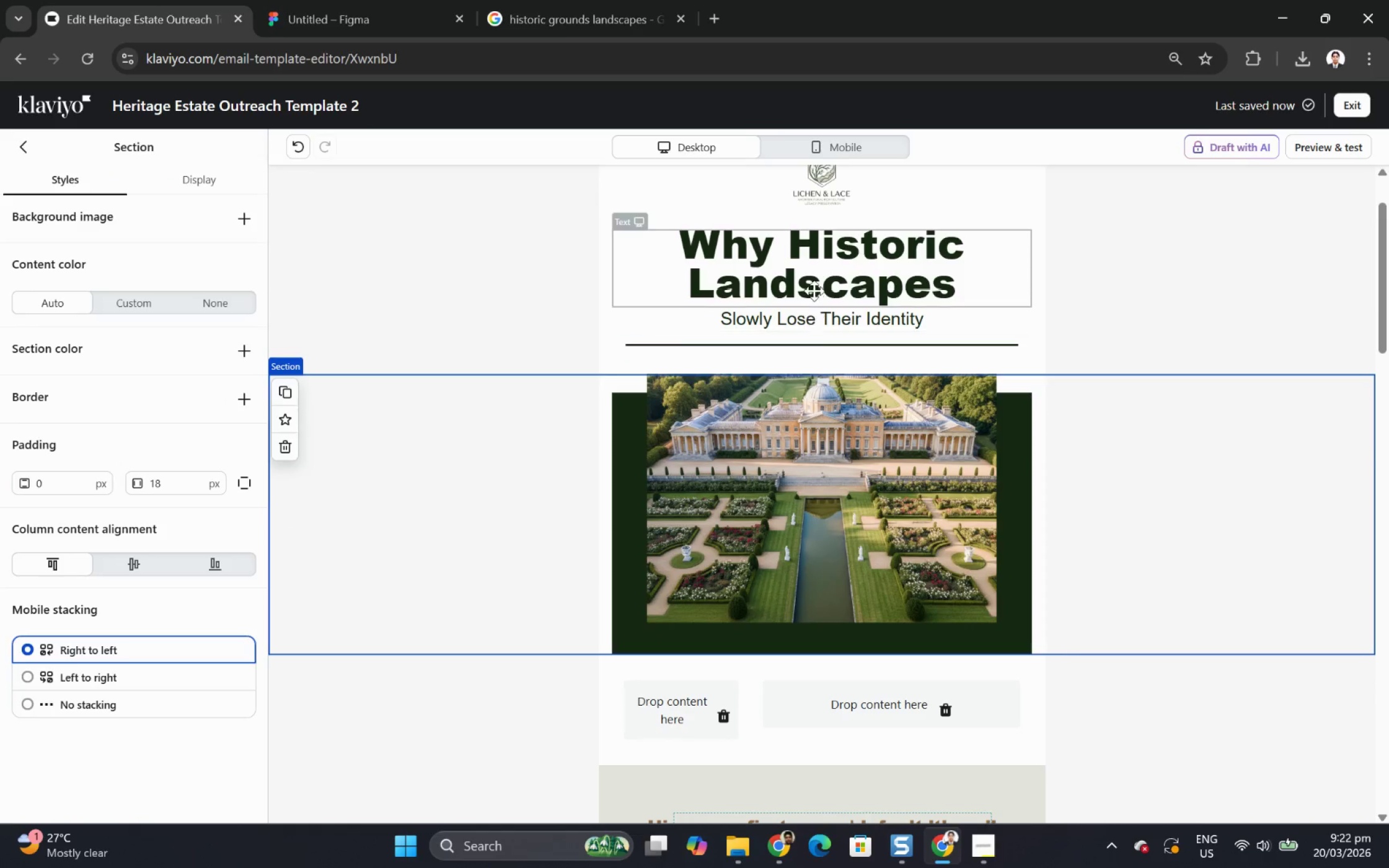 
double_click([814, 289])
 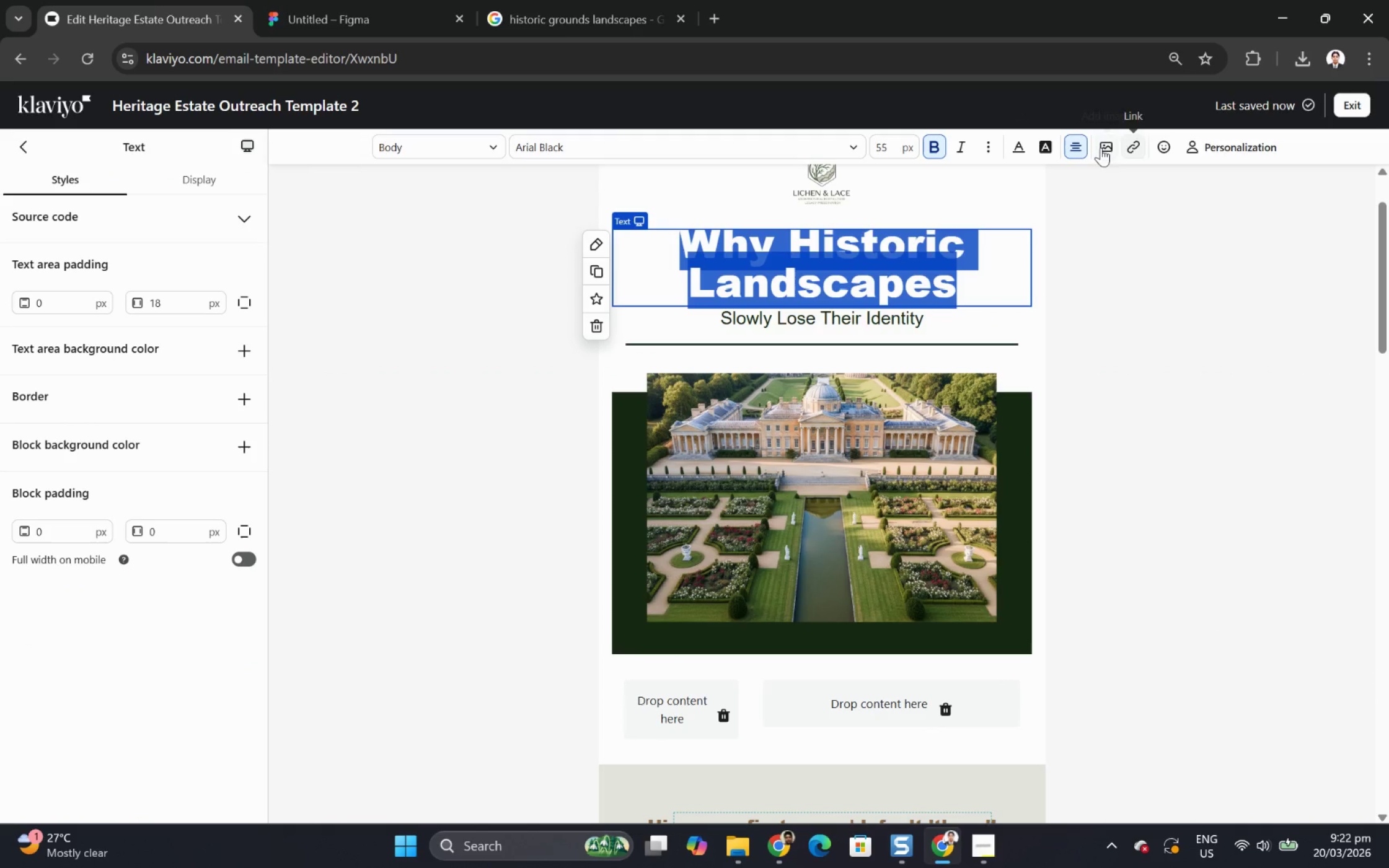 
left_click([1077, 147])
 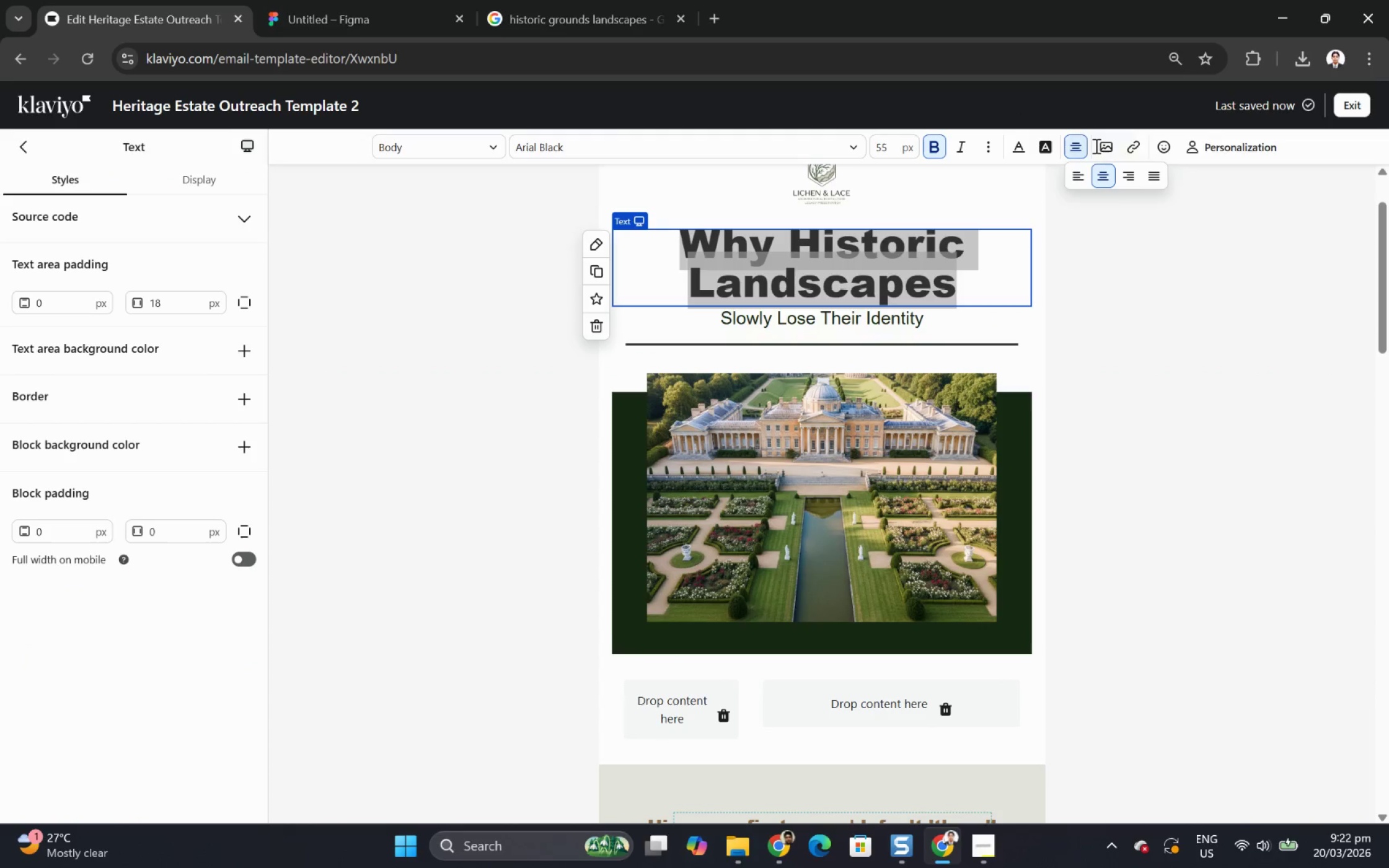 
left_click([1074, 145])
 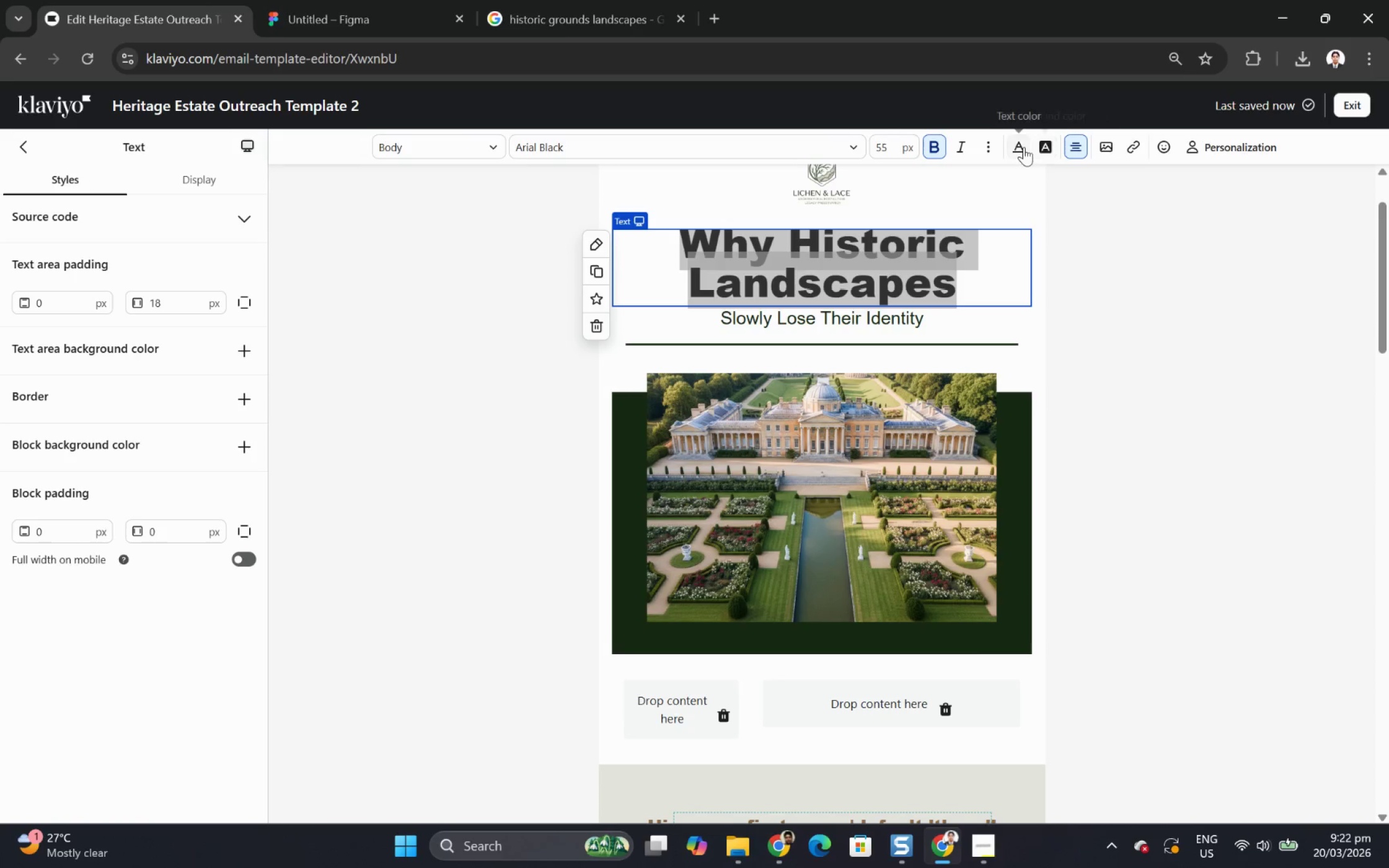 
left_click([1020, 144])
 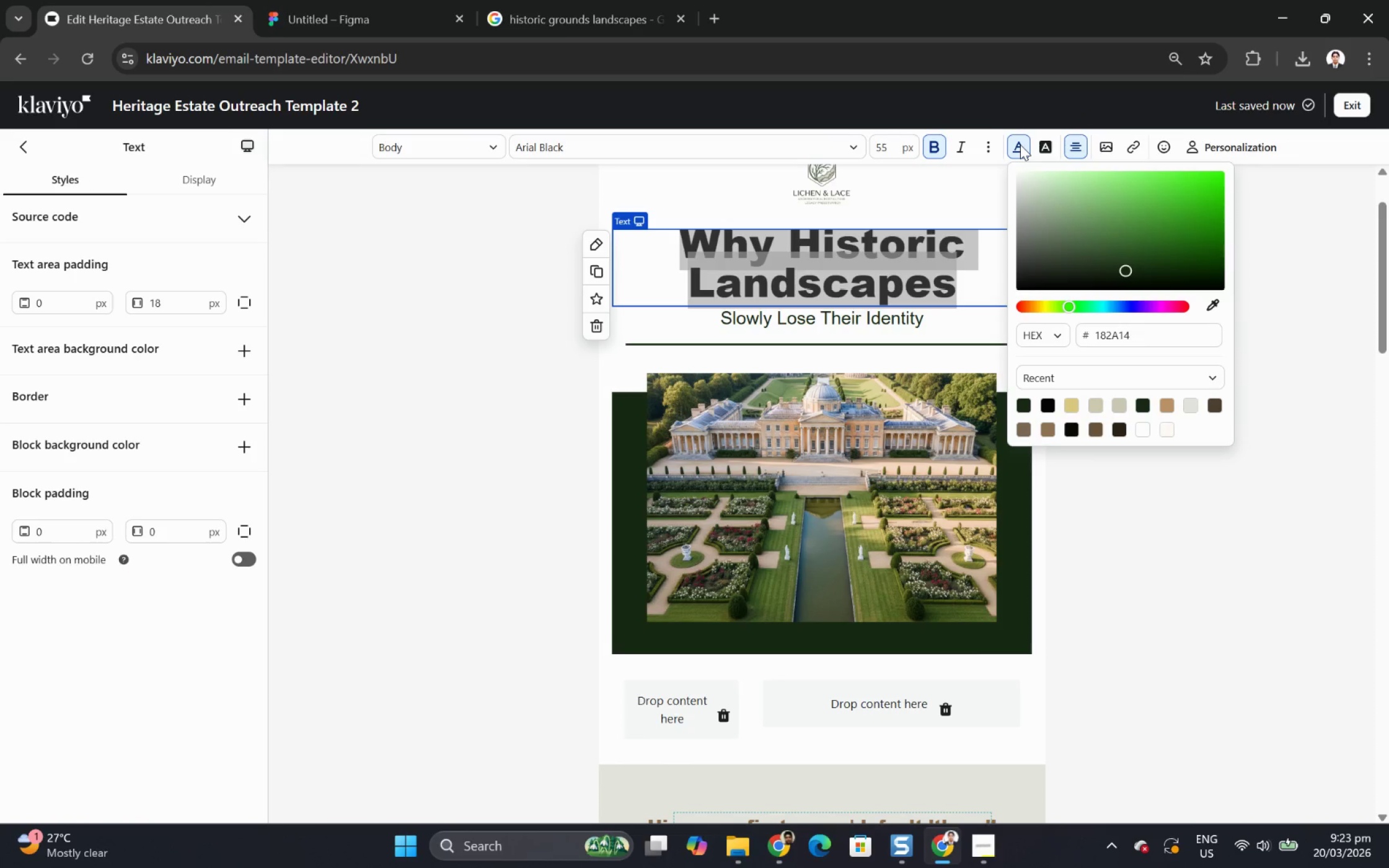 
left_click([1020, 144])
 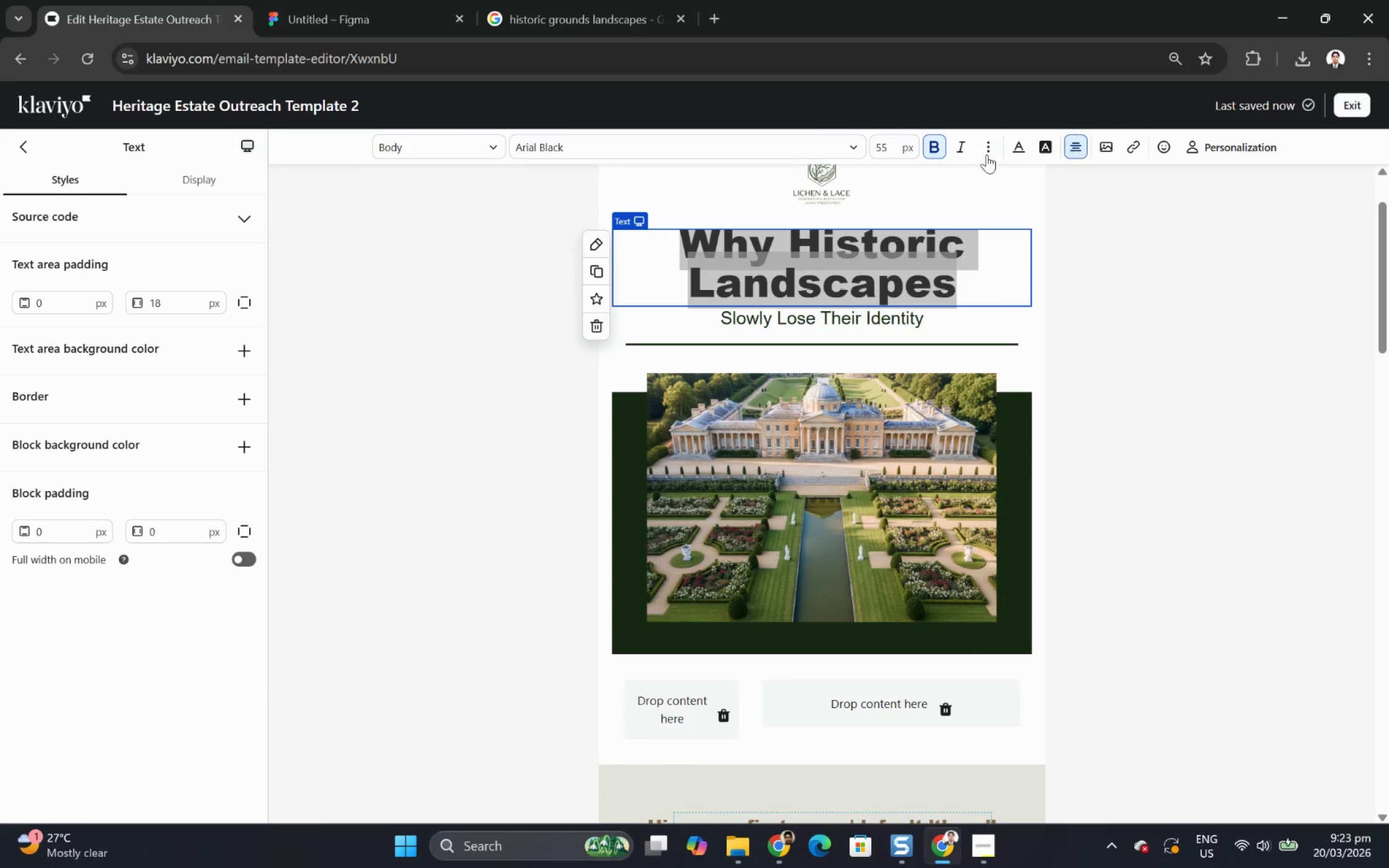 
left_click([986, 151])
 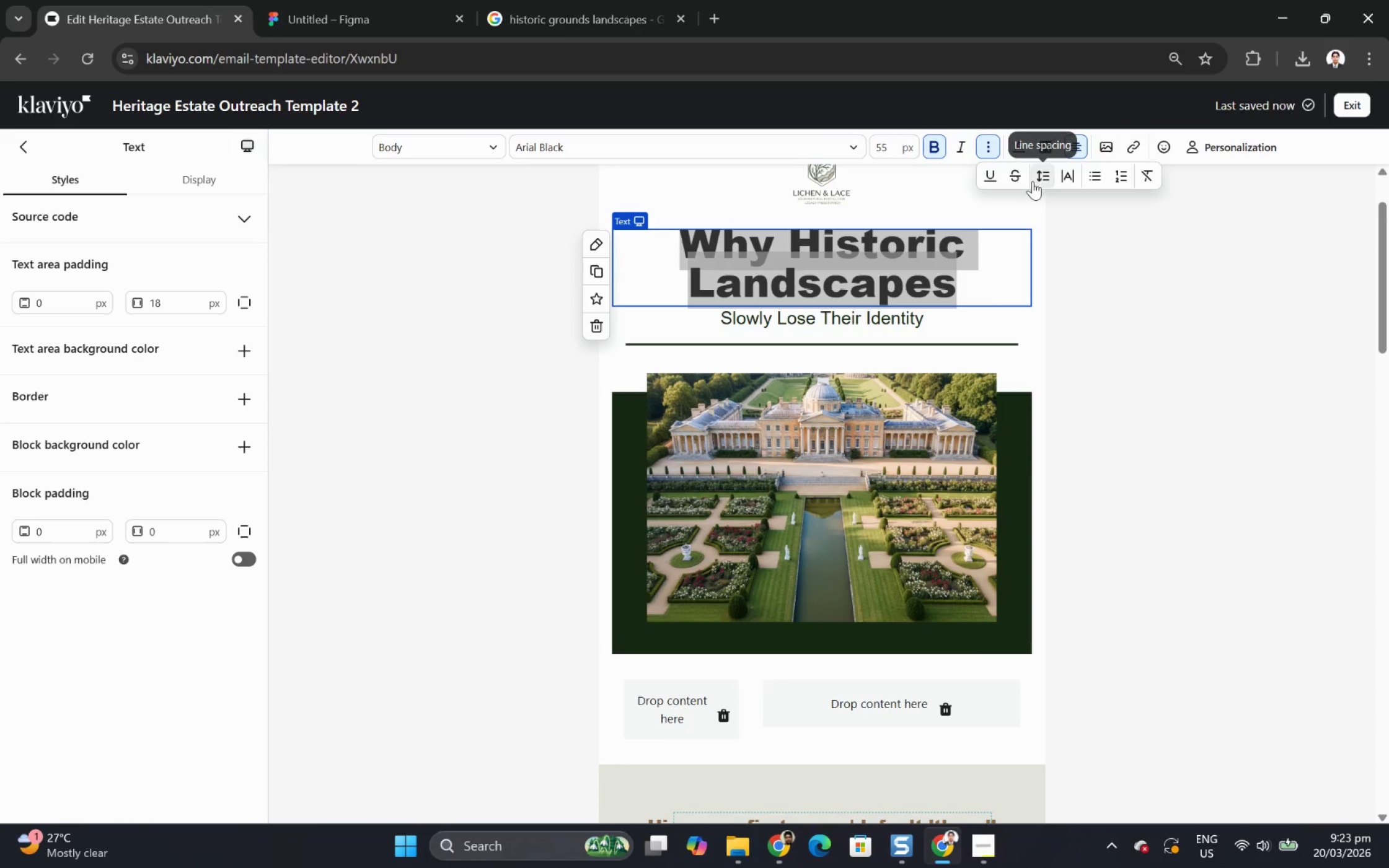 
left_click([1041, 176])
 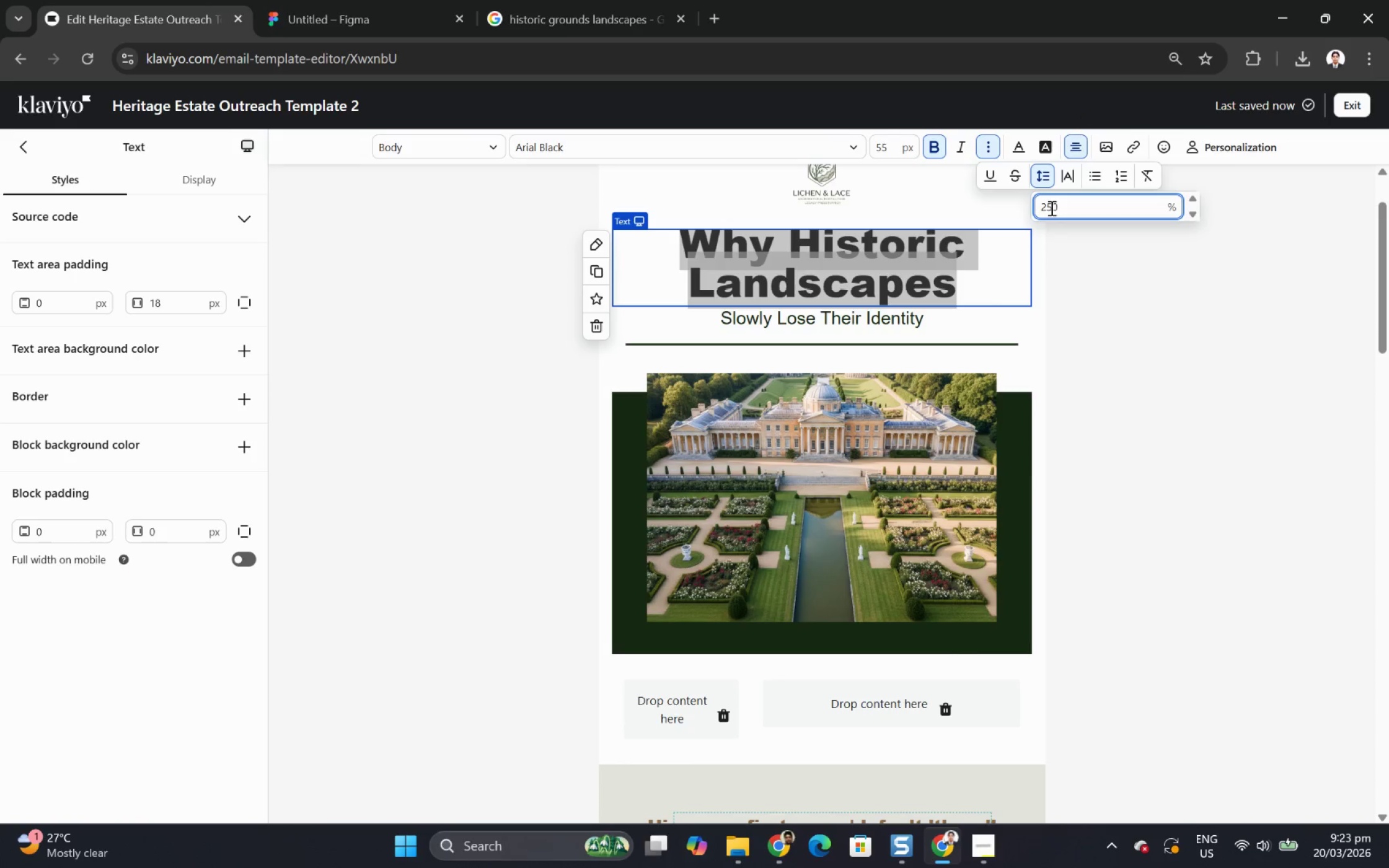 
left_click([1052, 208])
 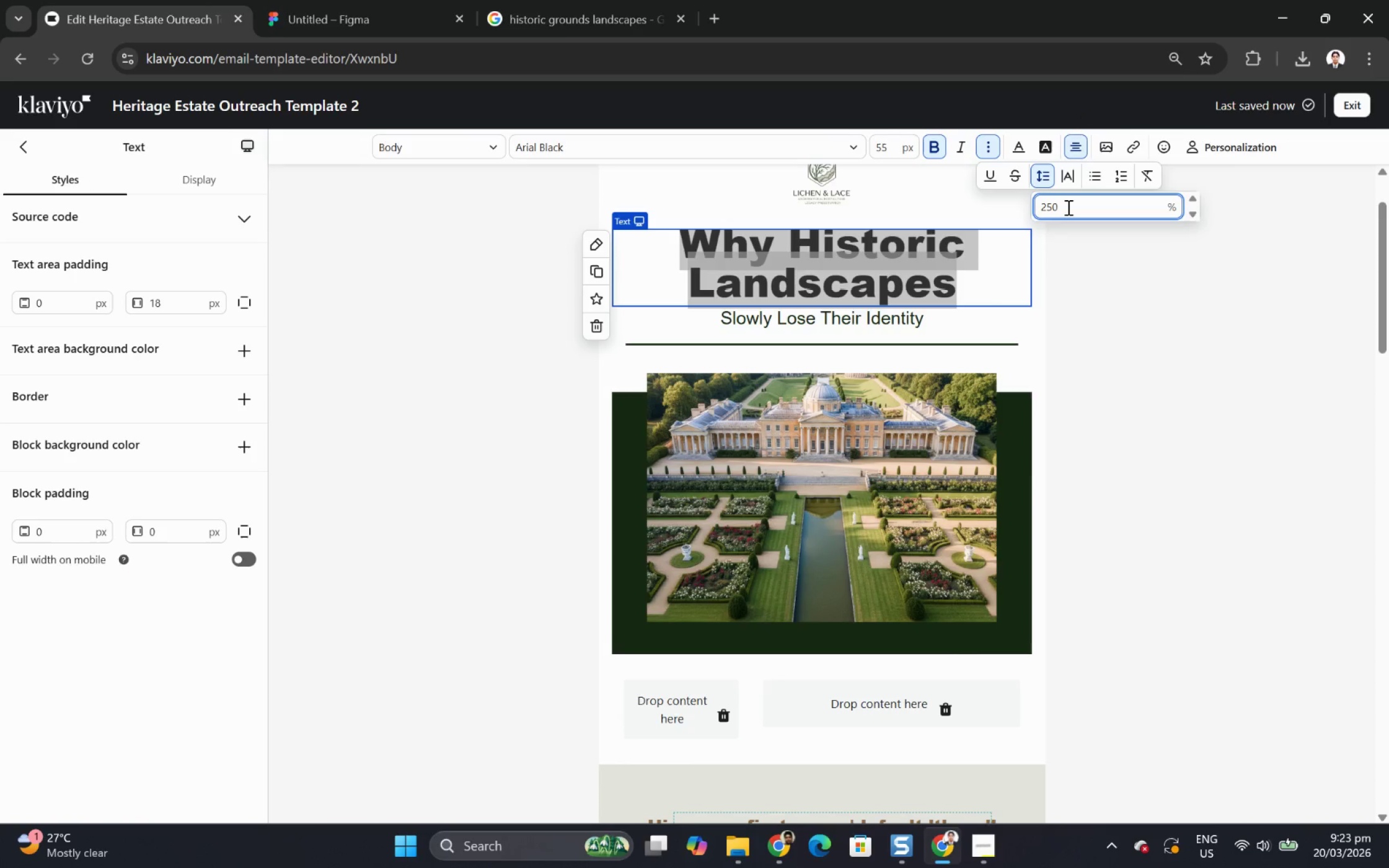 
key(Backspace)
 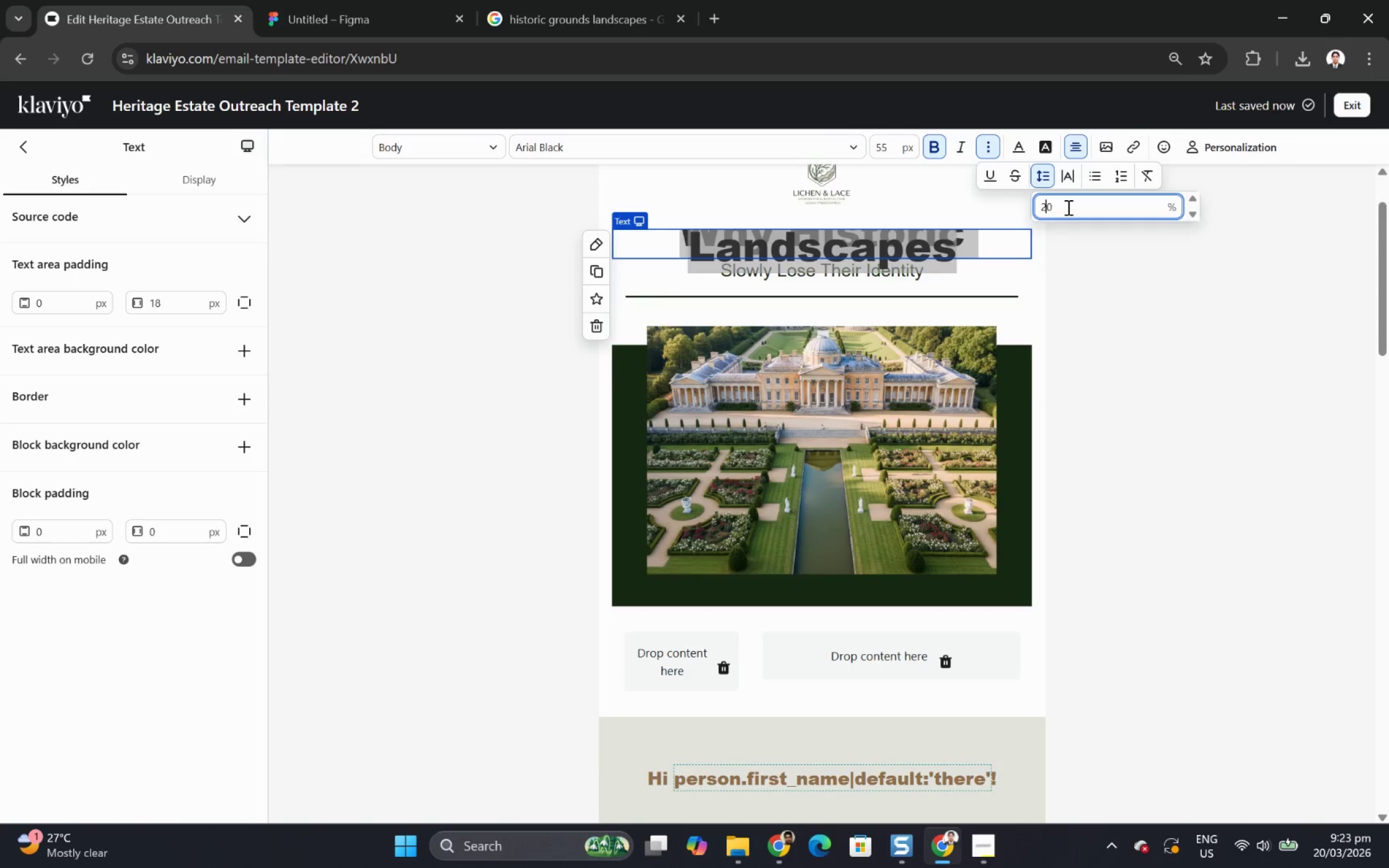 
key(8)
 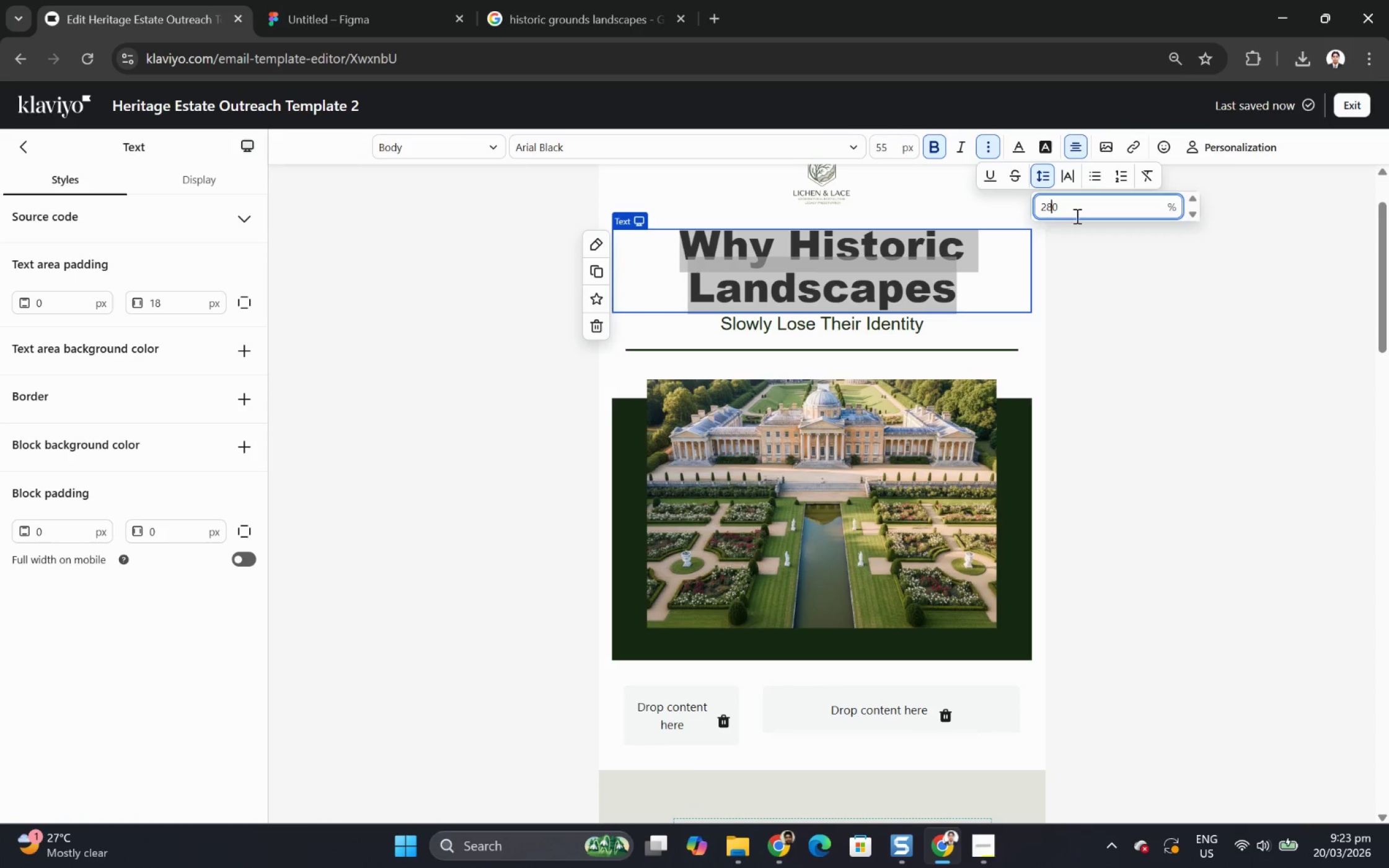 
left_click([1158, 414])
 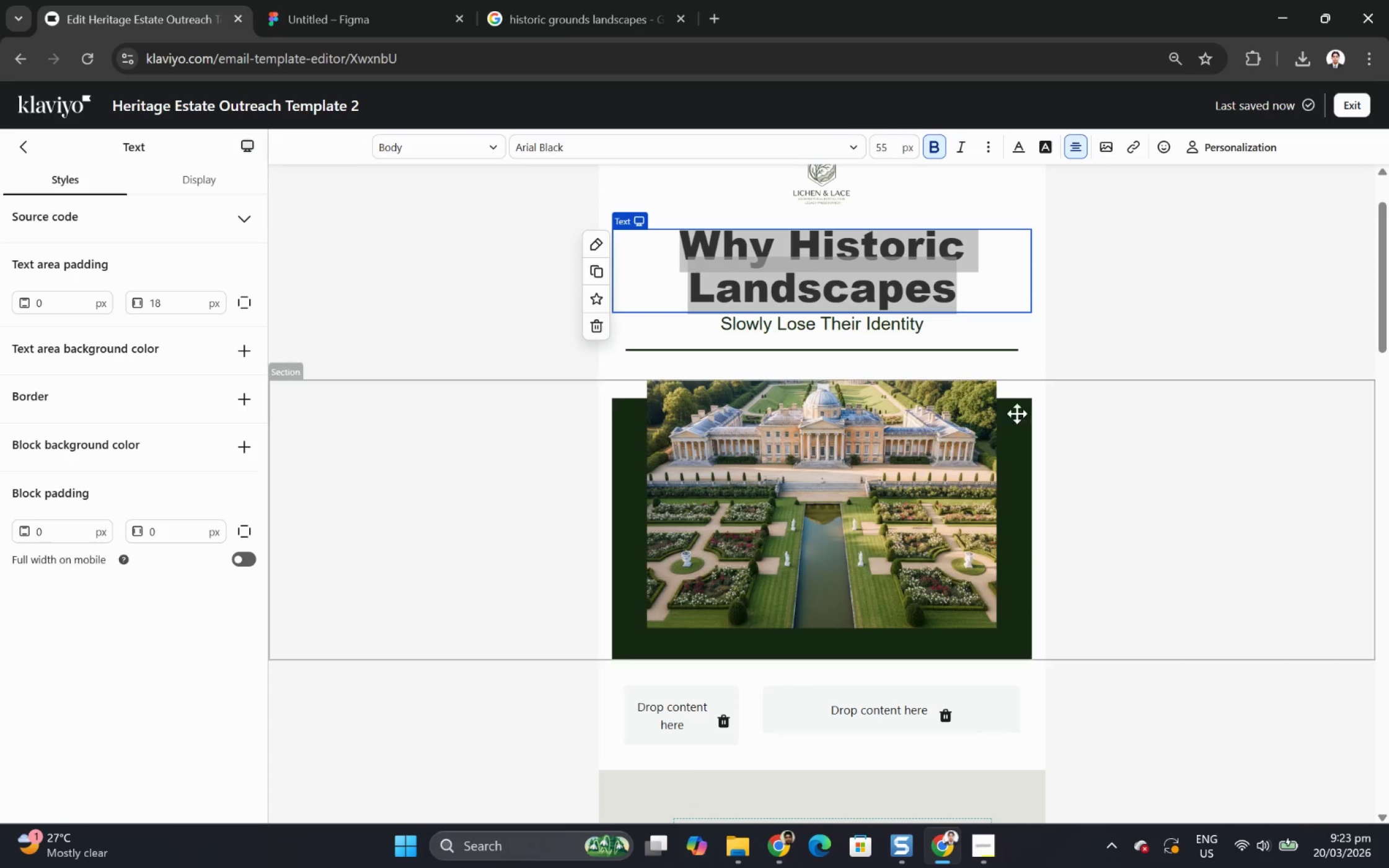 
left_click([1004, 413])
 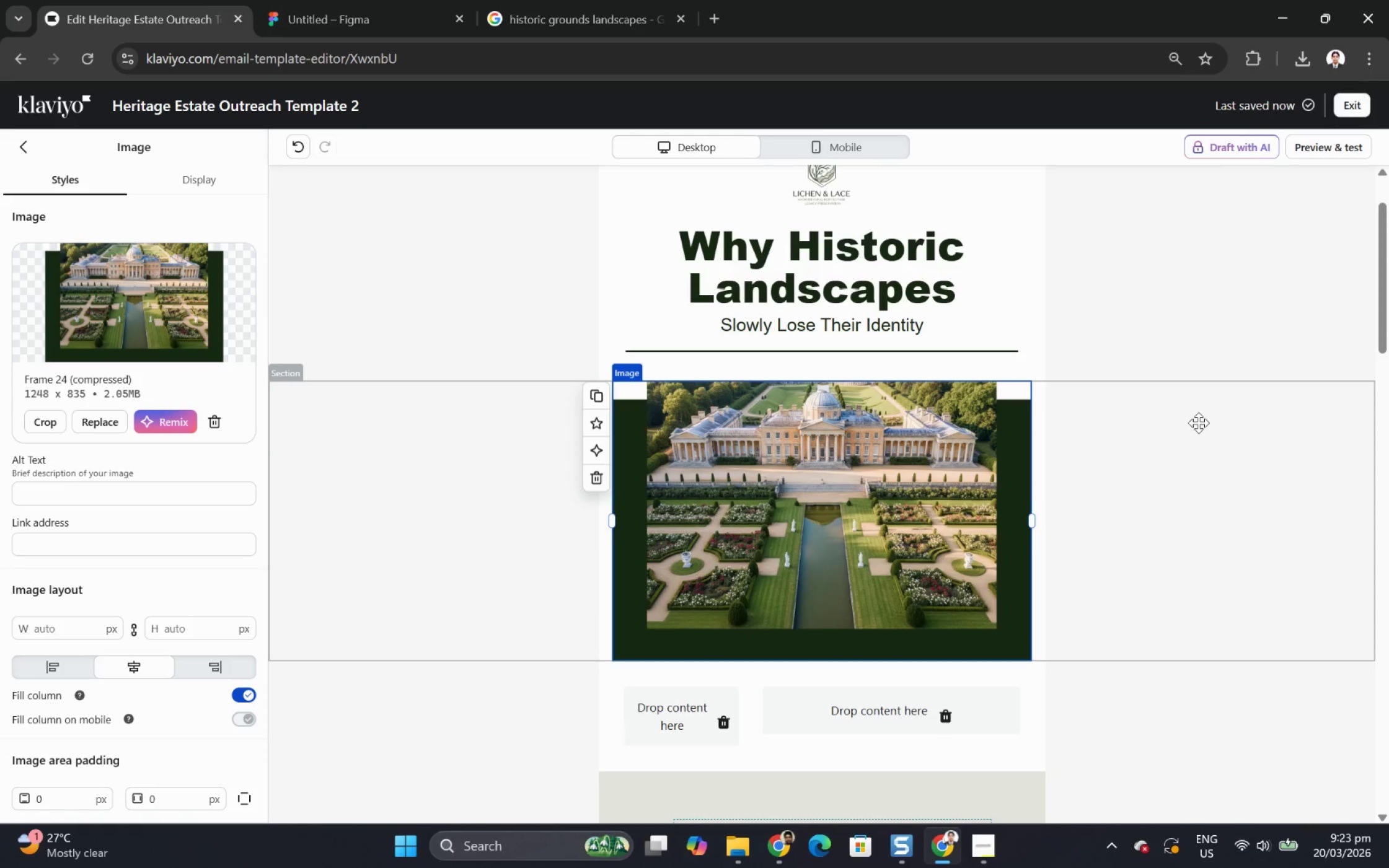 
scroll: coordinate [1199, 426], scroll_direction: up, amount: 4.0
 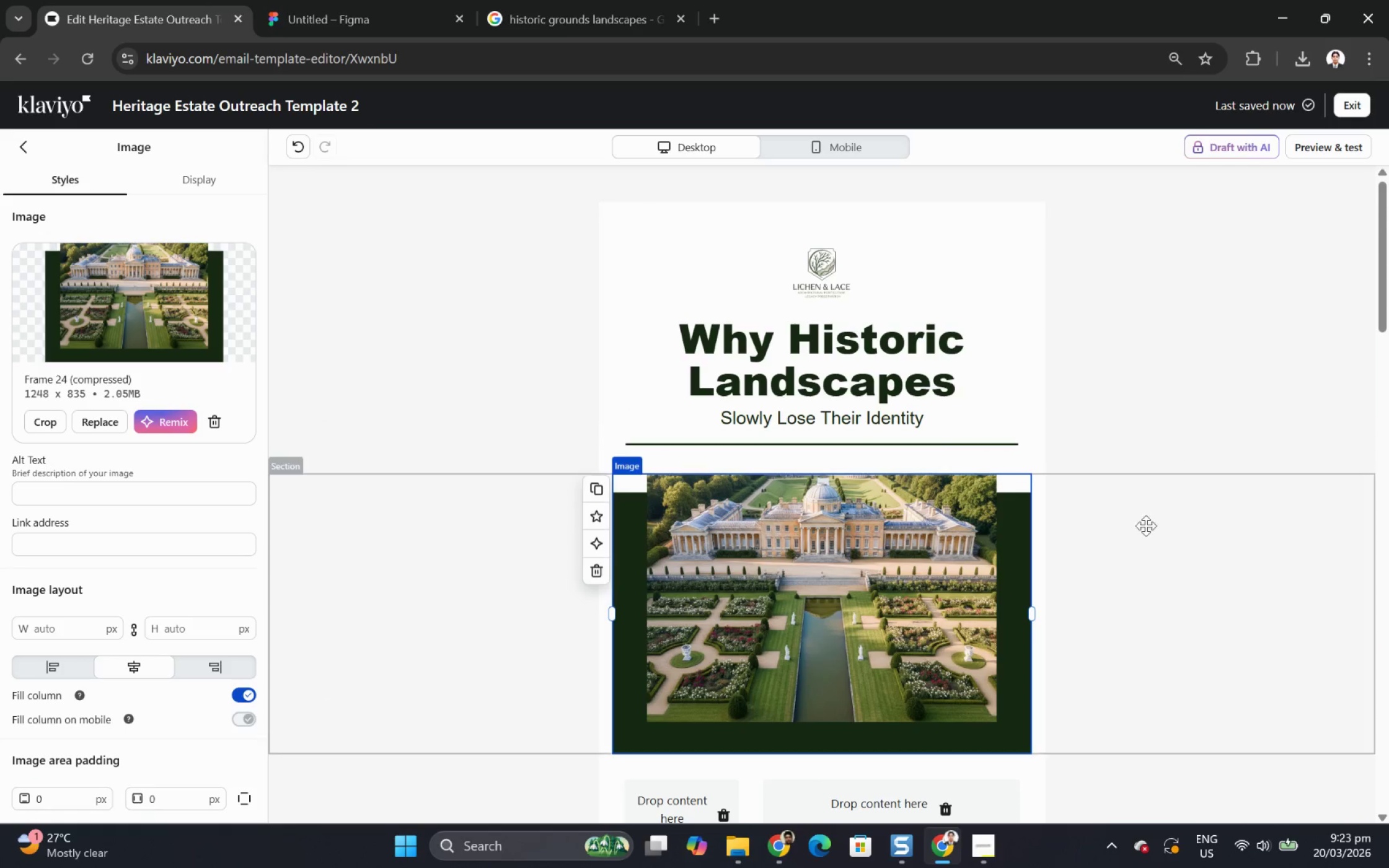 
left_click([1114, 673])
 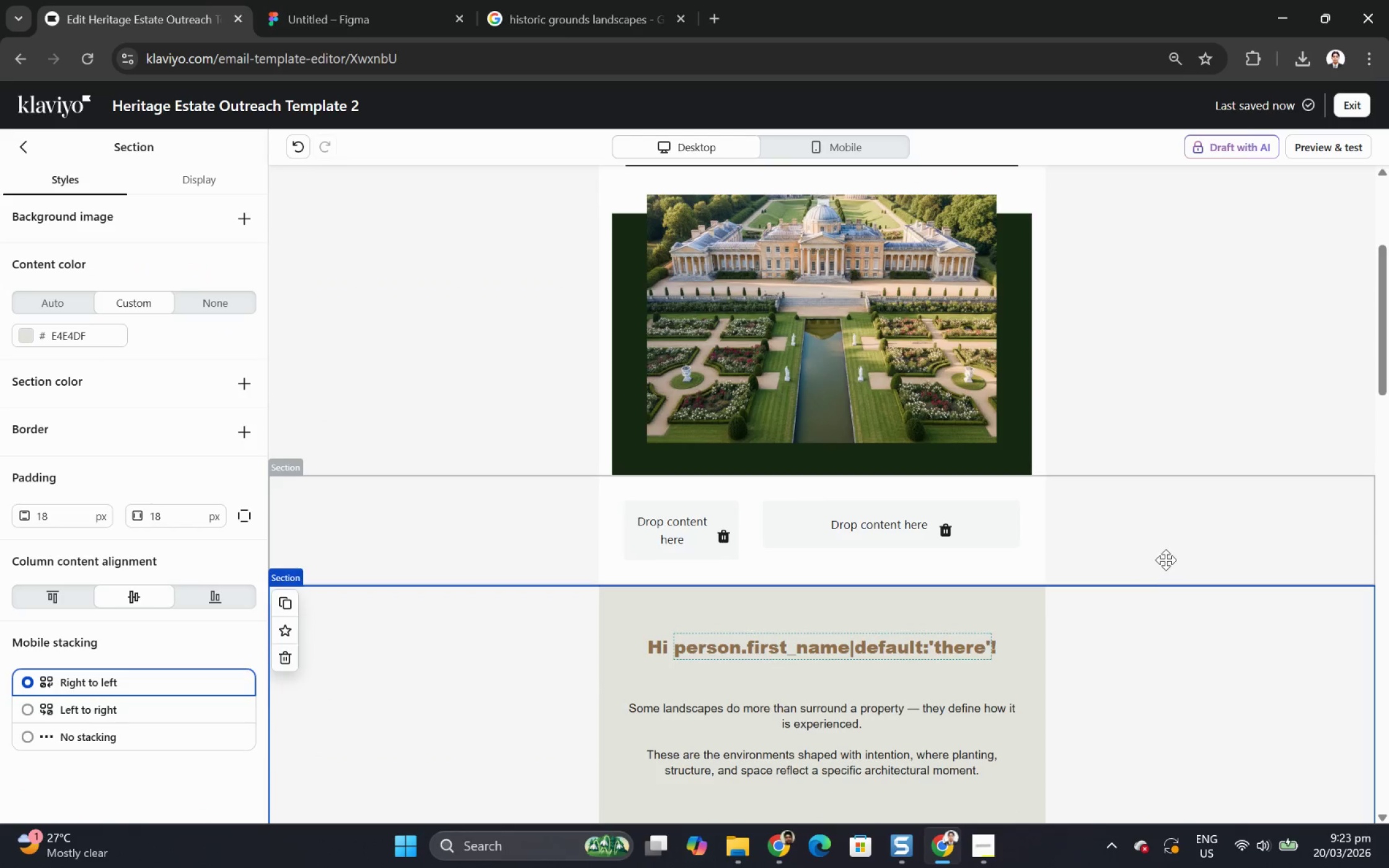 
scroll: coordinate [1143, 601], scroll_direction: down, amount: 3.0
 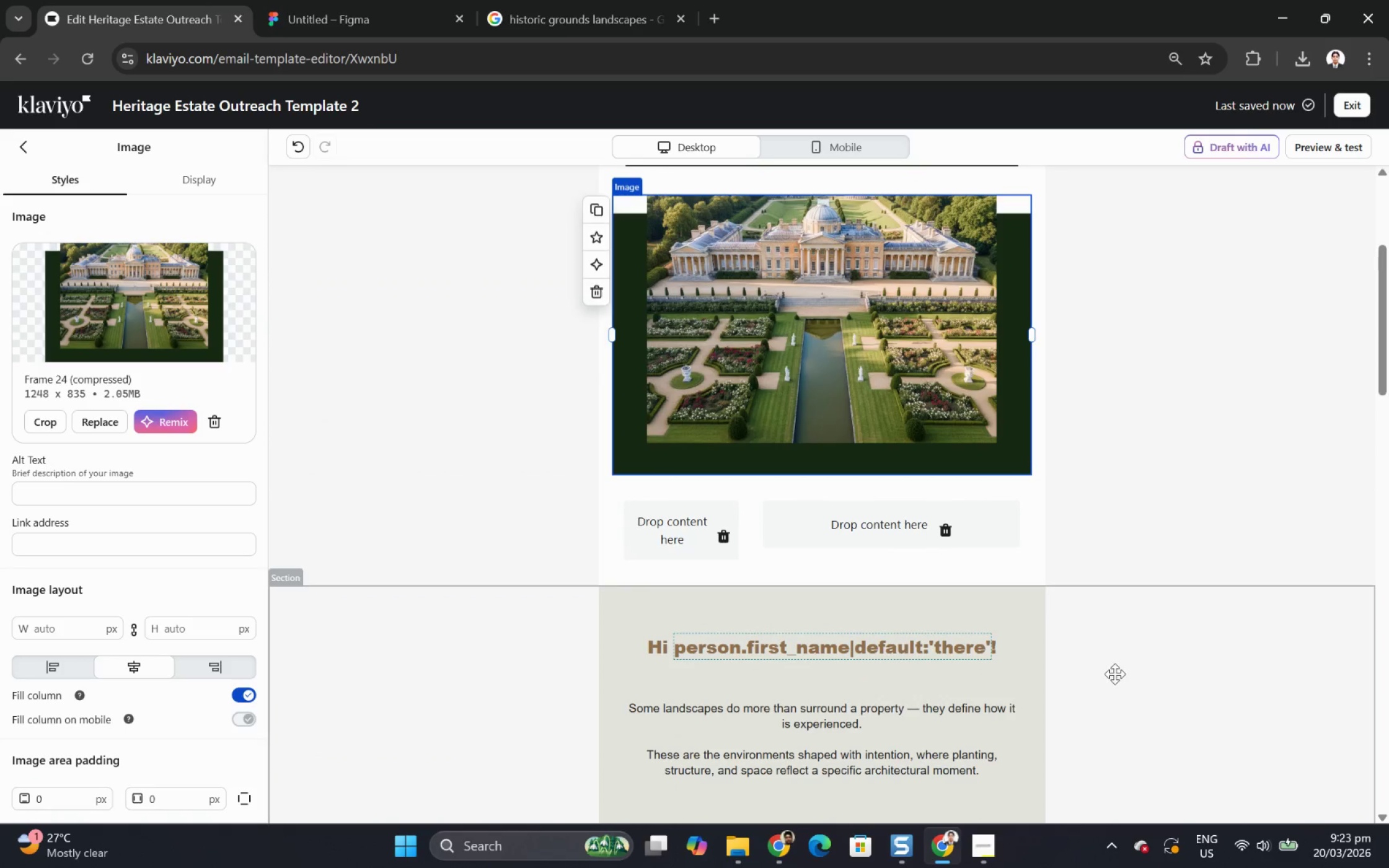 
scroll: coordinate [1166, 557], scroll_direction: up, amount: 5.0
 